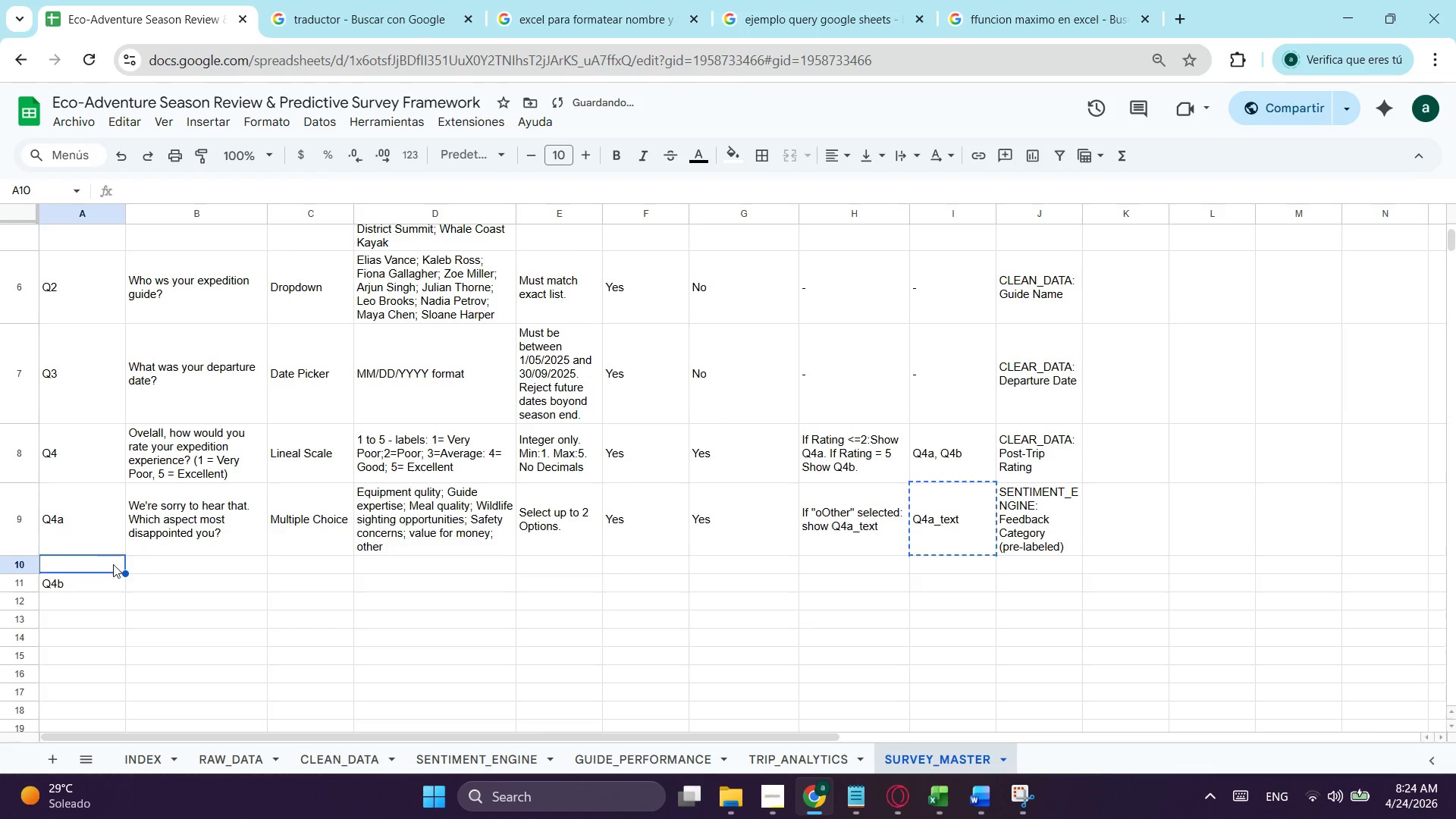 
key(Control+V)
 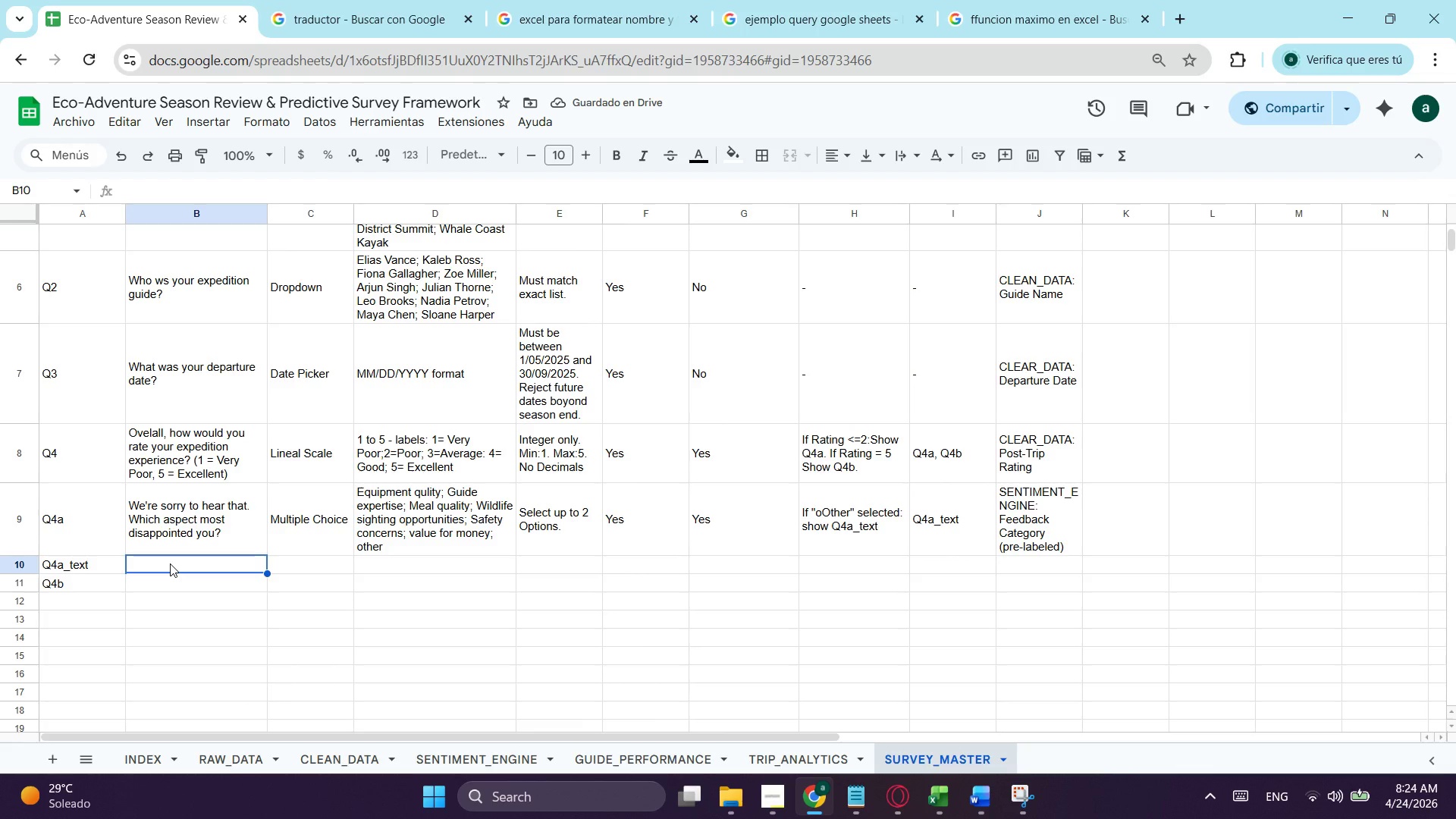 
type(Please describe your experine)
key(Backspace)
key(Backspace)
type(end)
key(Backspace)
type(ce in your own v)
key(Backspace)
type(words.)
key(Tab)
 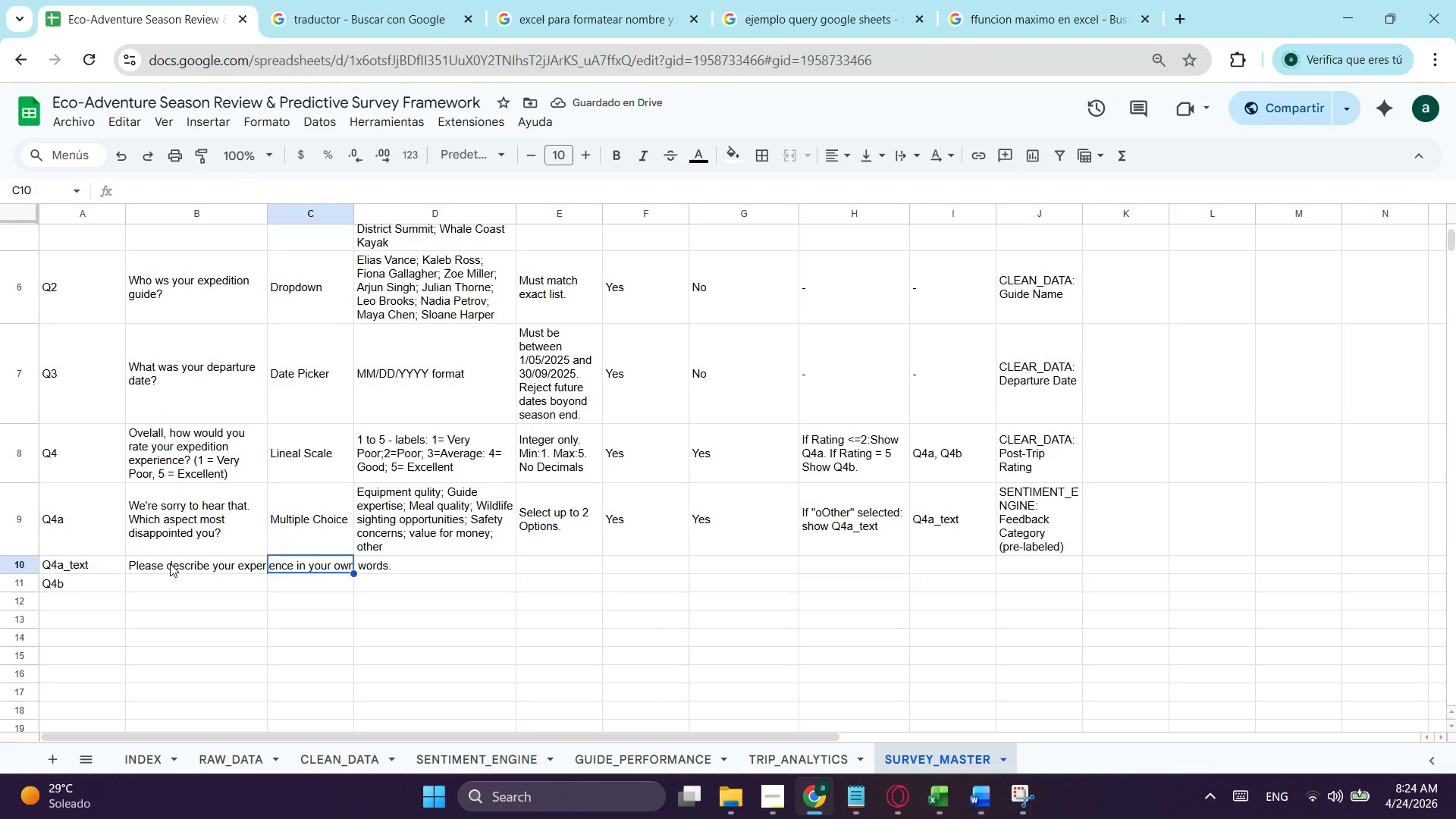 
wait(9.75)
 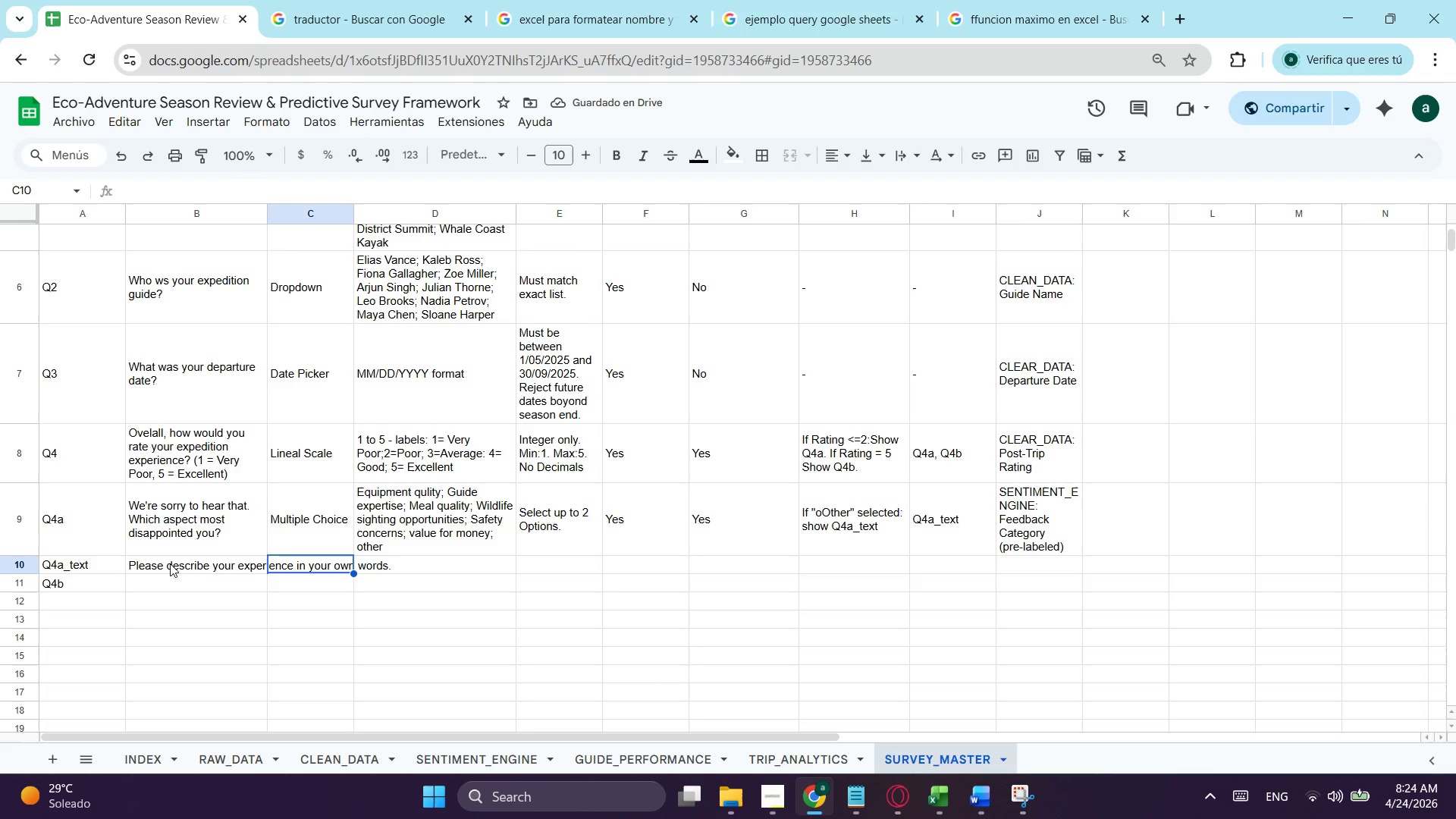 
type(Paragrap)
 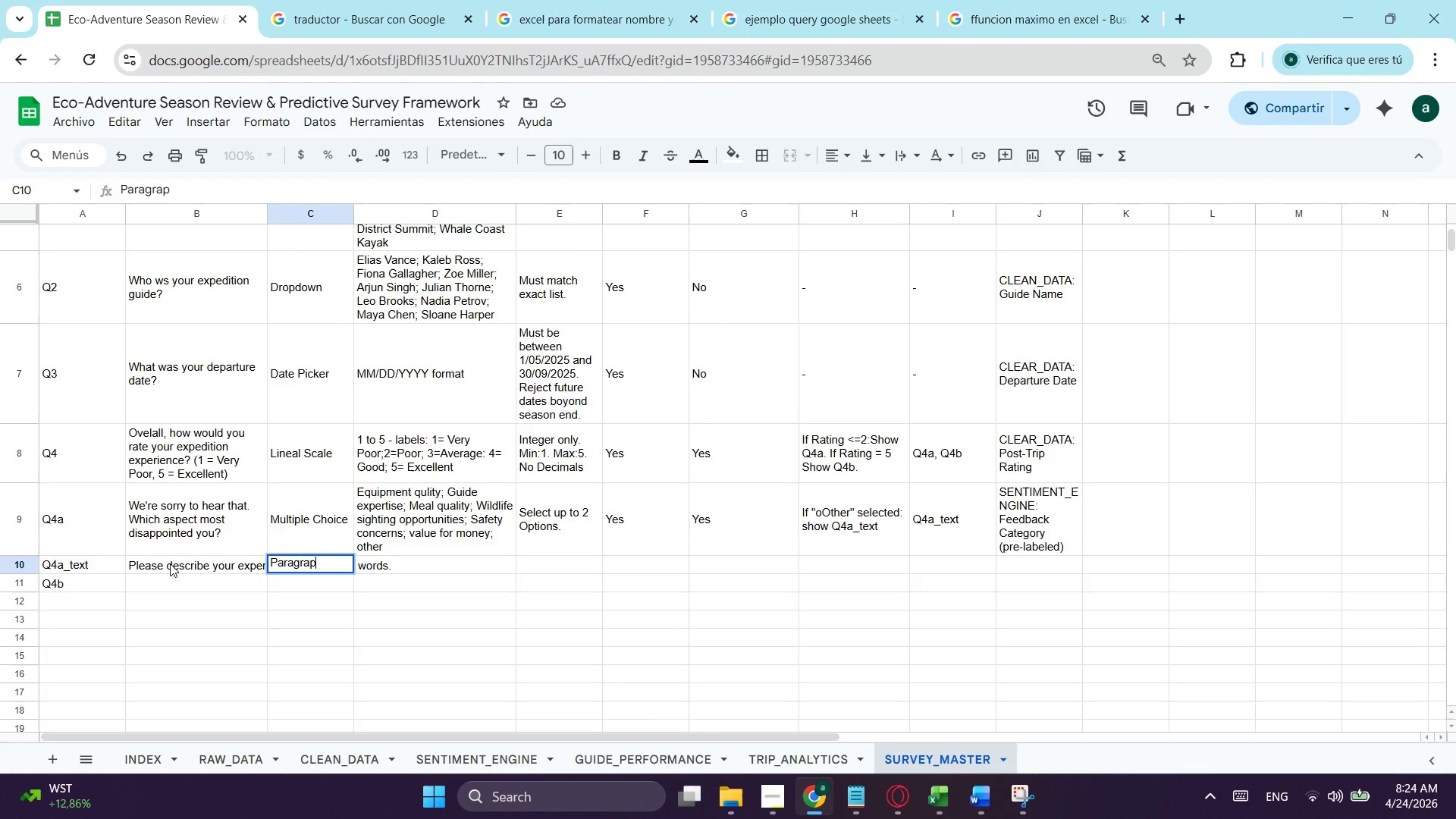 
type(h Text)
 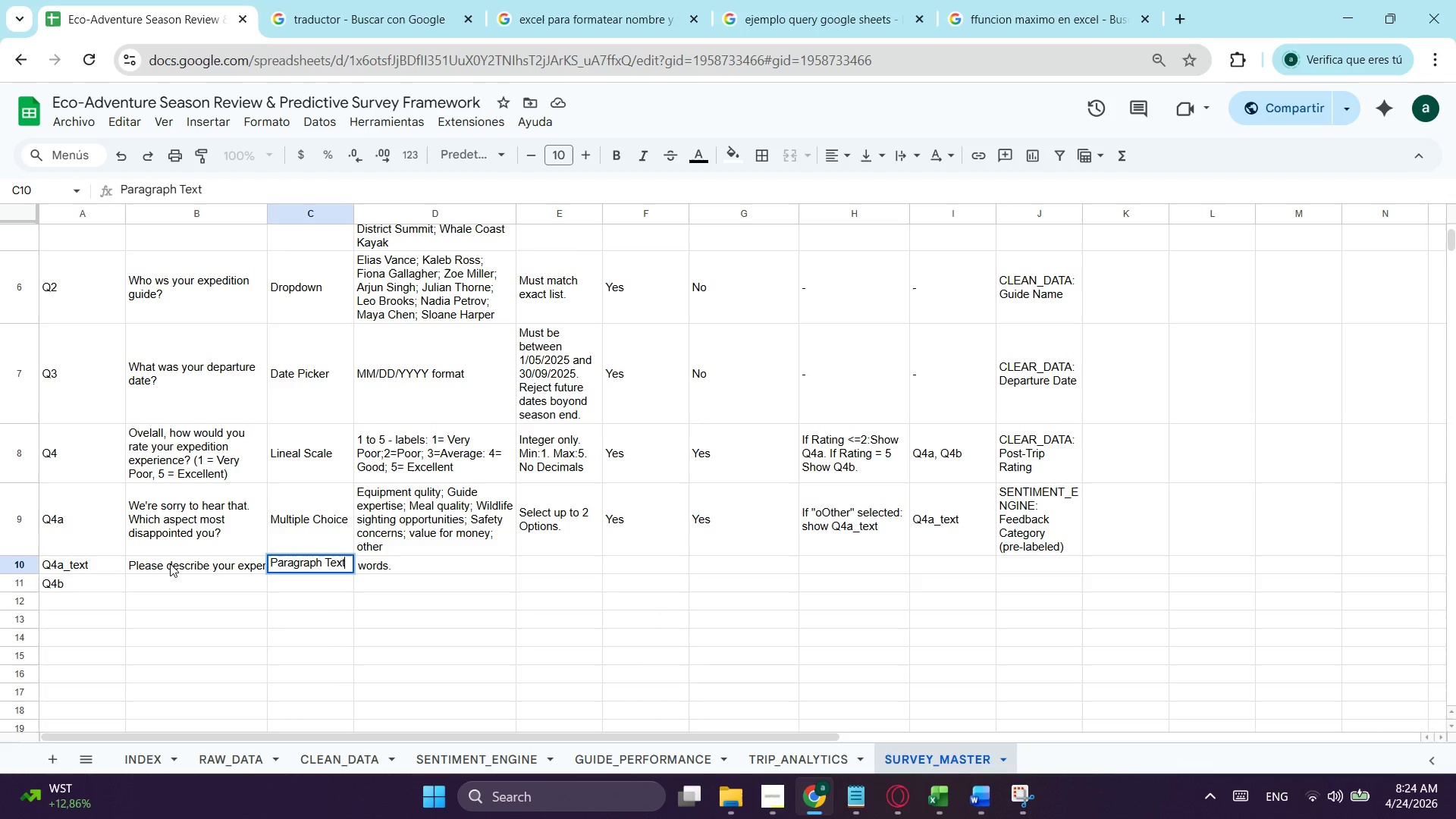 
key(Tab)
type(Free text. Max 500 Characters)
 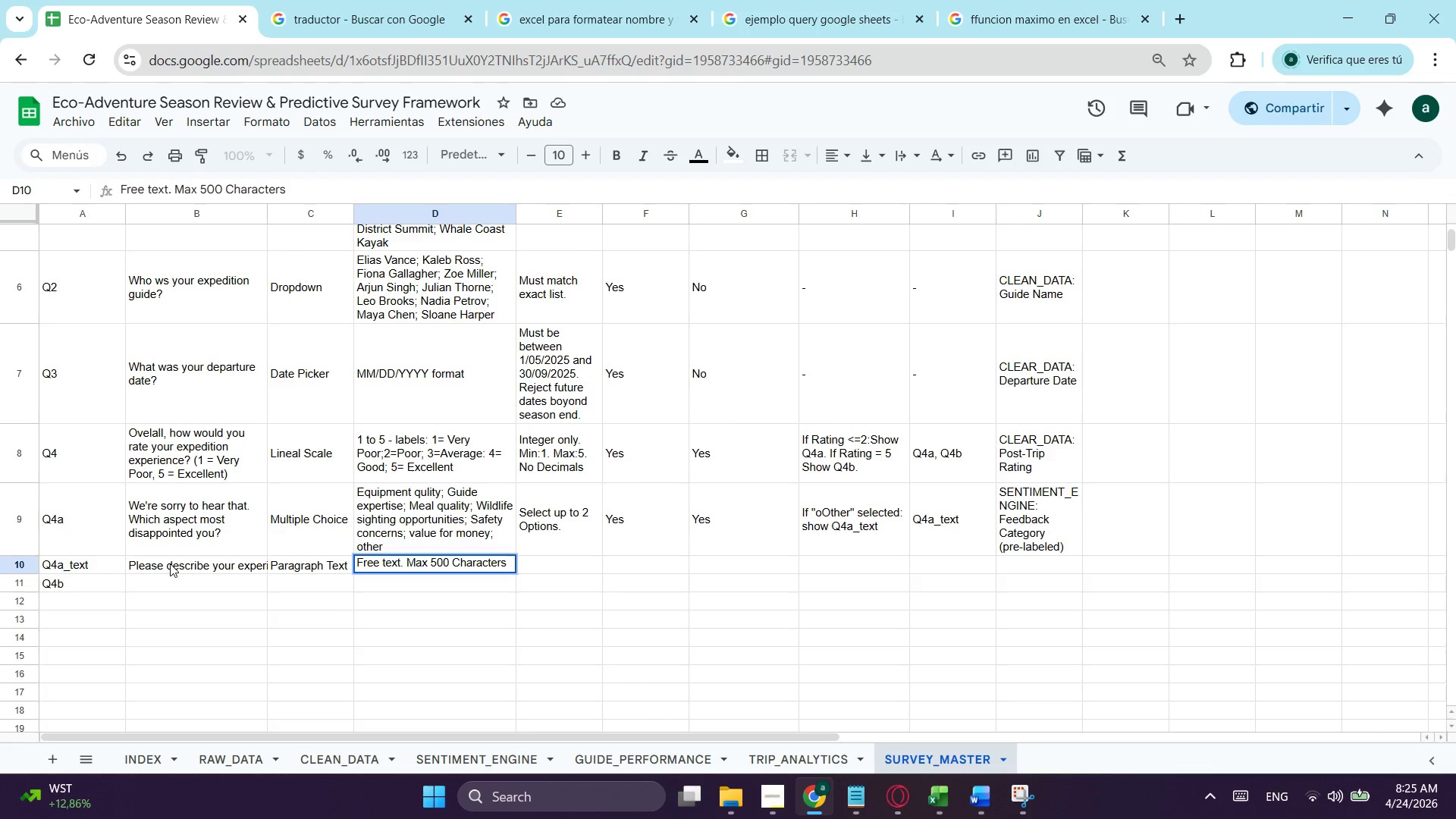 
left_click([229, 560])
 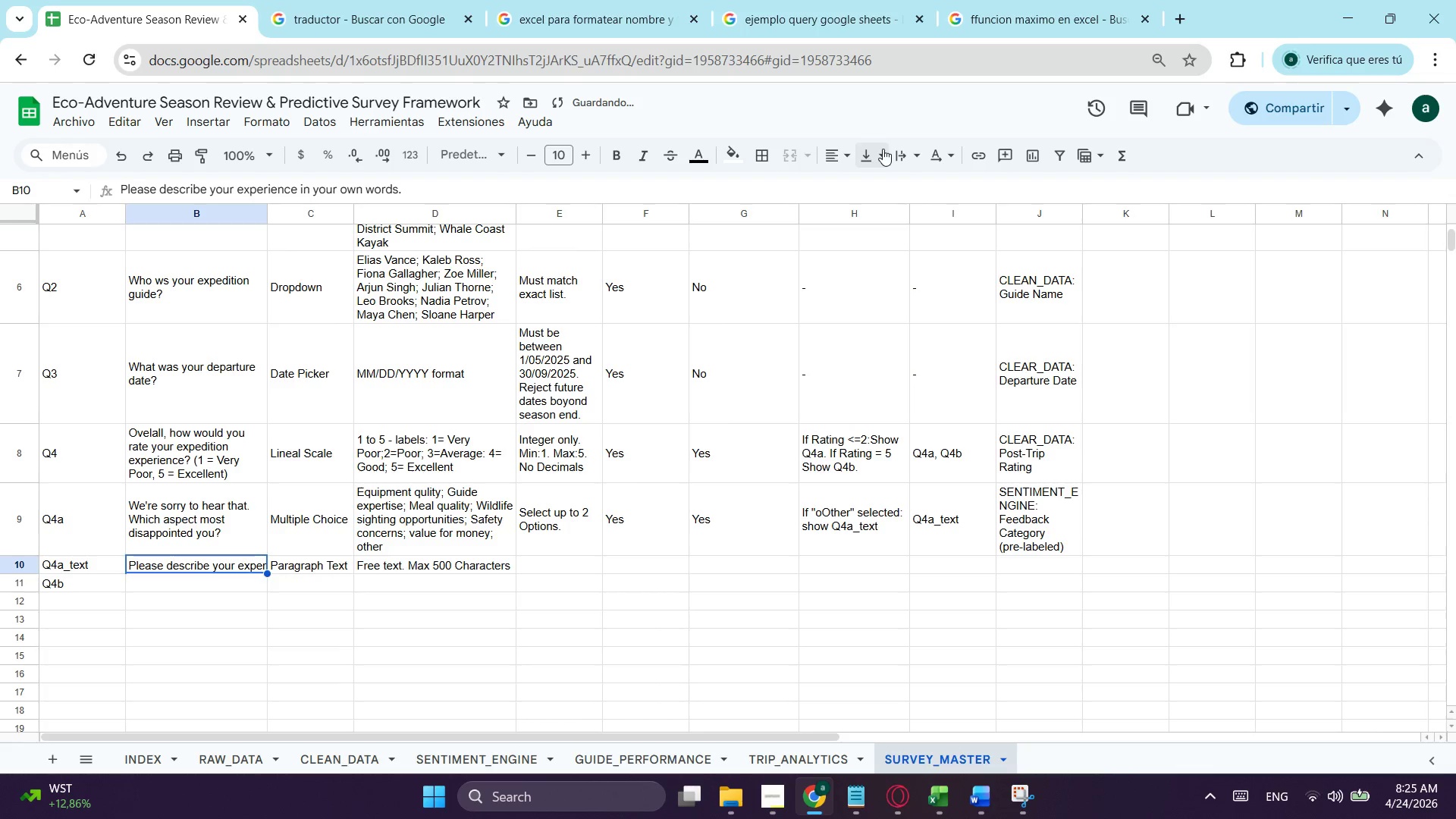 
left_click([912, 158])
 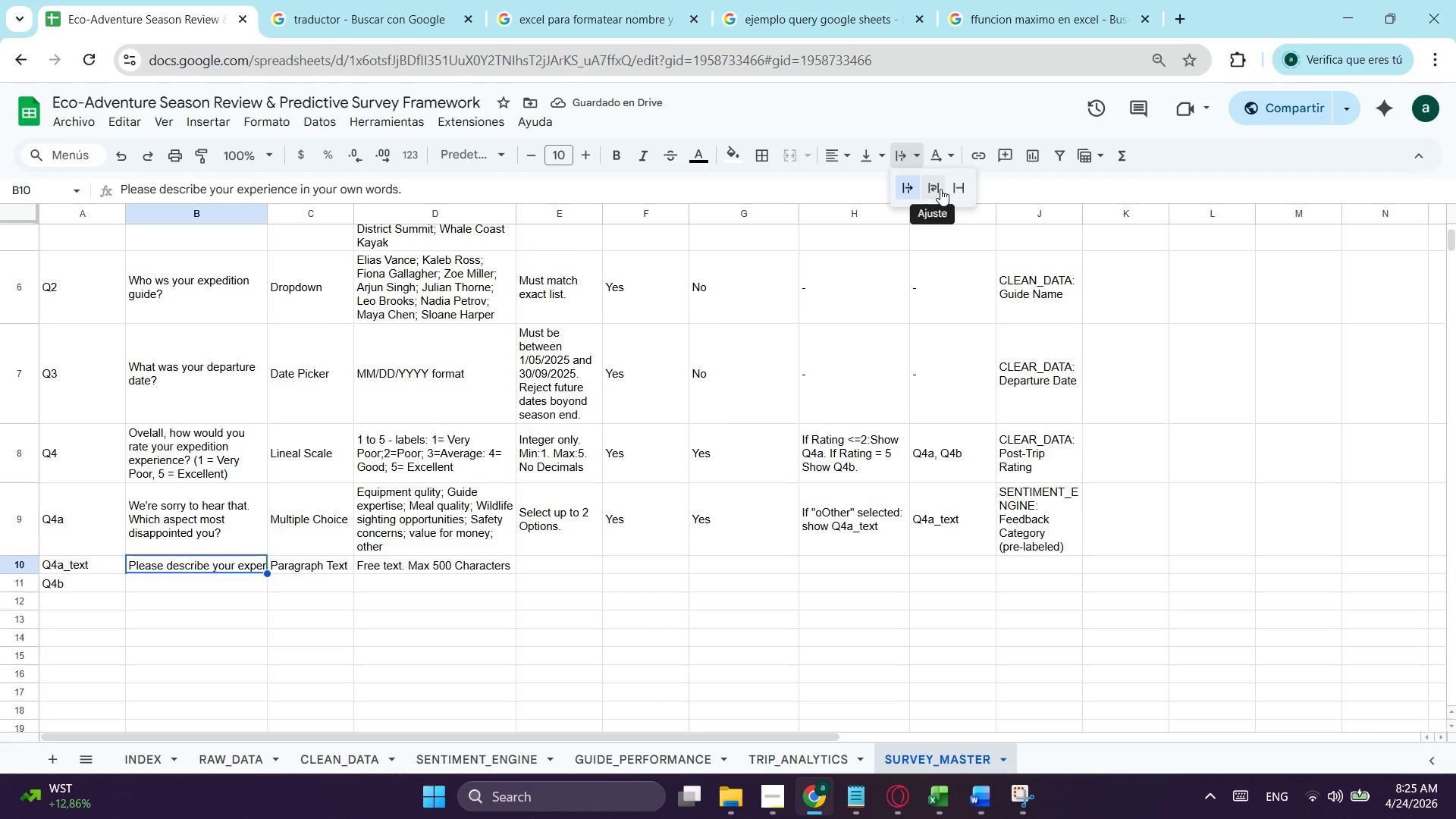 
left_click([939, 189])
 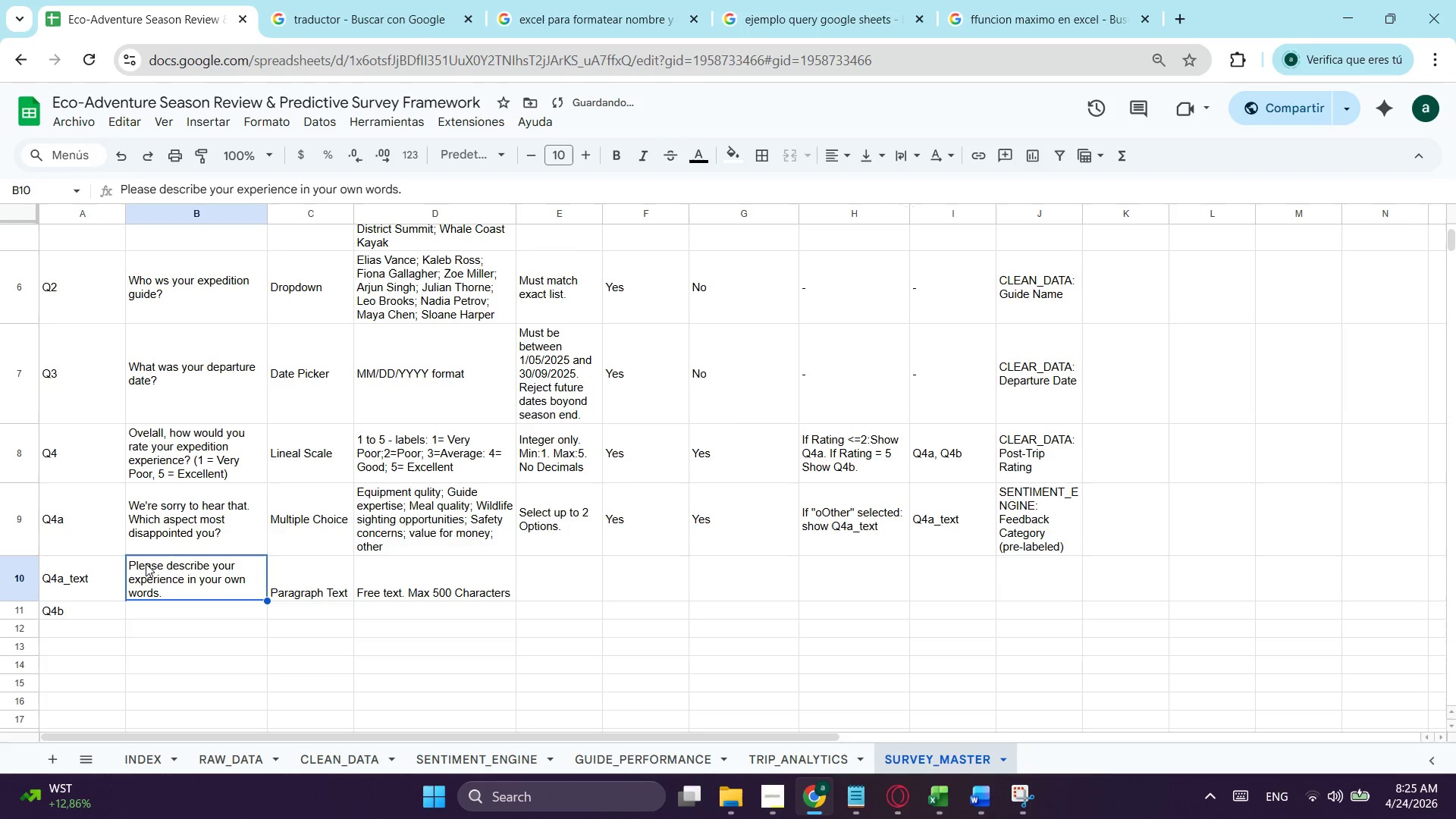 
left_click_drag(start_coordinate=[76, 569], to_coordinate=[1025, 588])
 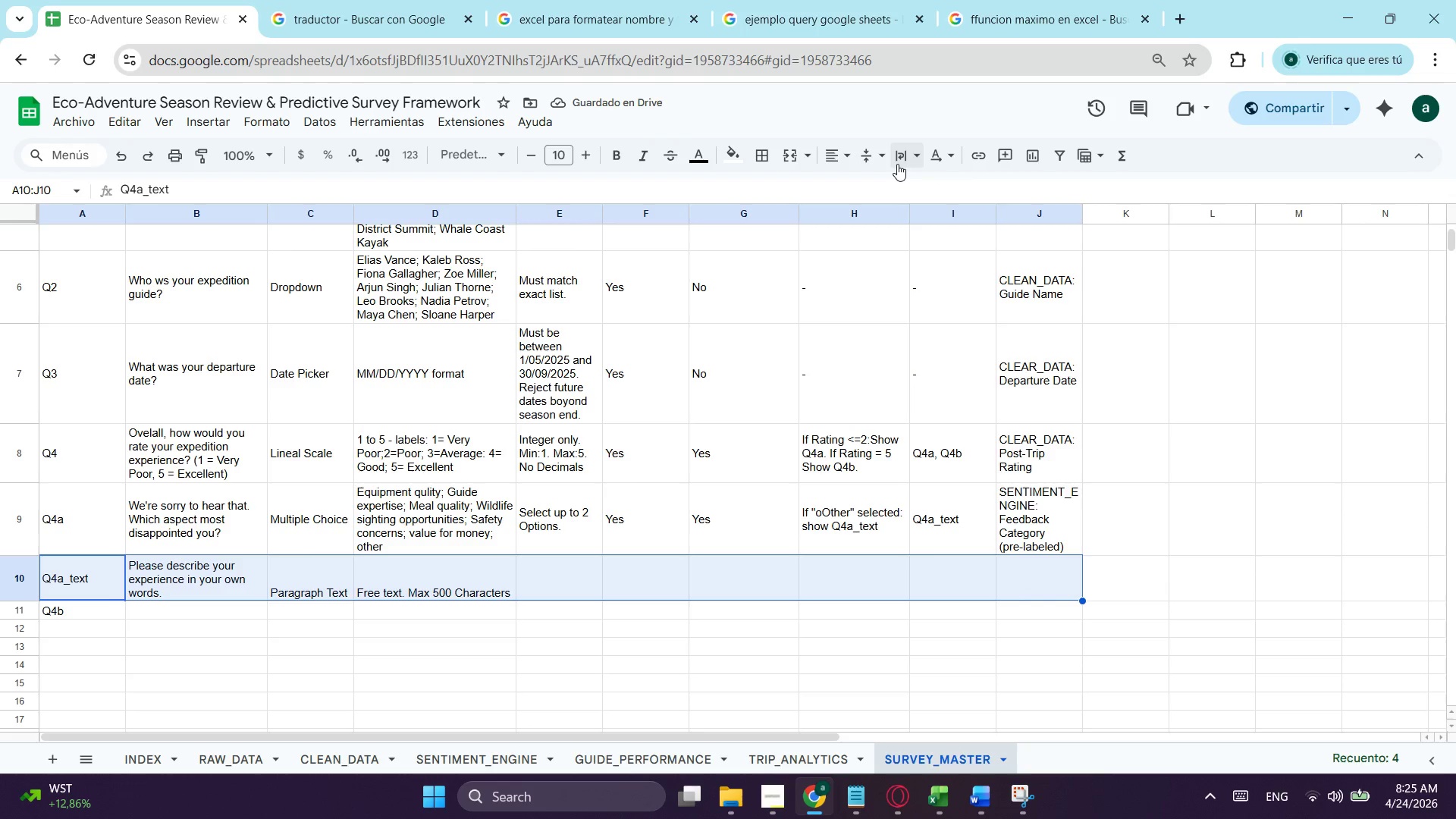 
left_click([874, 154])
 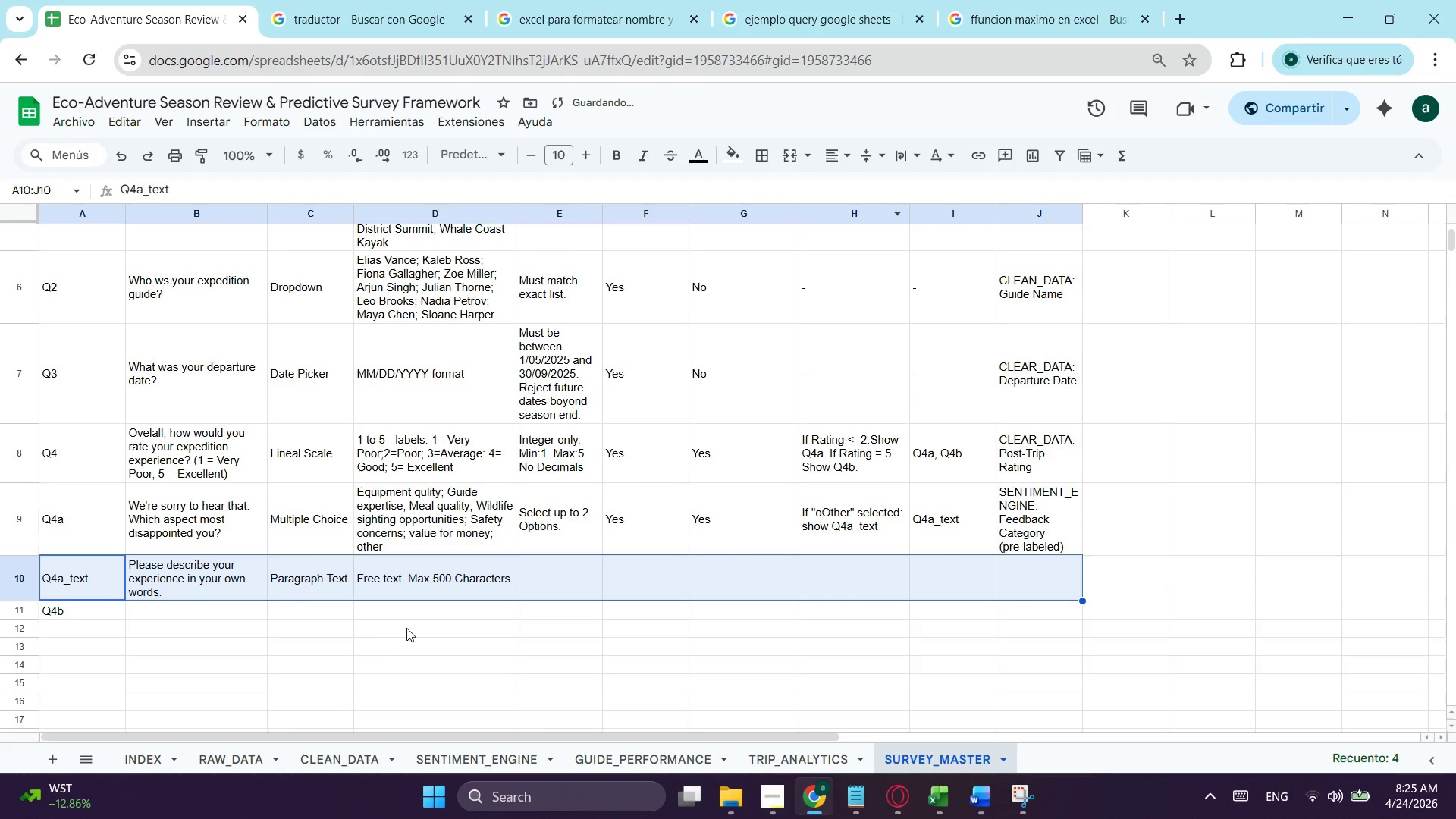 
left_click([558, 581])
 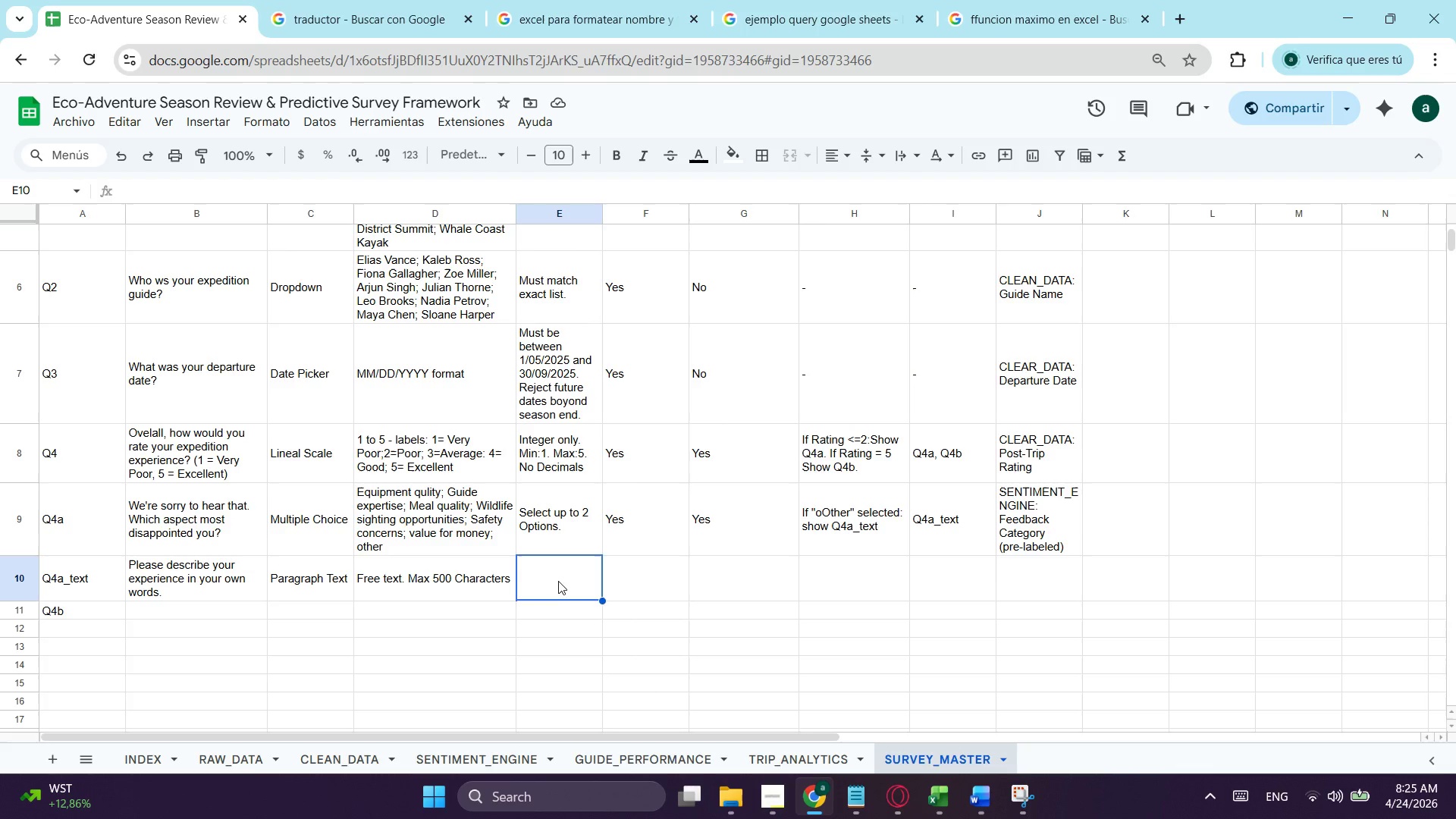 
wait(10.89)
 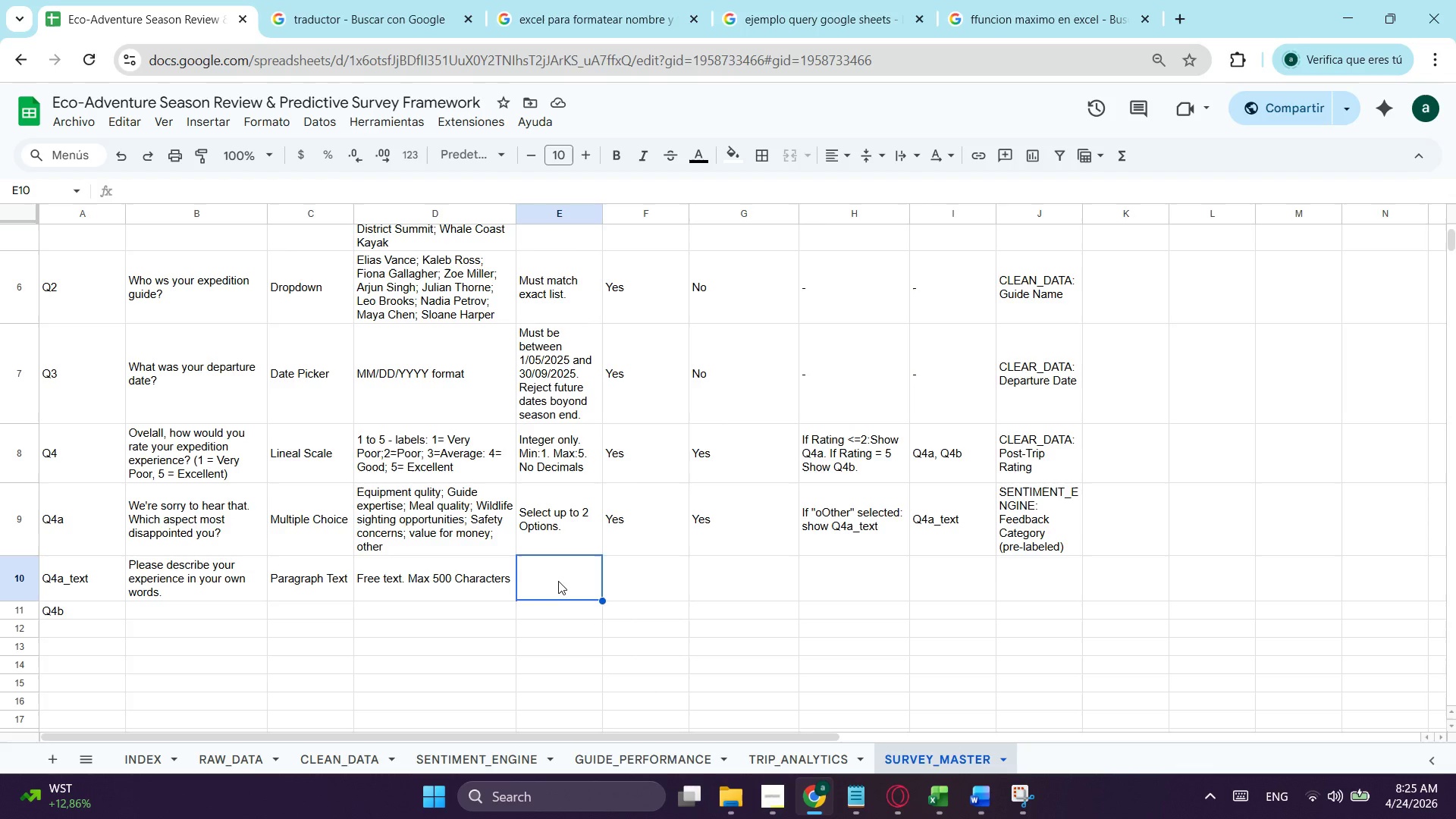 
type(MAx )
key(Backspace)
key(Backspace)
key(Backspace)
type(ax leagth: 500 cl)
key(Backspace)
type(r)
key(Backspace)
type(hars,)
key(Backspace)
type(. m)
key(Backspace)
type(Minimum: 20 c)
key(Backspace)
type(Cl)
key(Backspace)
type(hars )
key(Backspace)
key(Tab)
type(Yes)
key(Tab)
type(no)
key(Backspace)
key(Backspace)
type(No)
key(Tab)
 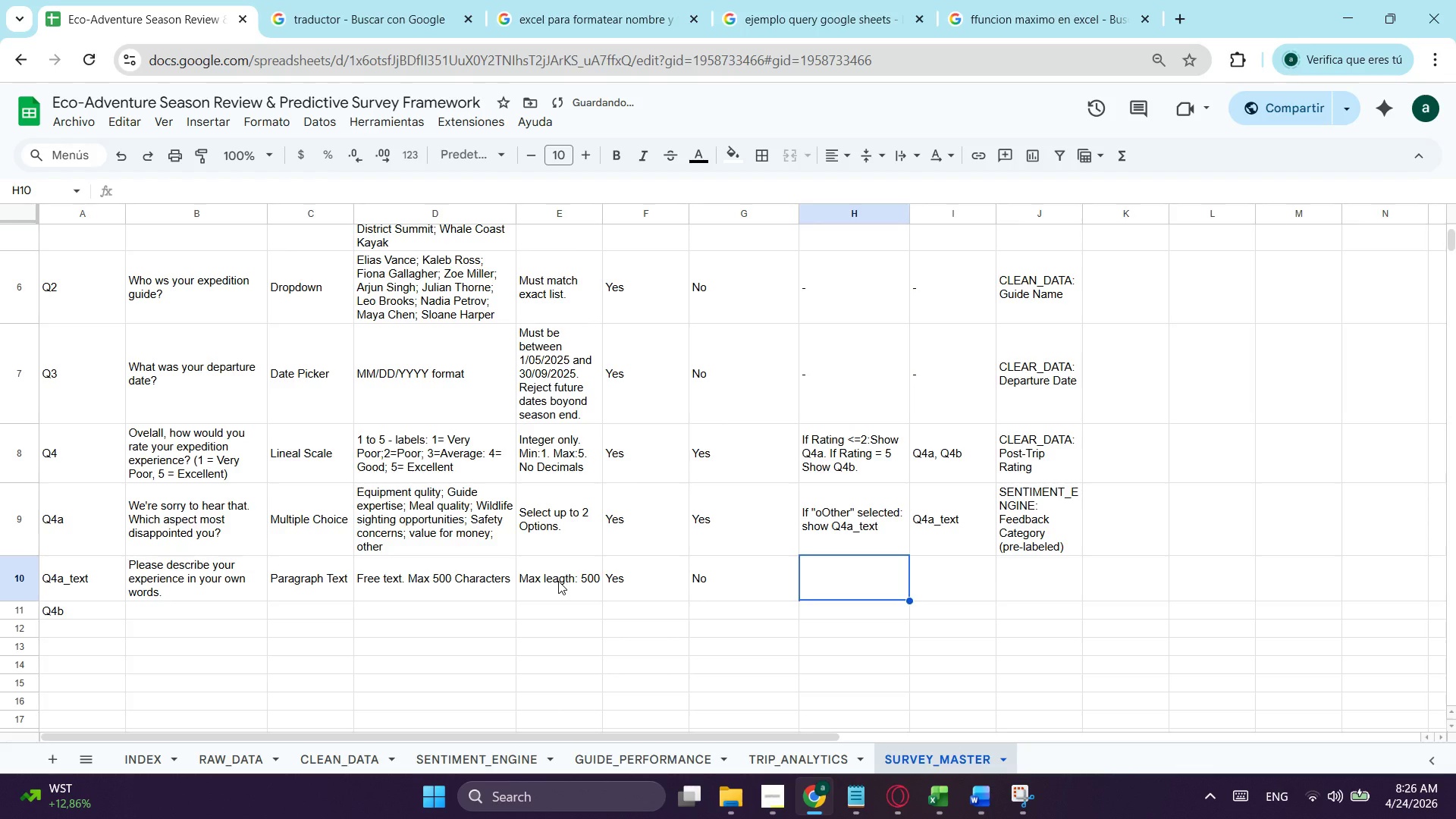 
left_click([852, 523])
 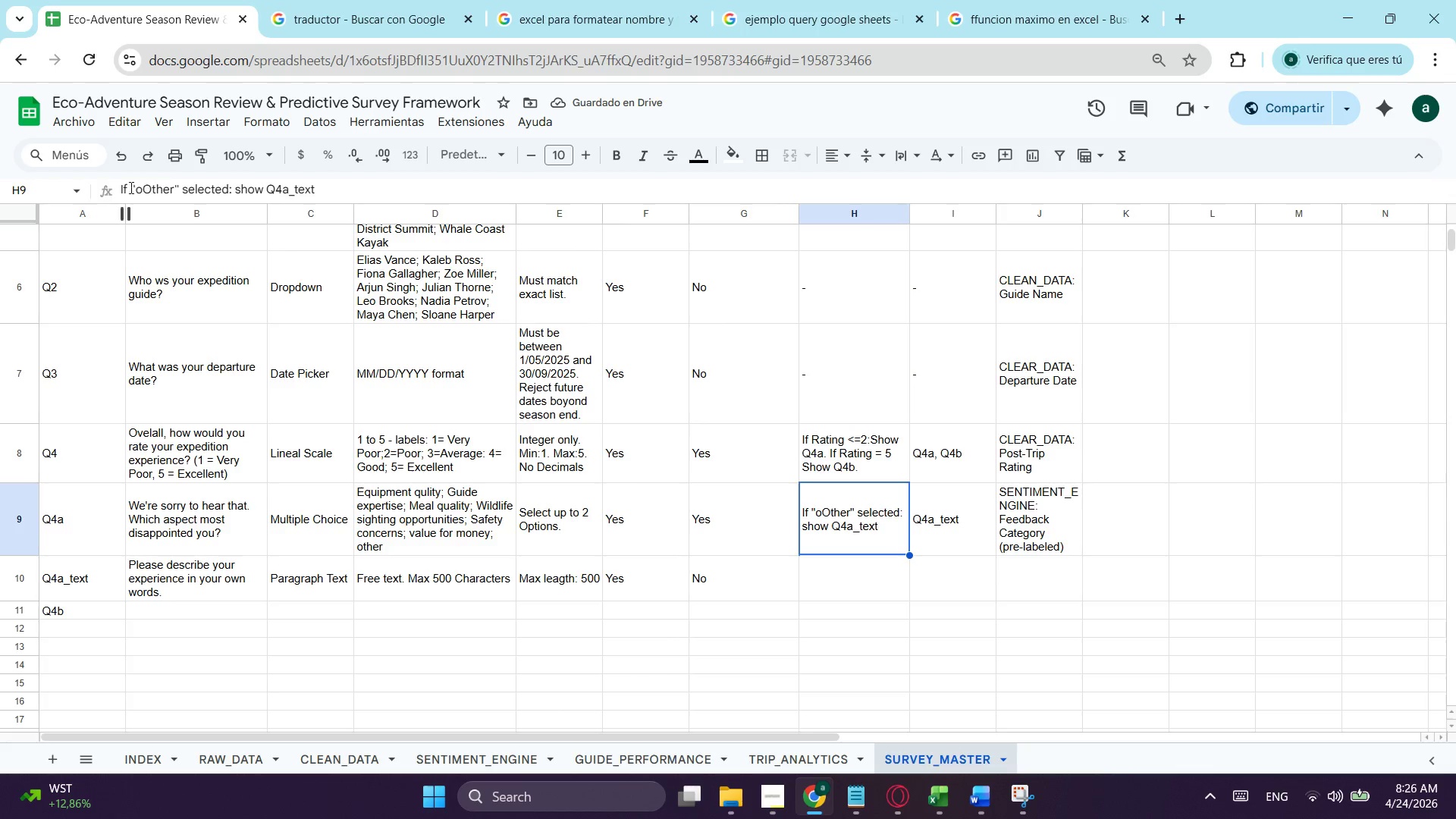 
left_click([137, 186])
 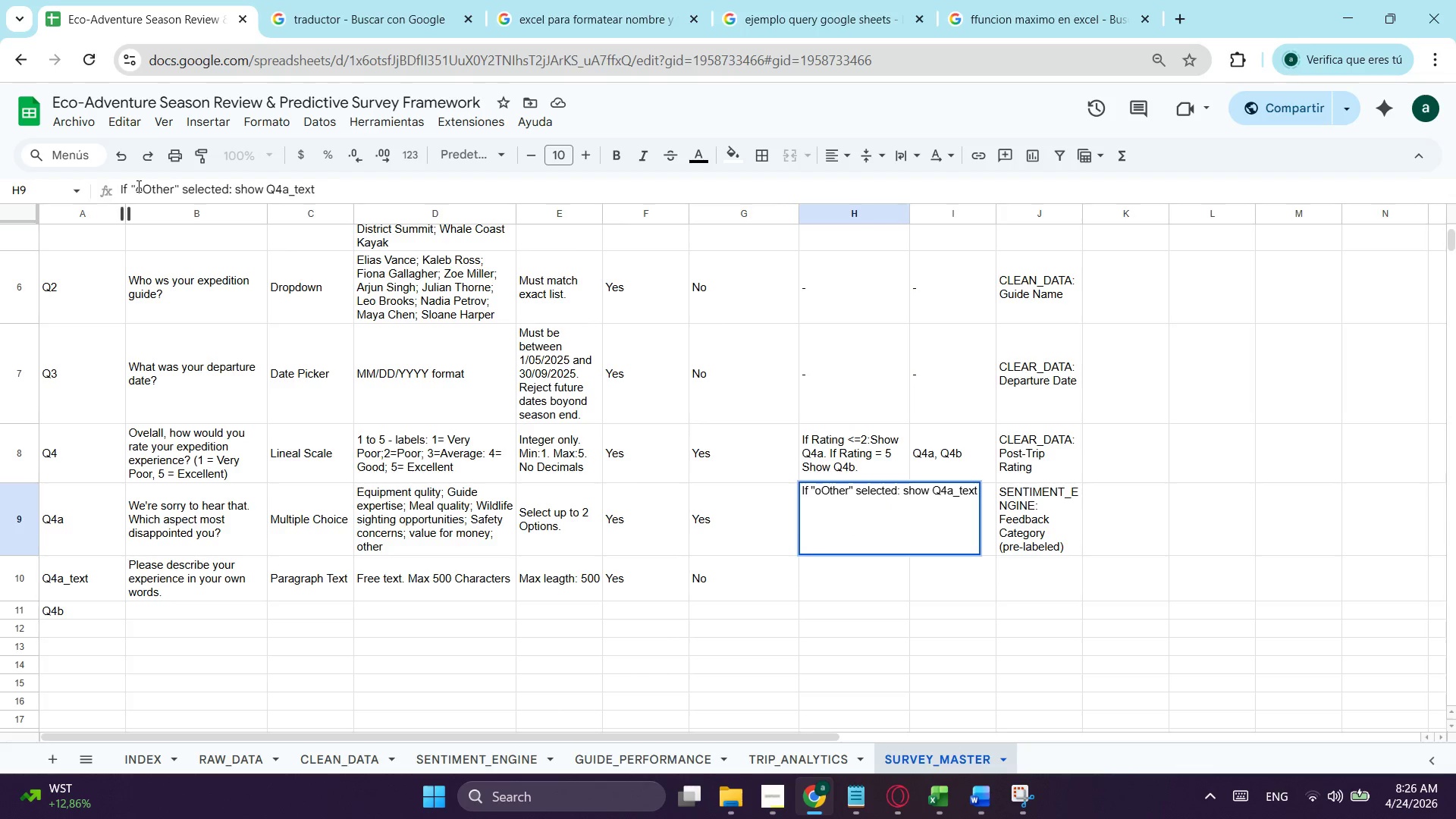 
key(ArrowRight)
 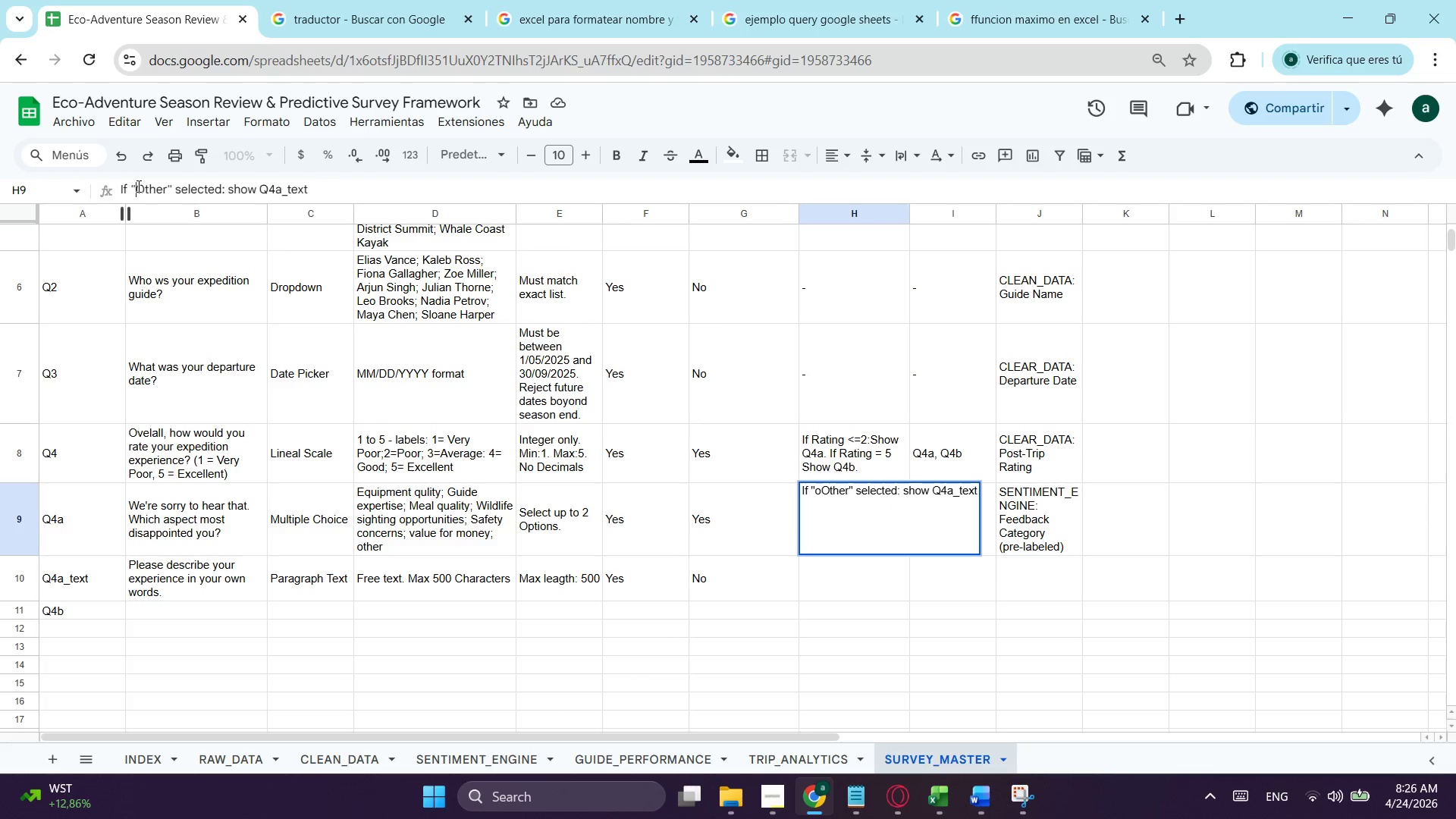 
key(Backspace)
 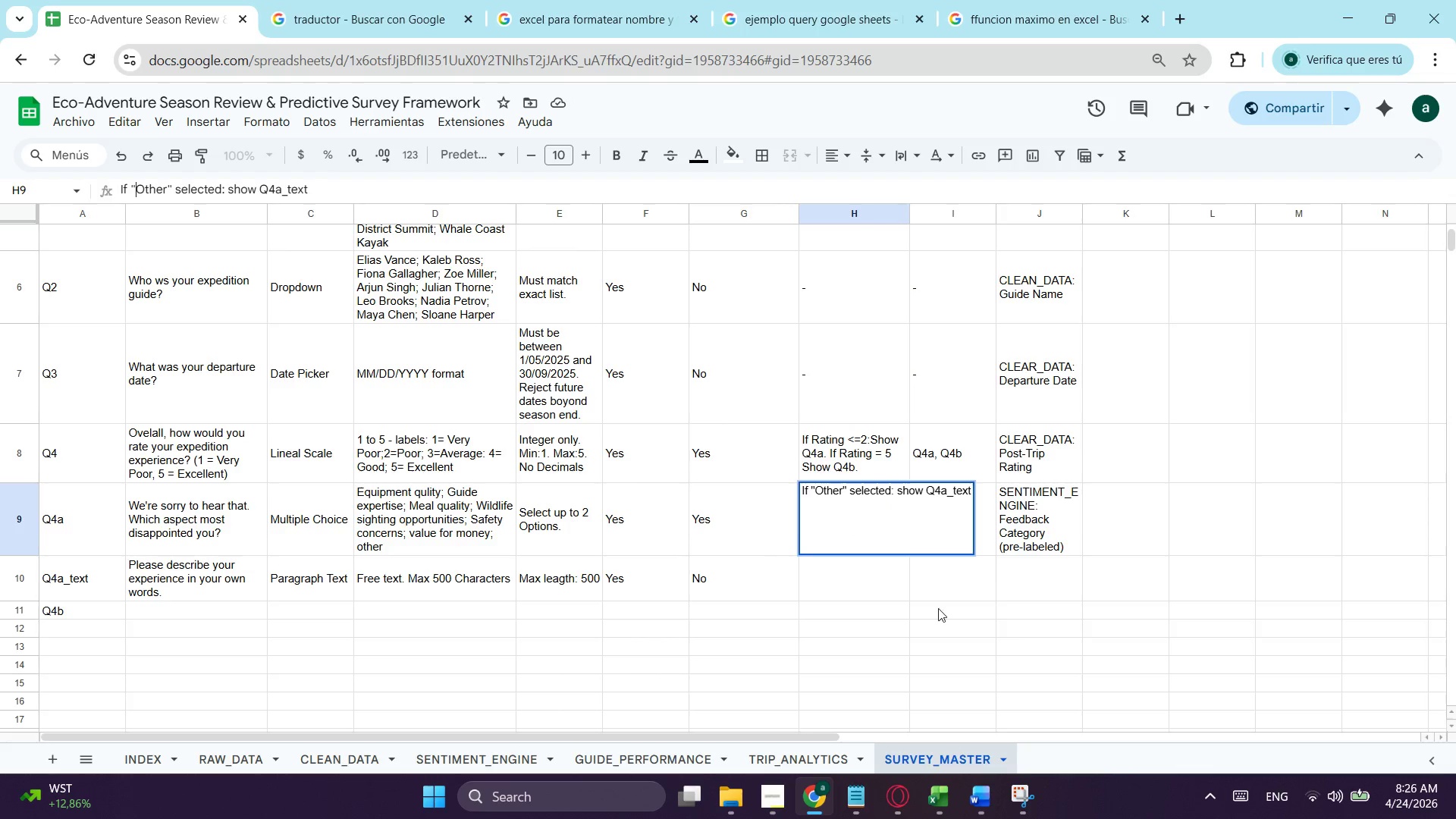 
key(Enter)
 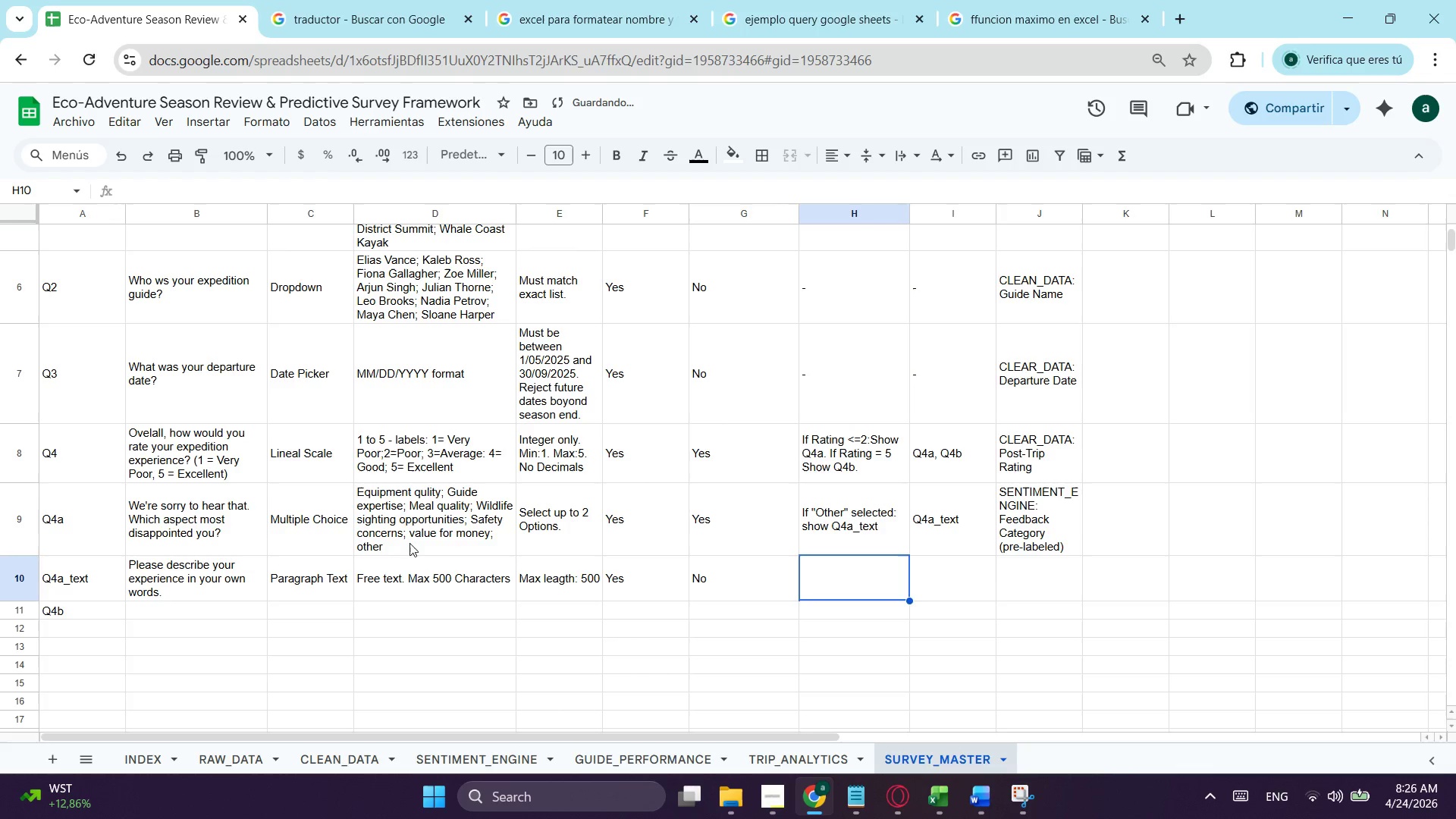 
left_click([410, 589])
 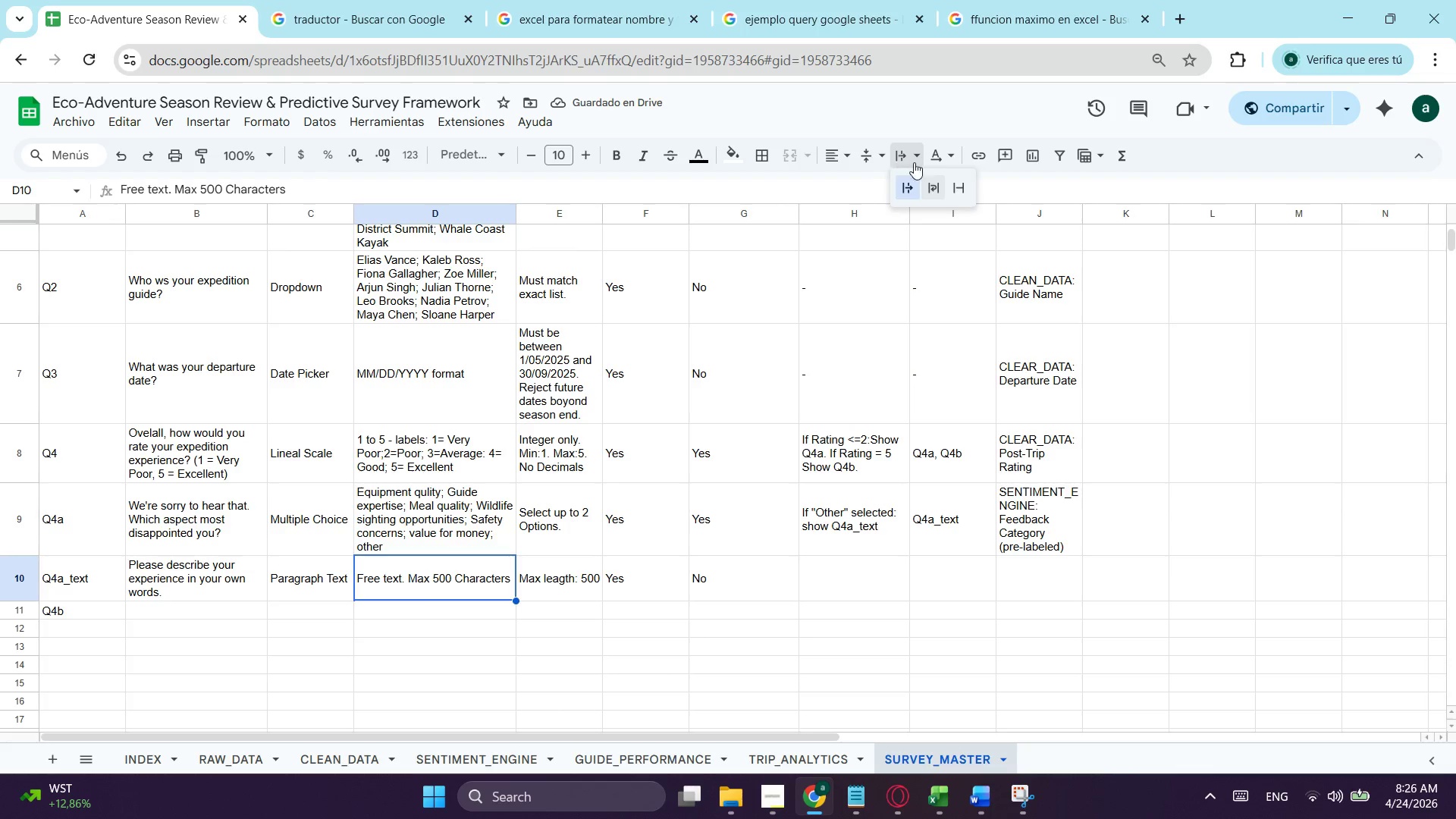 
double_click([932, 175])
 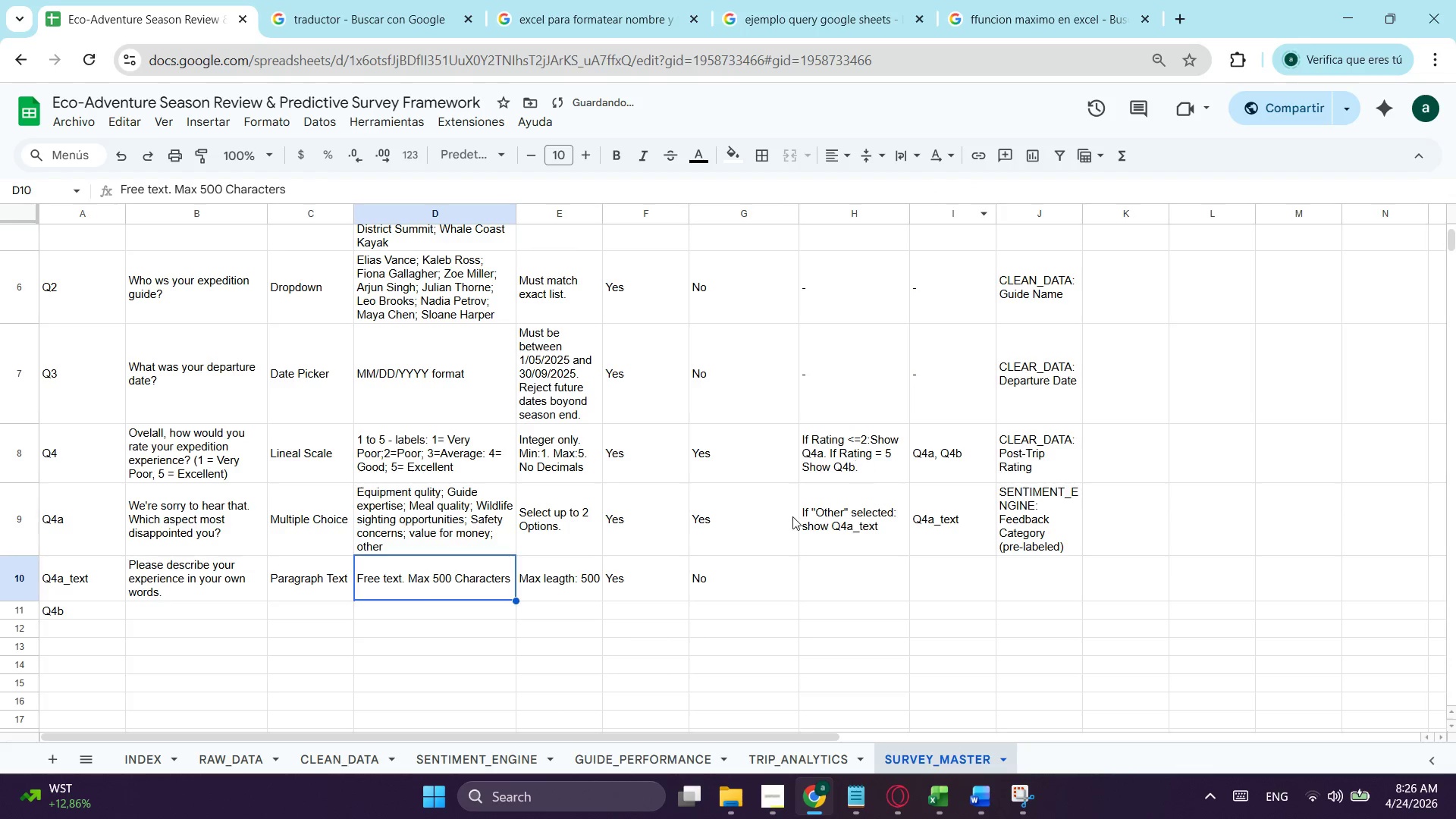 
left_click([555, 682])
 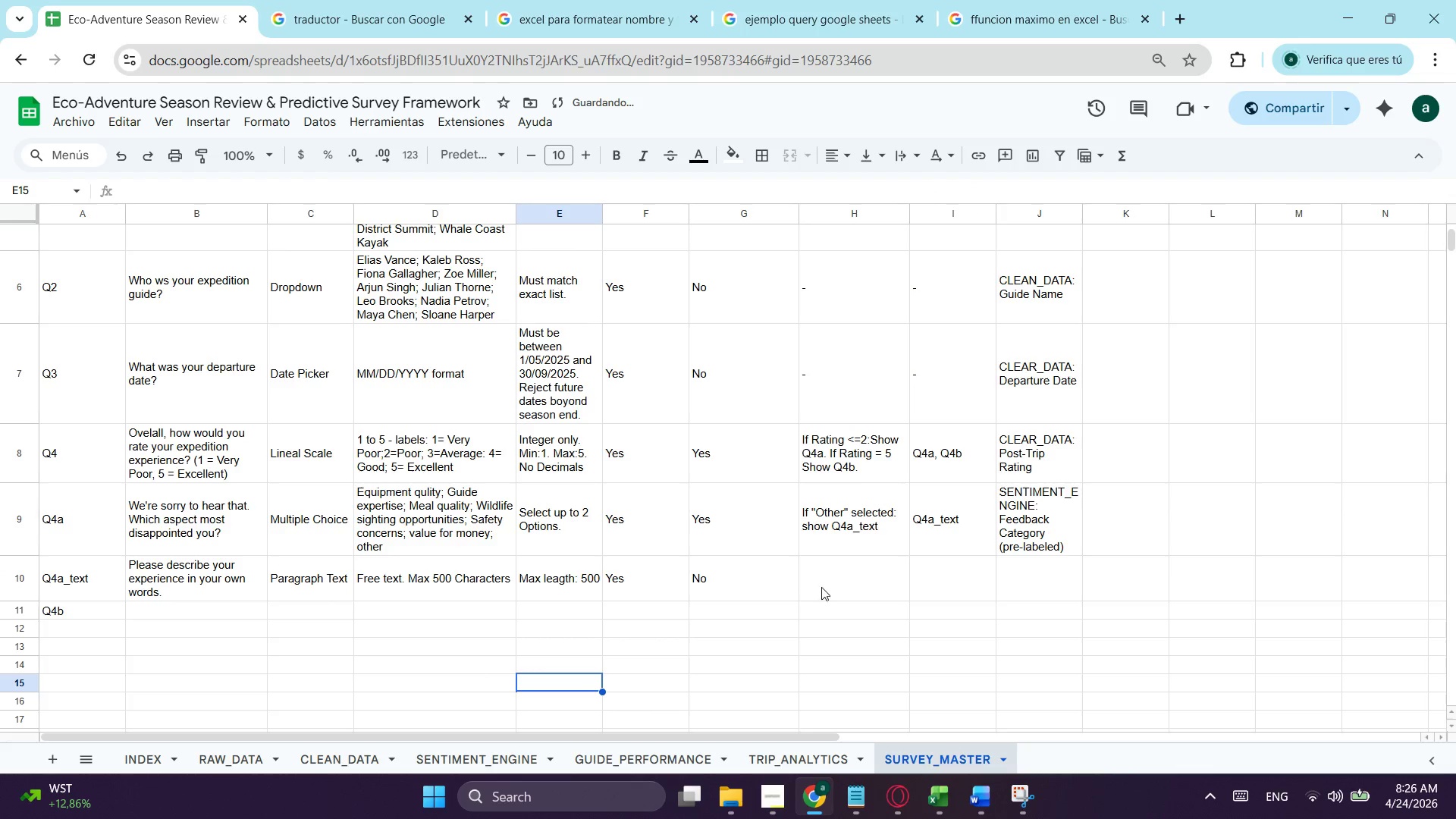 
left_click([833, 573])
 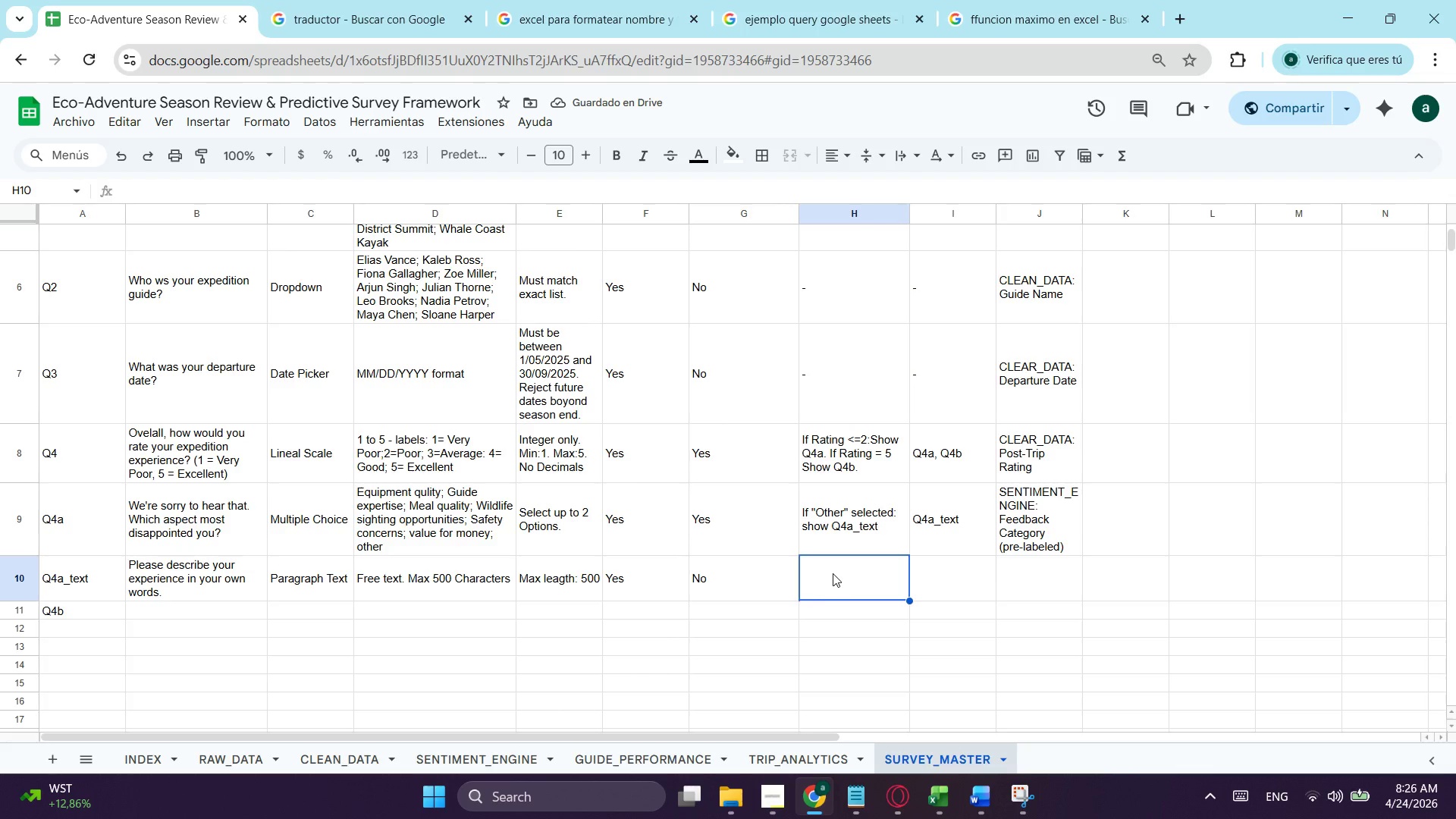 
key(Minus)
 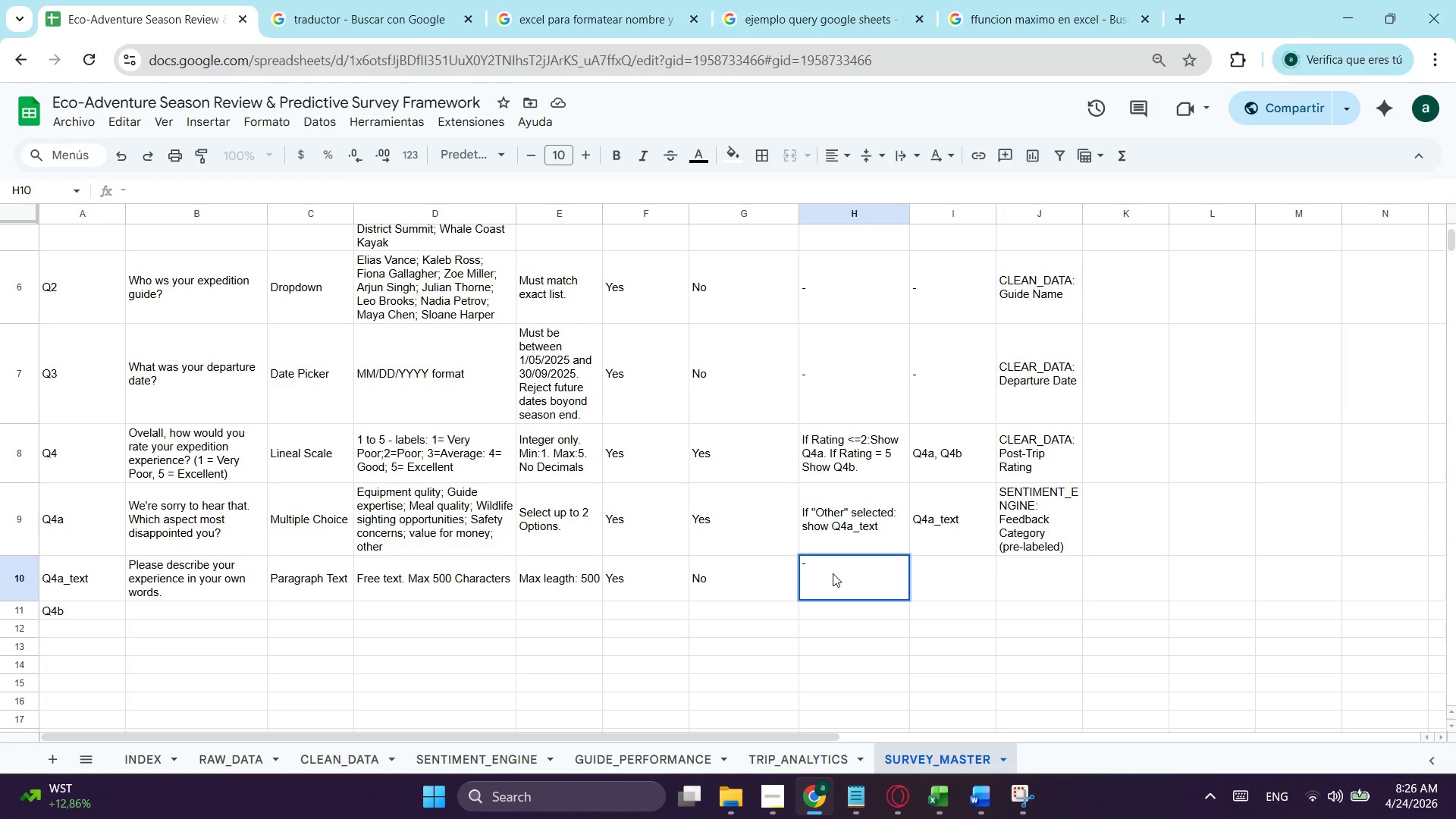 
key(Tab)
 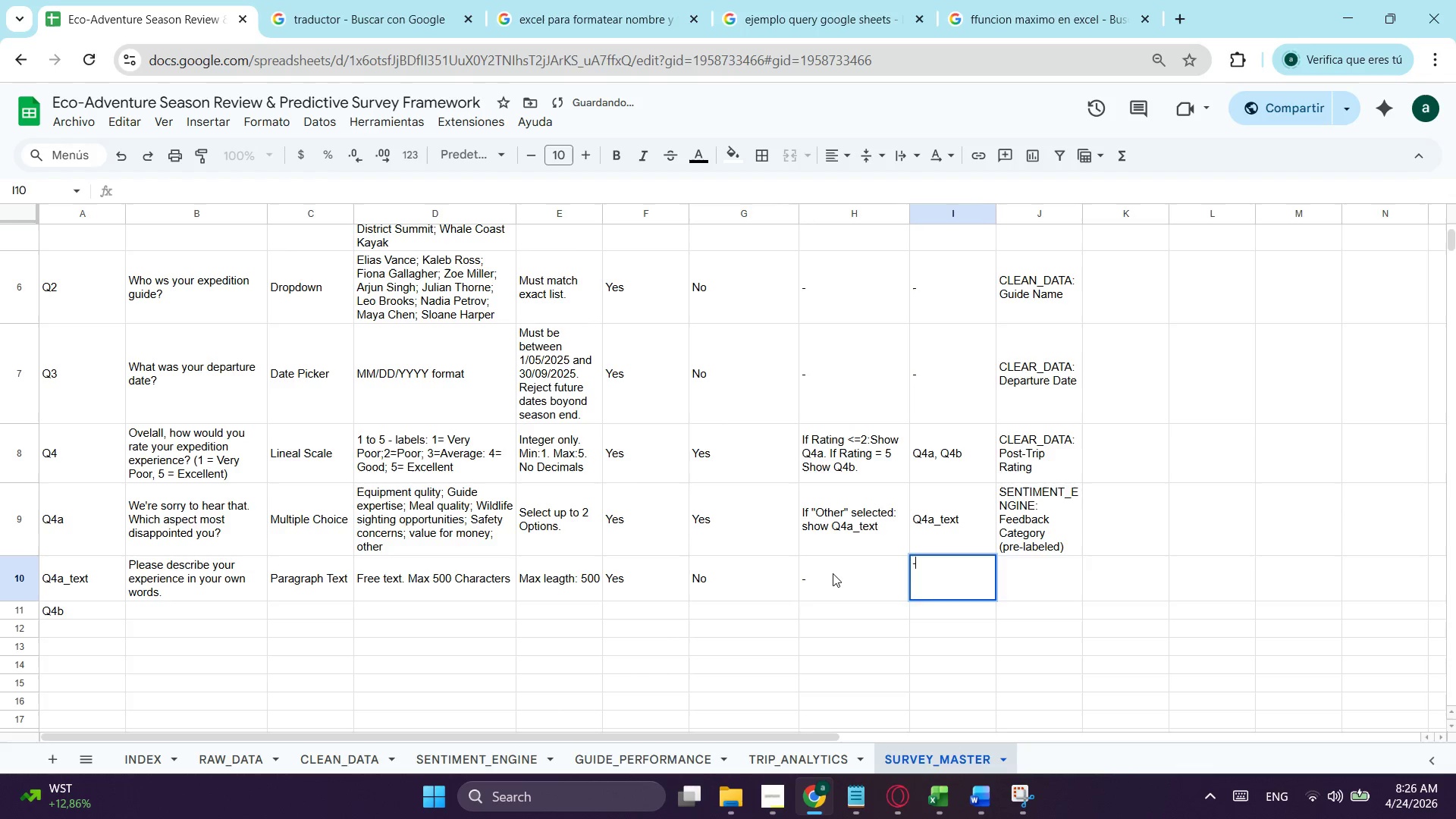 
key(Minus)
 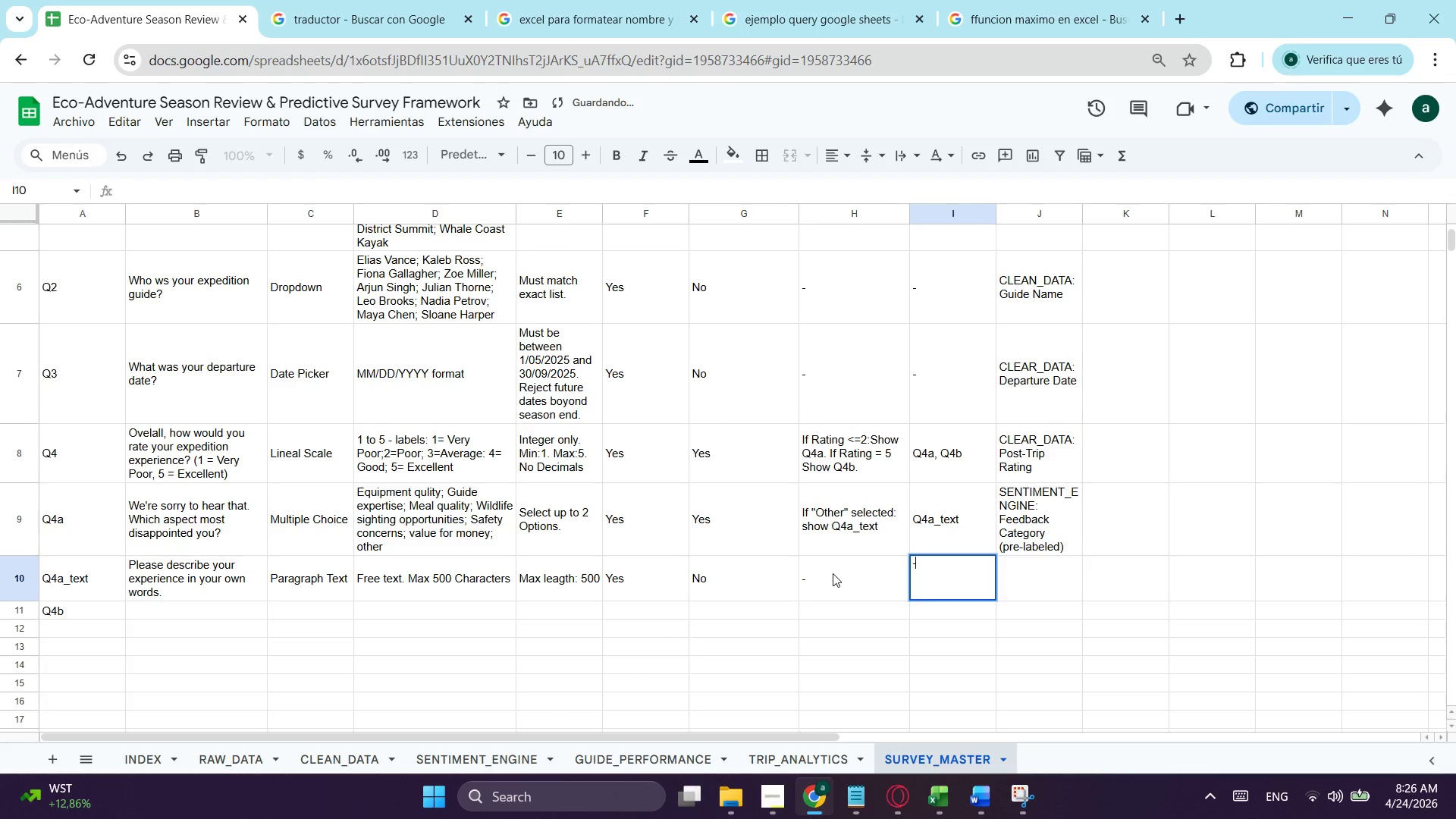 
key(Tab)
 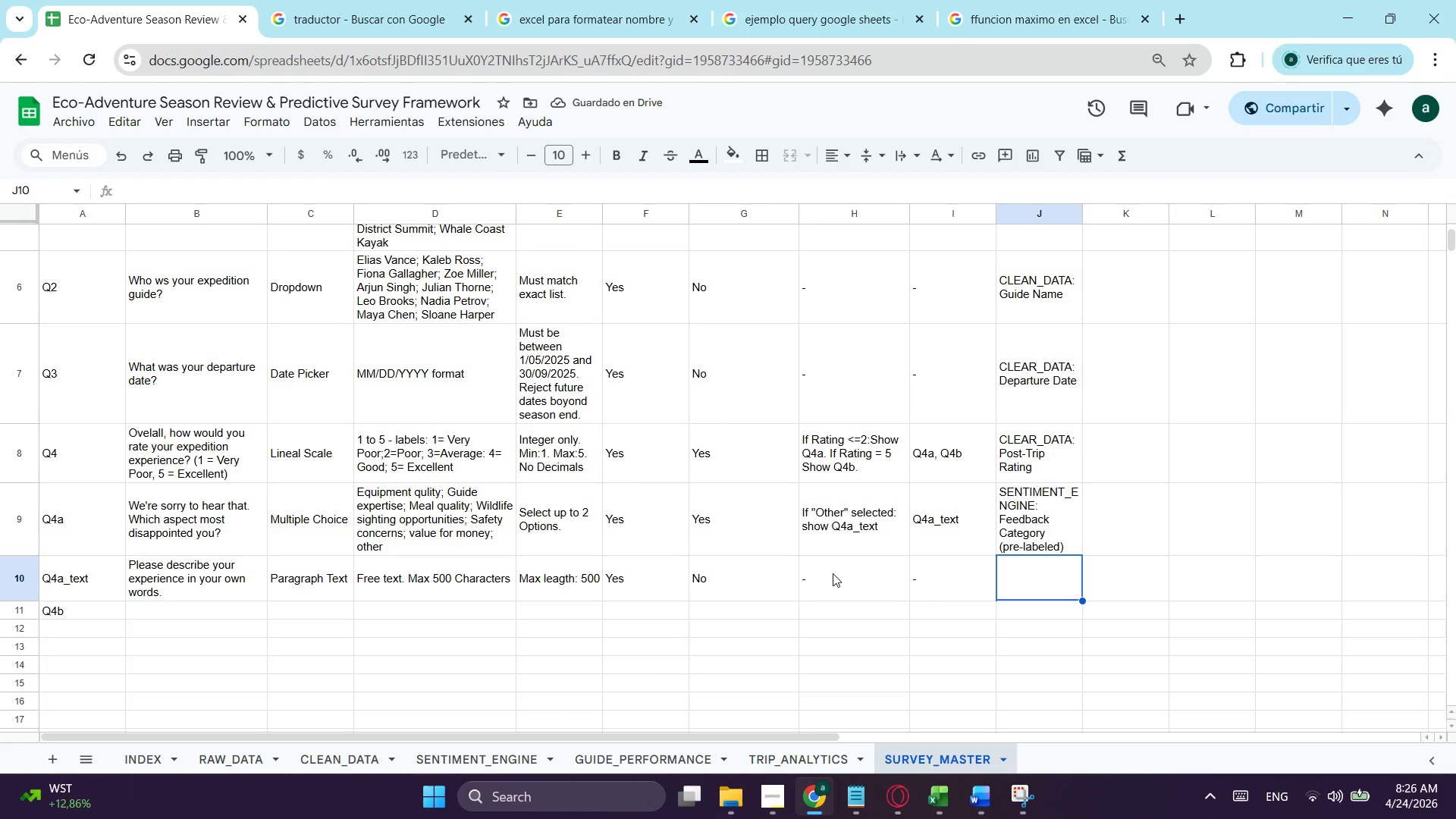 
type(SENTIMENT_ENGINE: Open_)
key(Backspace)
type(-ended f)
key(Backspace)
type(Feedback)
 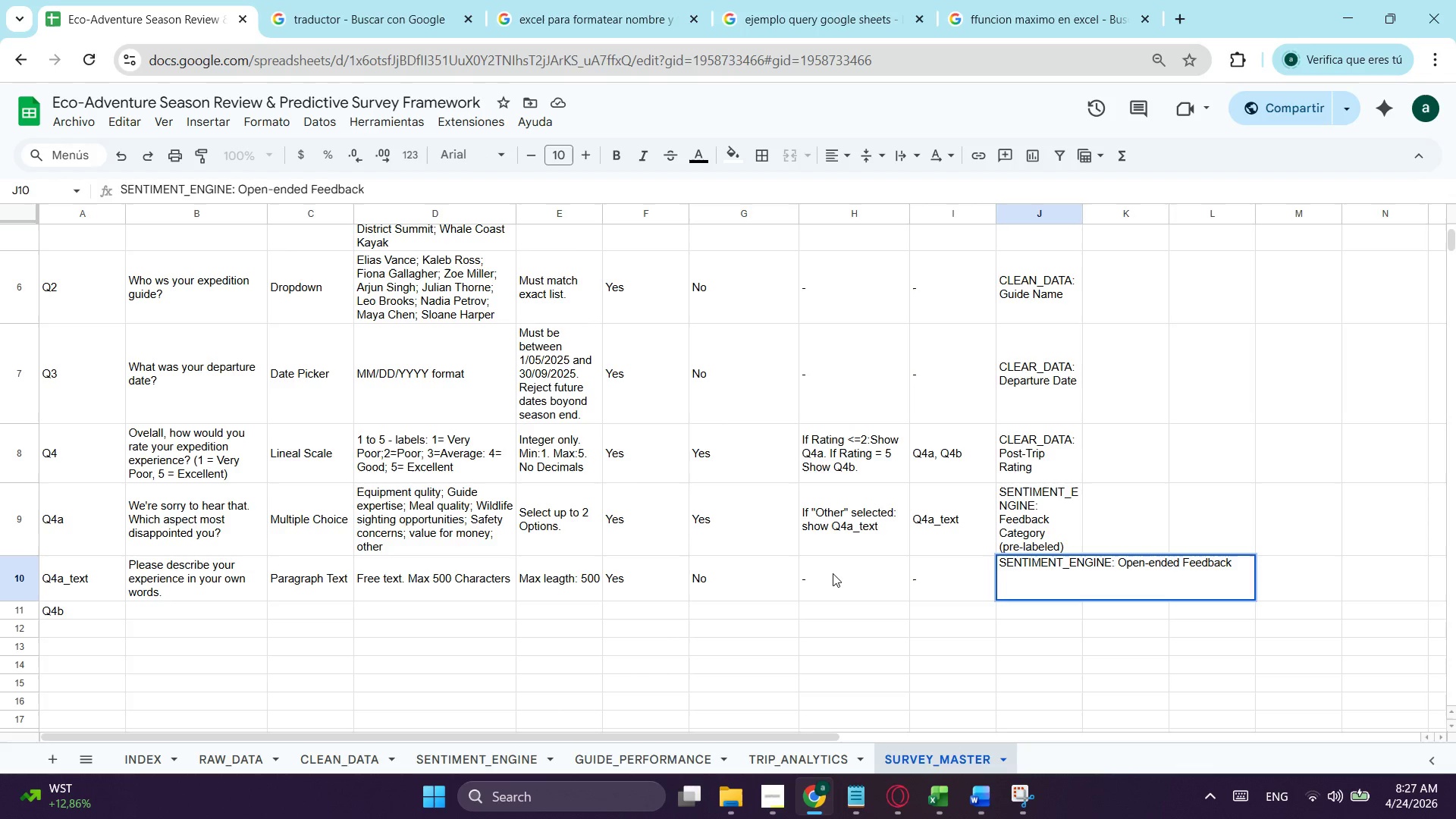 
key(Enter)
 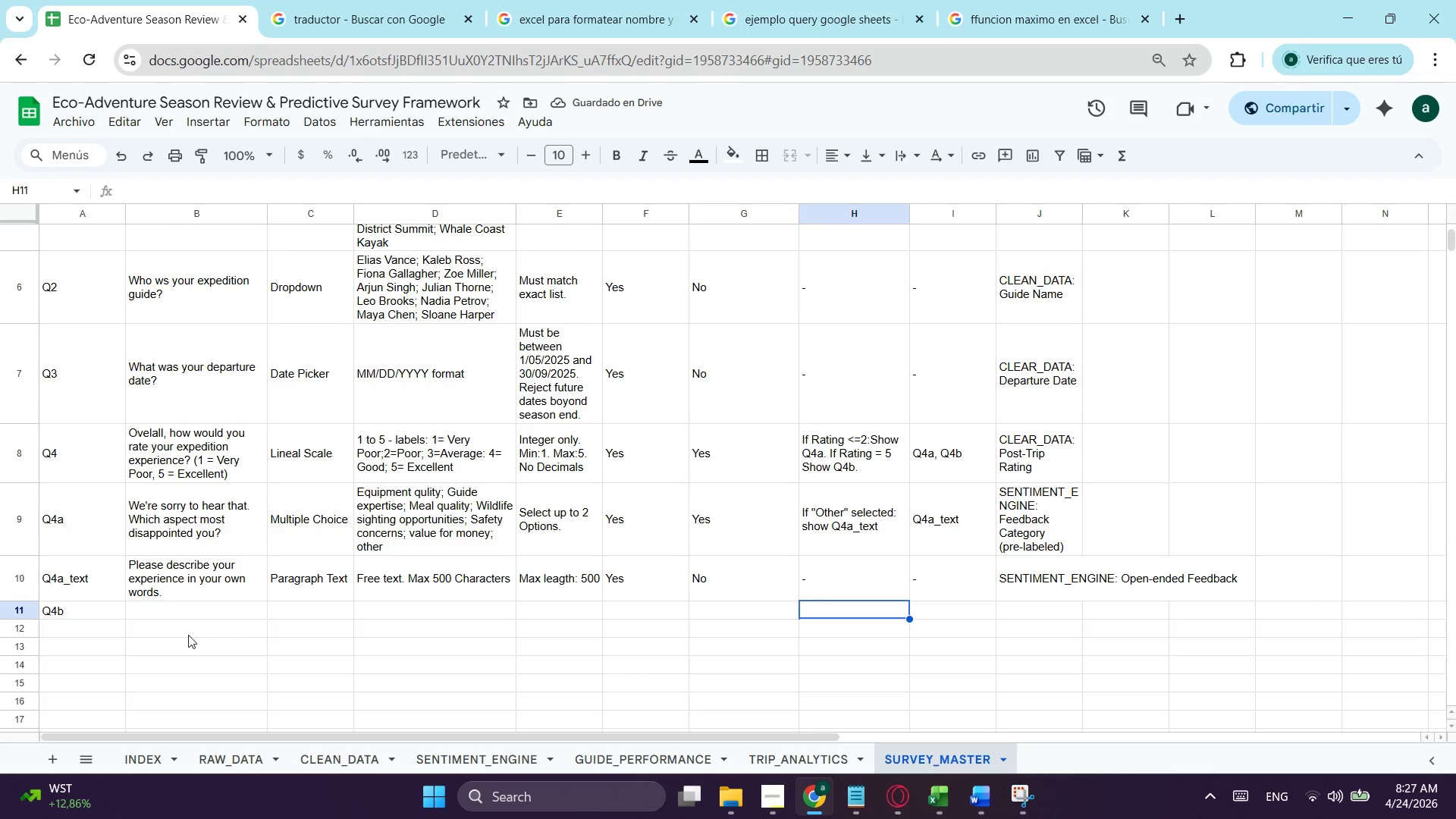 
left_click([143, 610])
 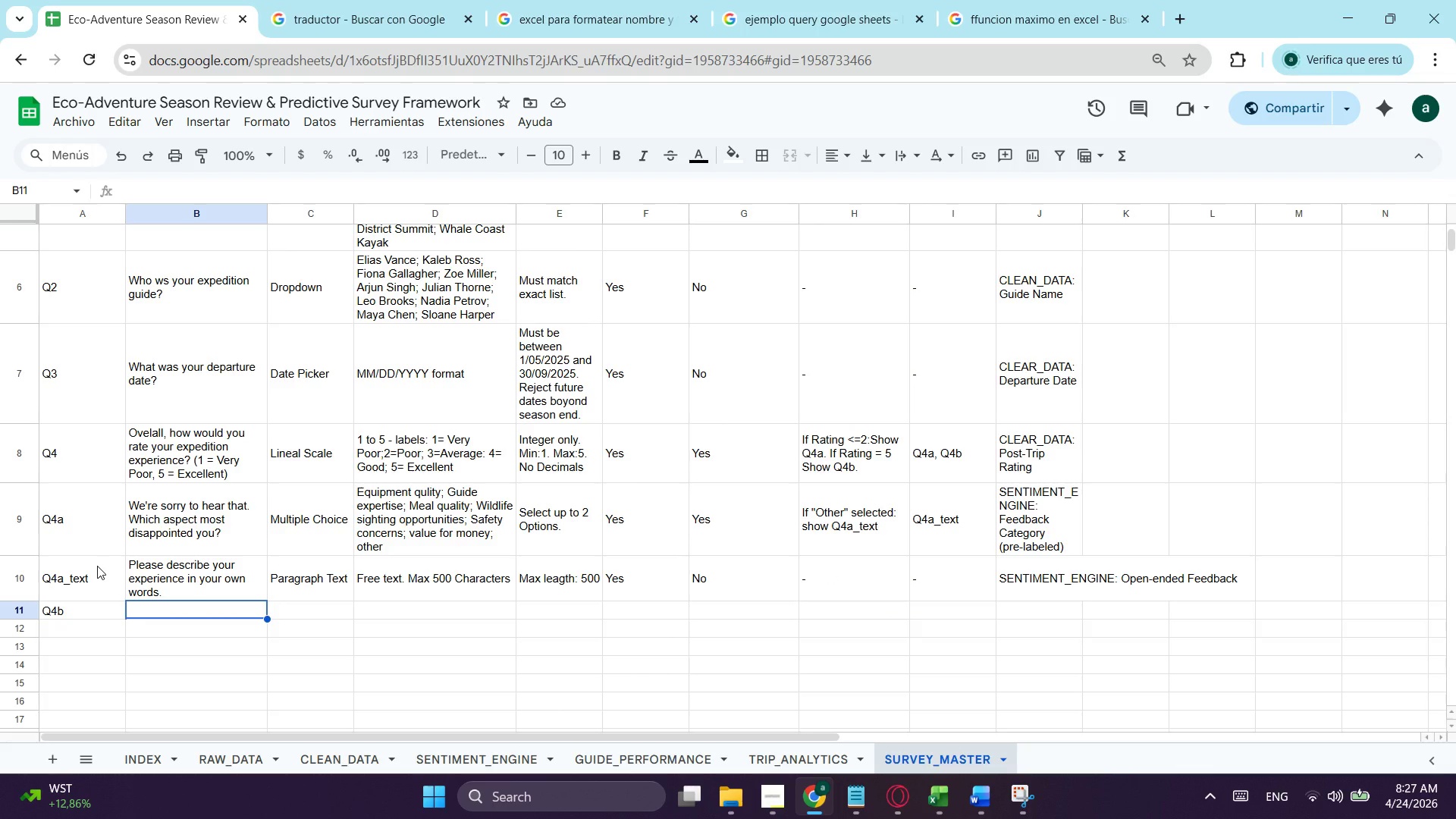 
wait(10.7)
 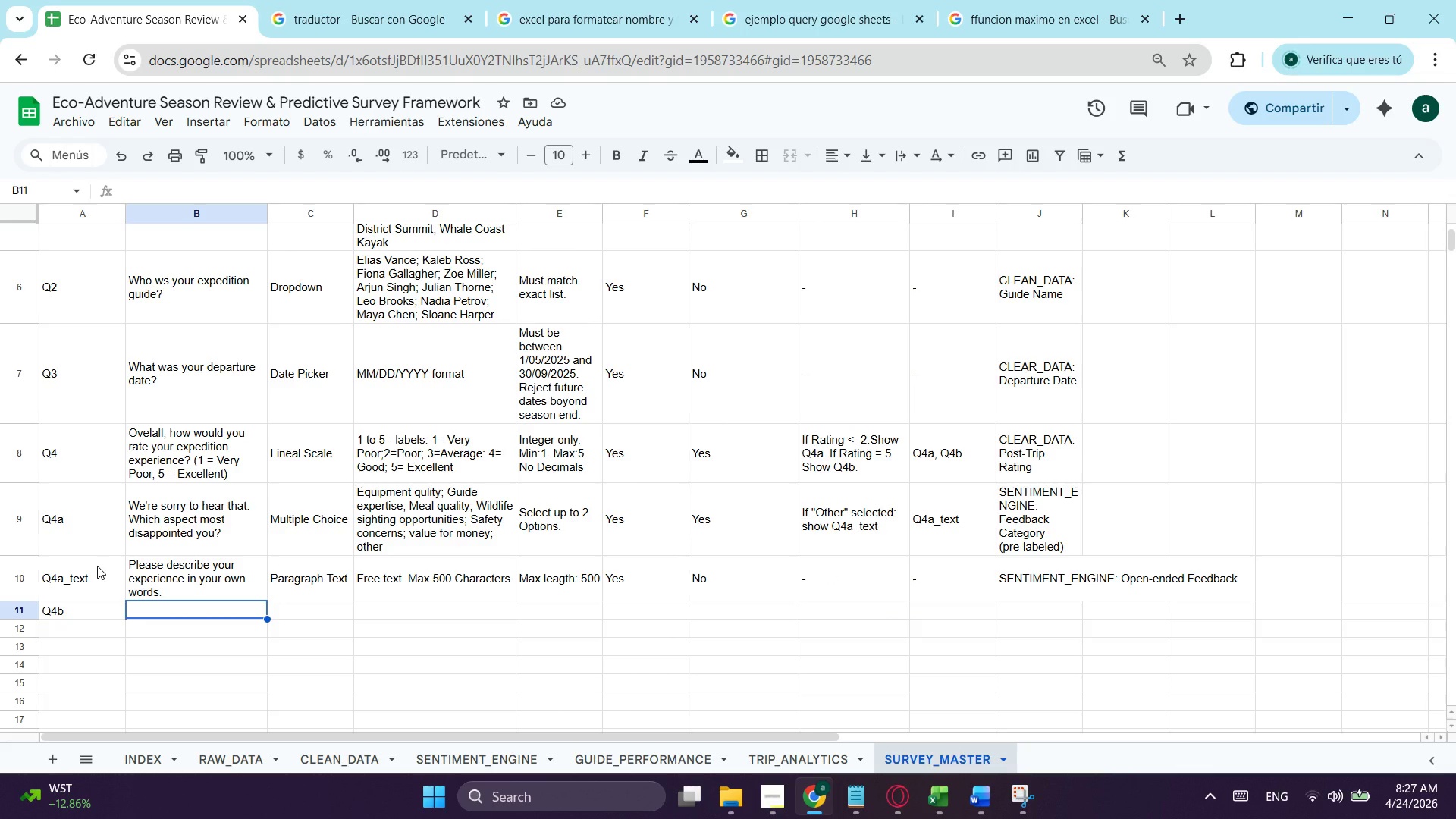 
type(Wonderful )
key(Backspace)
type(! wh)
key(Backspace)
key(Backspace)
type(What made your experience stand out most?)
key(Tab)
 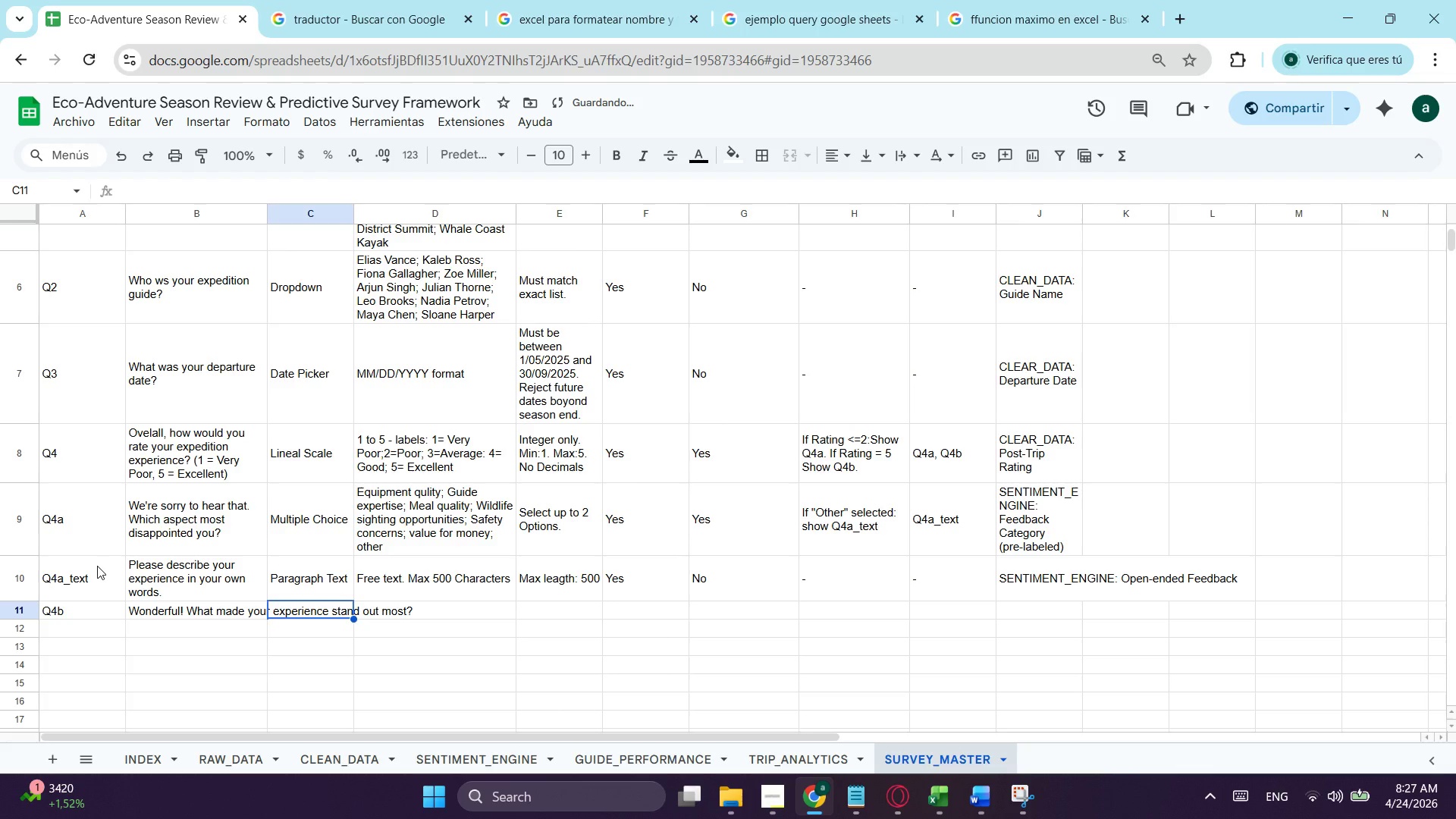 
type(Multiple Chois)
key(Backspace)
type(ce)
key(Tab)
 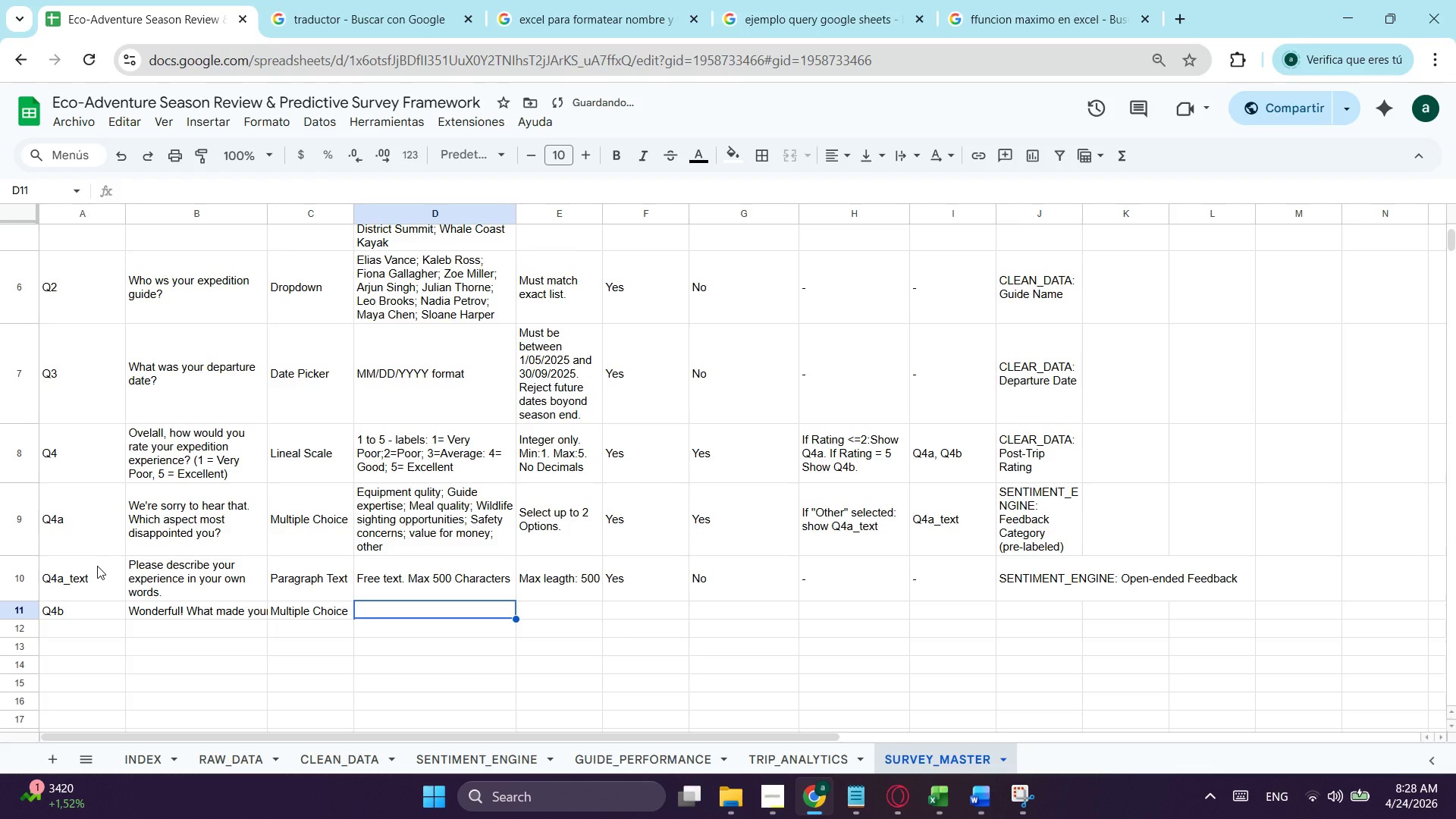 
wait(7.66)
 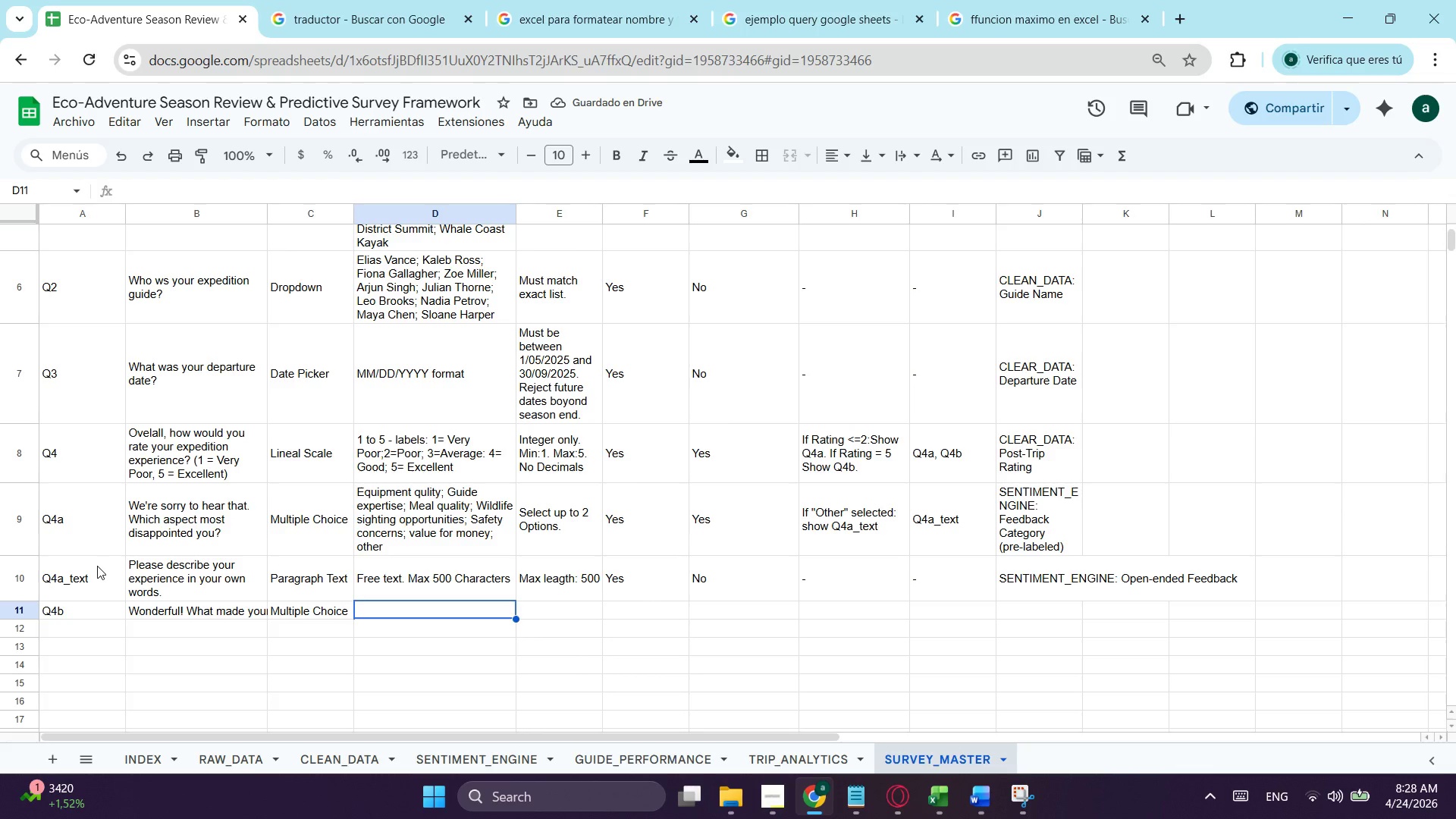 
type(Expe)
 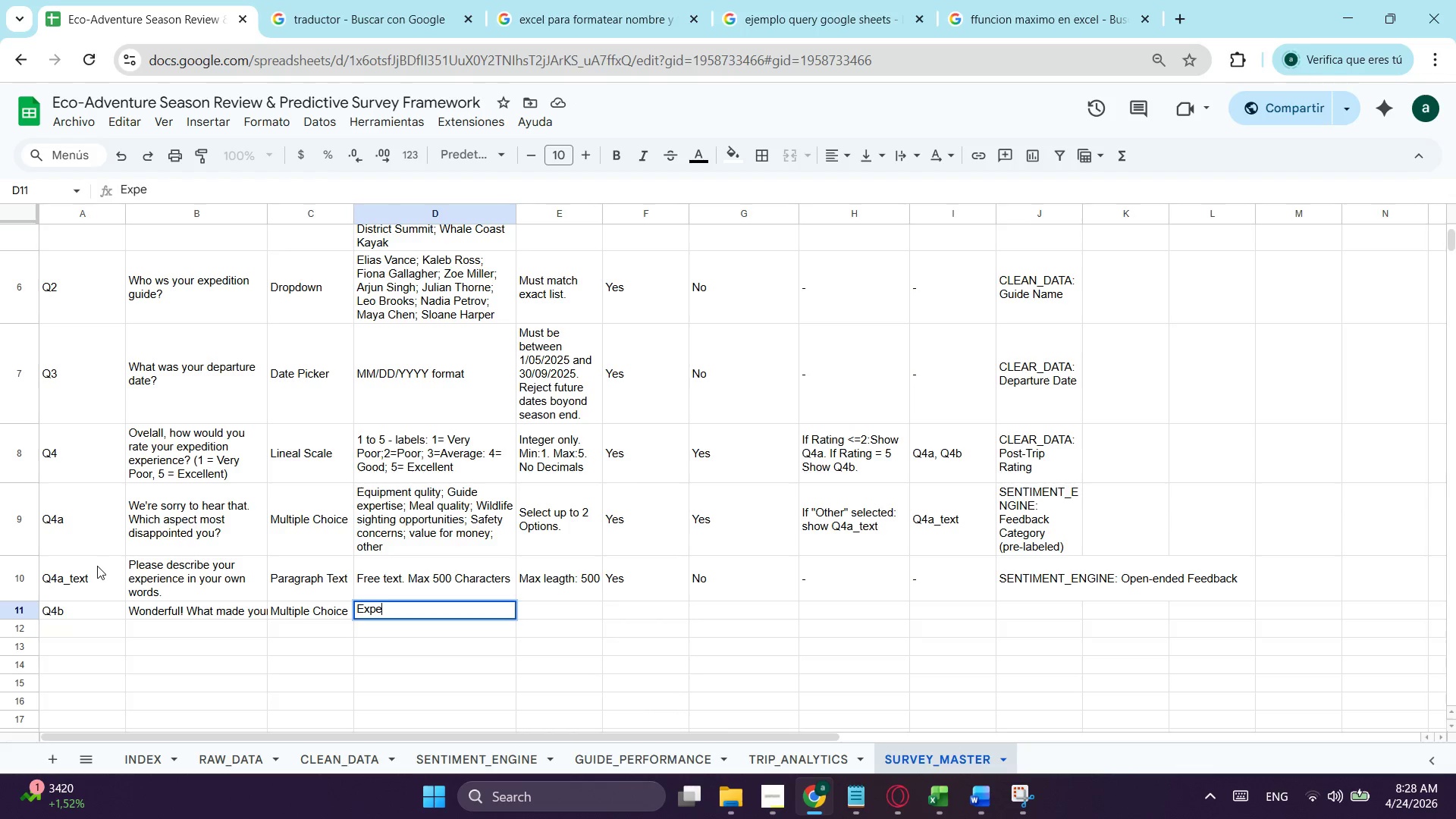 
type(p)
key(Backspace)
key(Backspace)
key(Backspace)
type(ceptional guide; Stunning scenary: )
key(Backspace)
key(Backspace)
type(; Wildlife encounters; Ec)
key(Backspace)
type(xcellent meals; Top-quality gear; Perfect Go)
key(Backspace)
type(r)
key(Backspace)
type(go)
key(Backspace)
type(ru)
key(Backspace)
type(oup du)
key(Backspace)
type(ynamics)
key(Tab)
 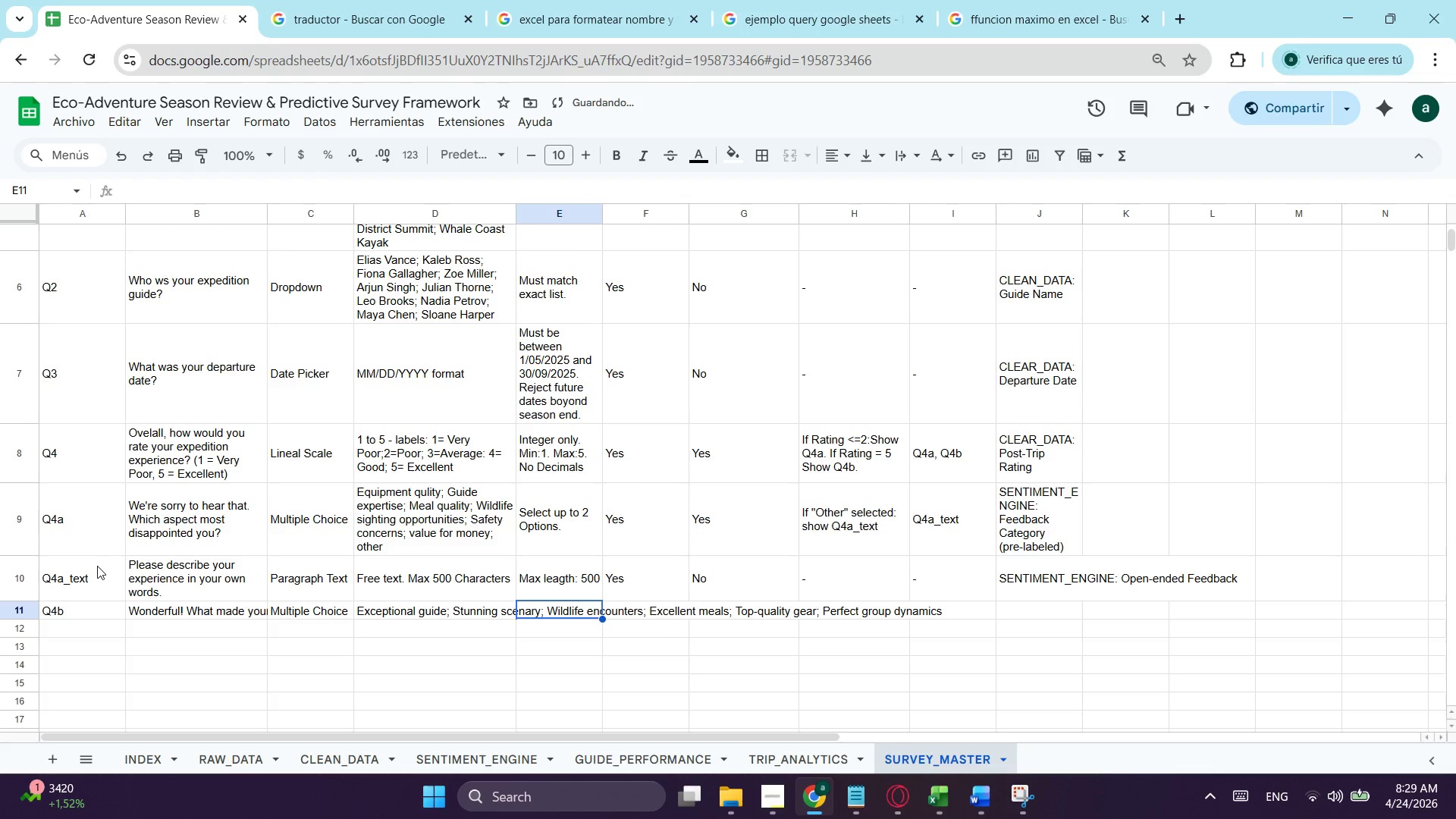 
wait(9.5)
 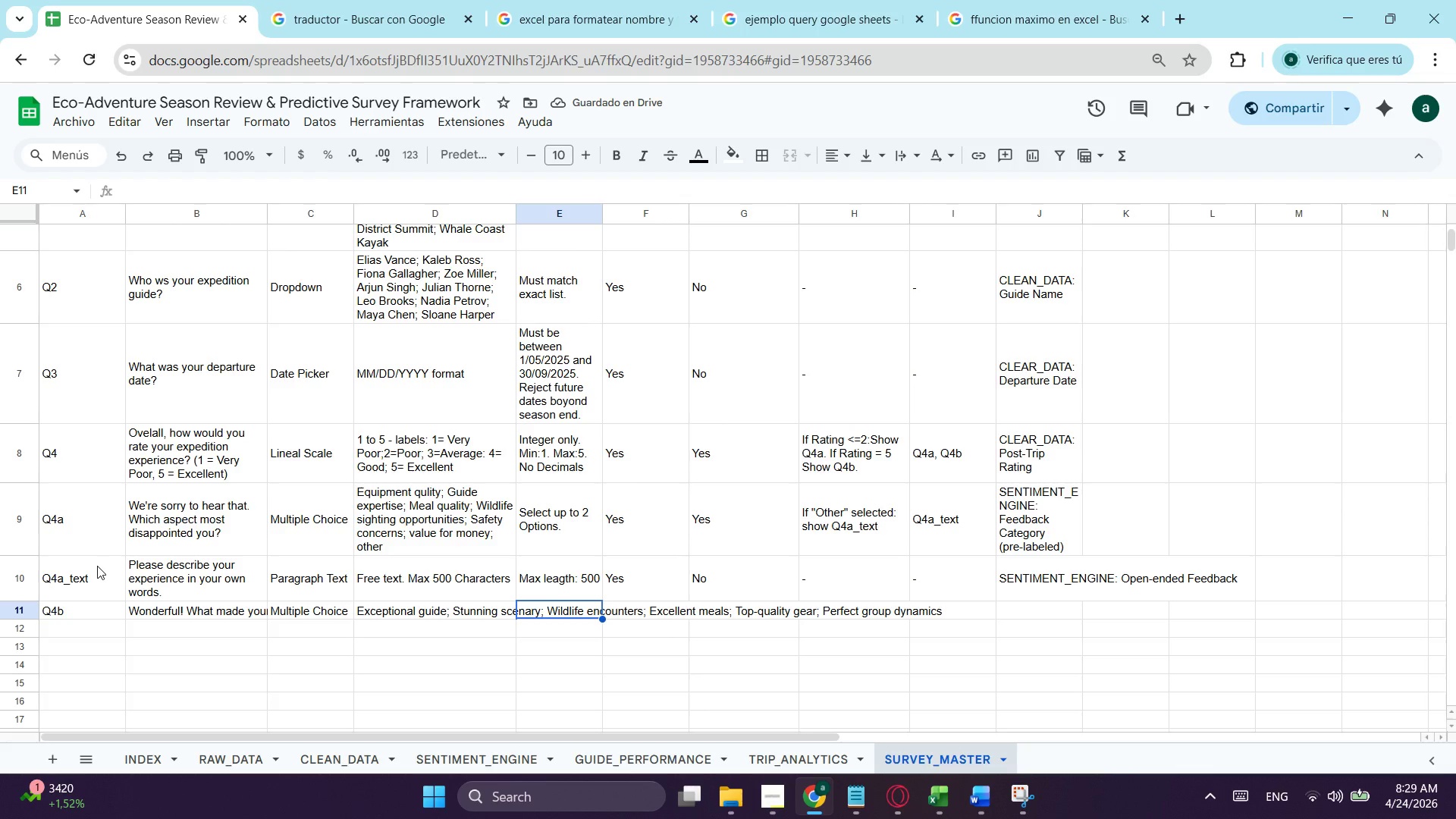 
left_click([546, 513])
 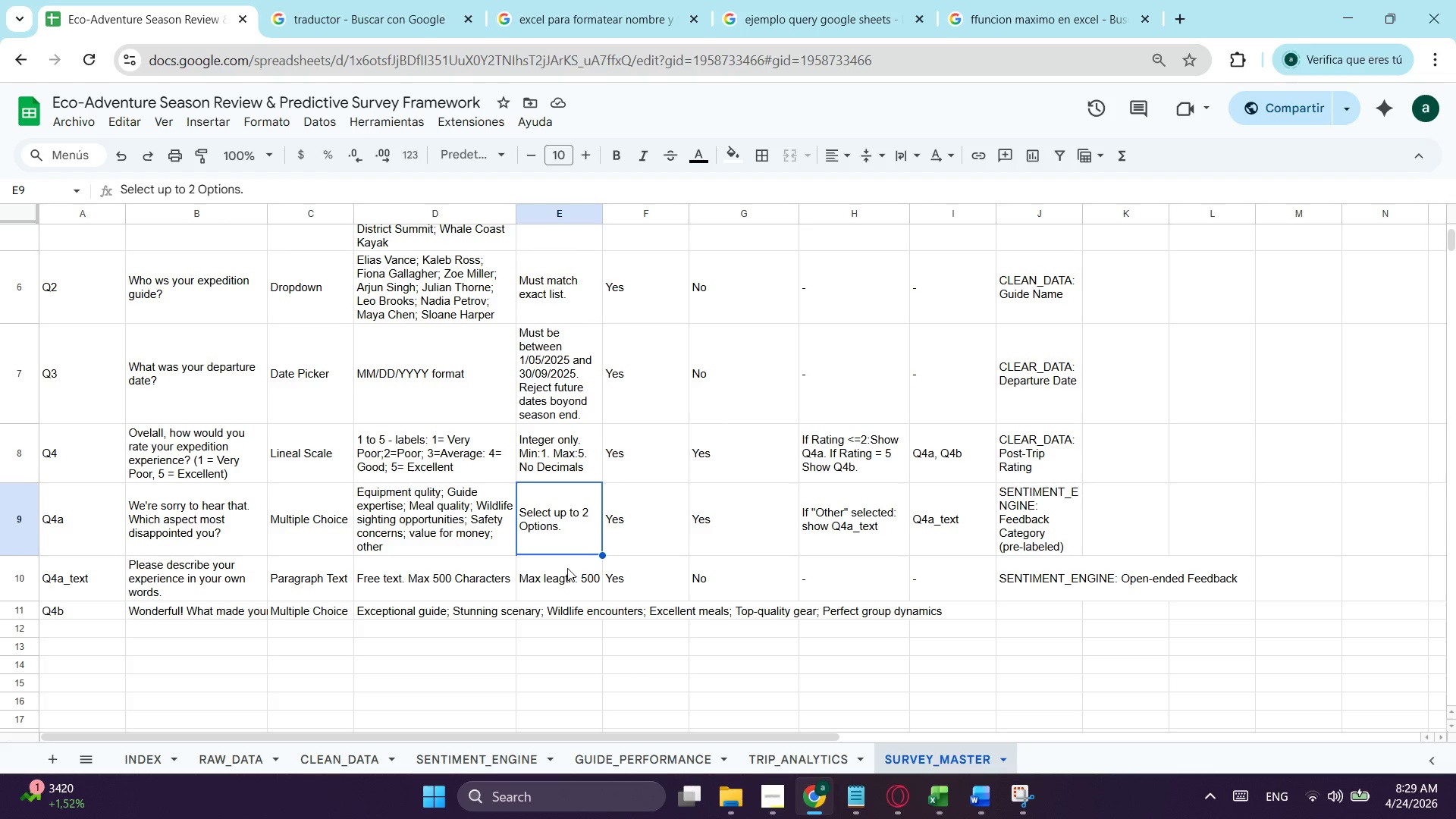 
key(Control+ControlLeft)
 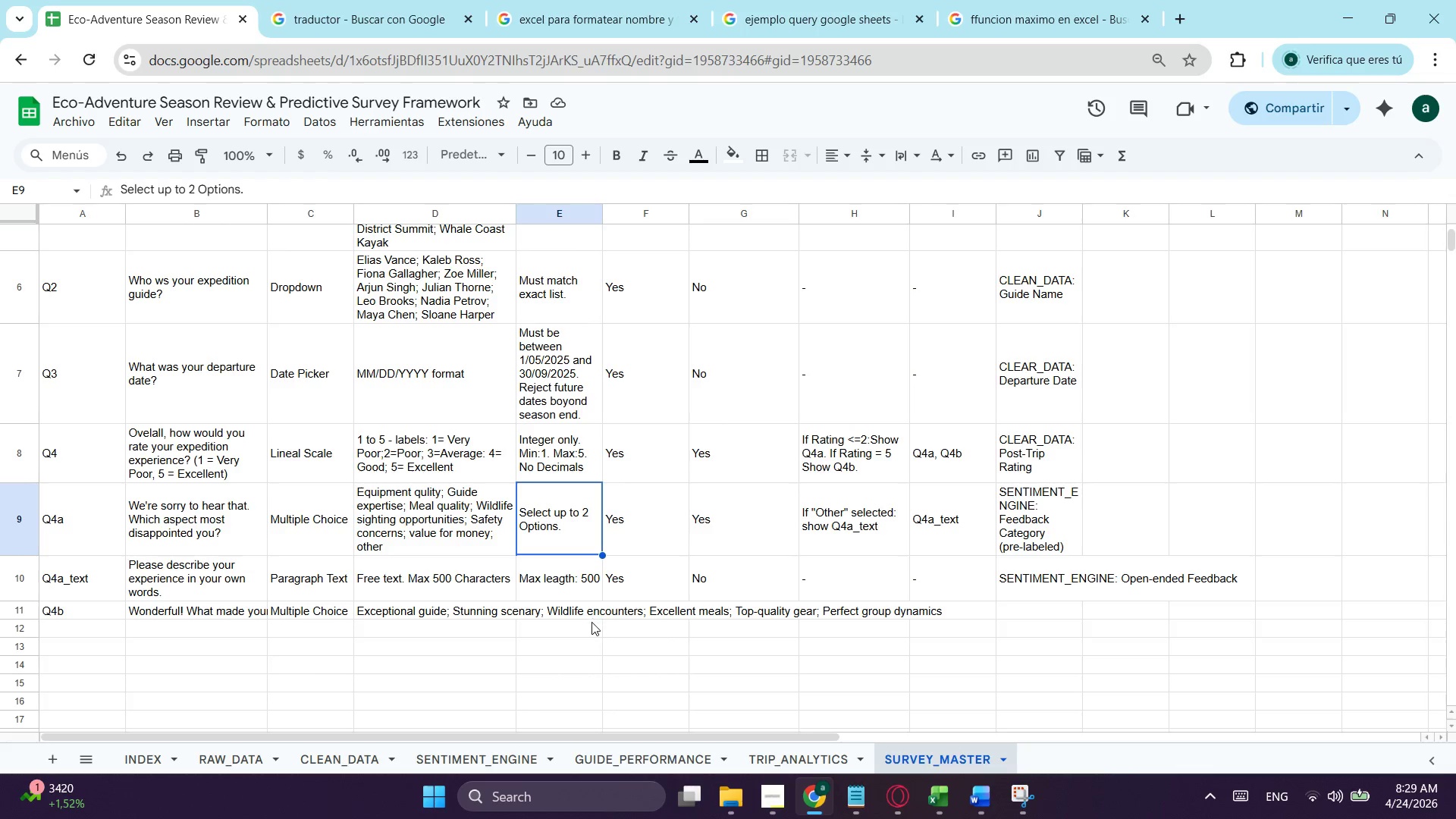 
key(Control+C)
 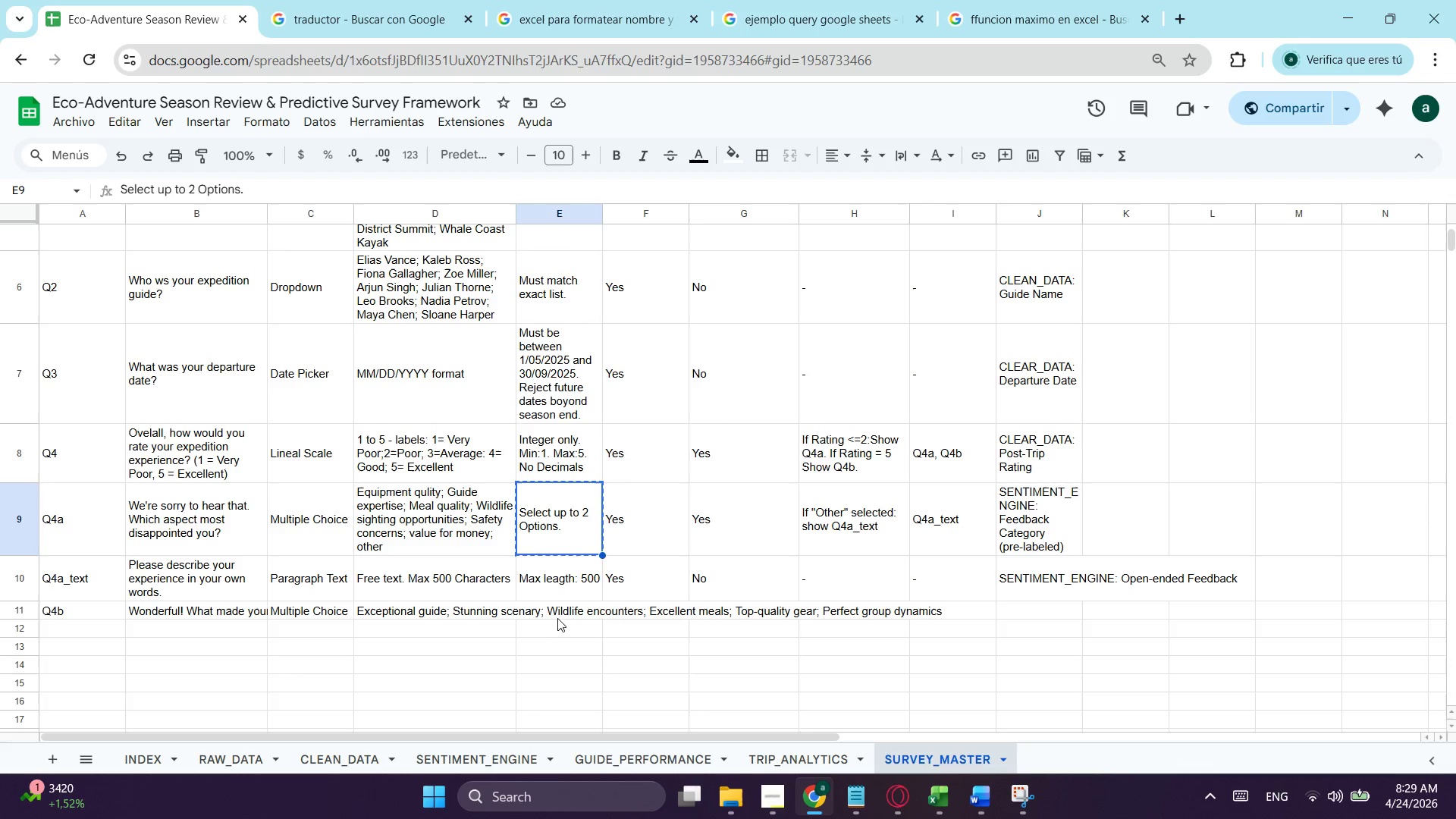 
left_click([556, 617])
 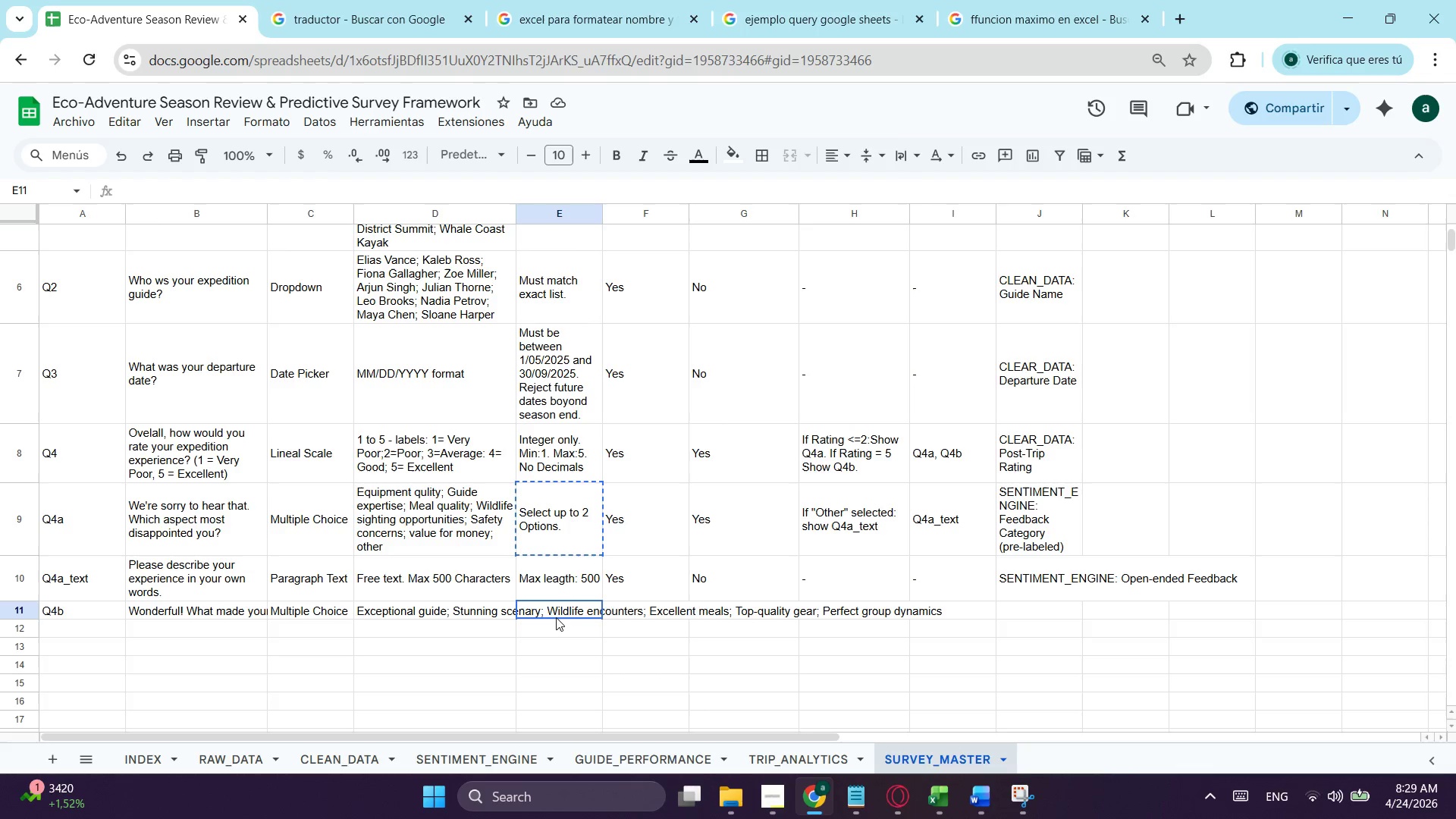 
key(Control+ControlLeft)
 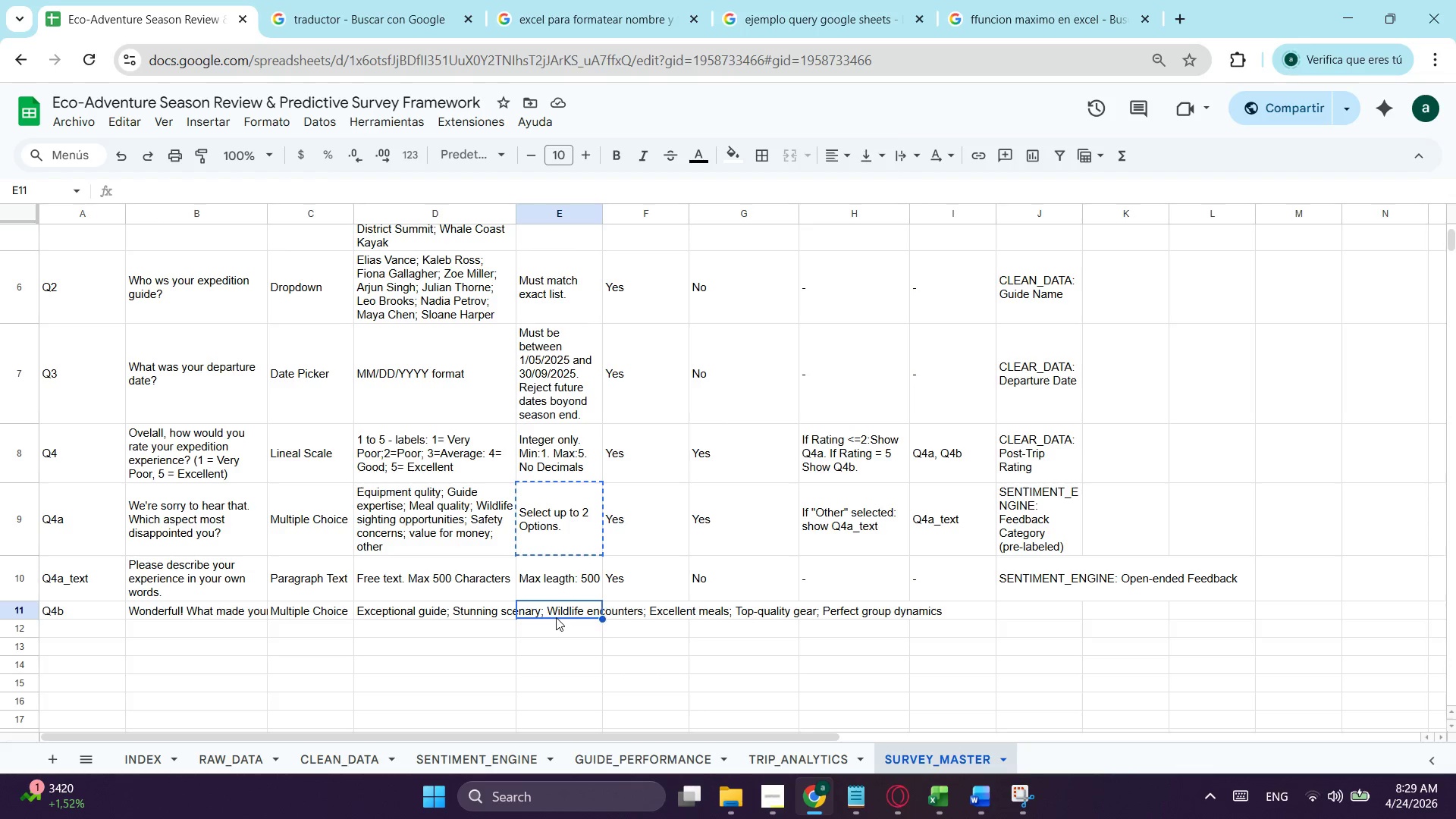 
key(Control+V)
 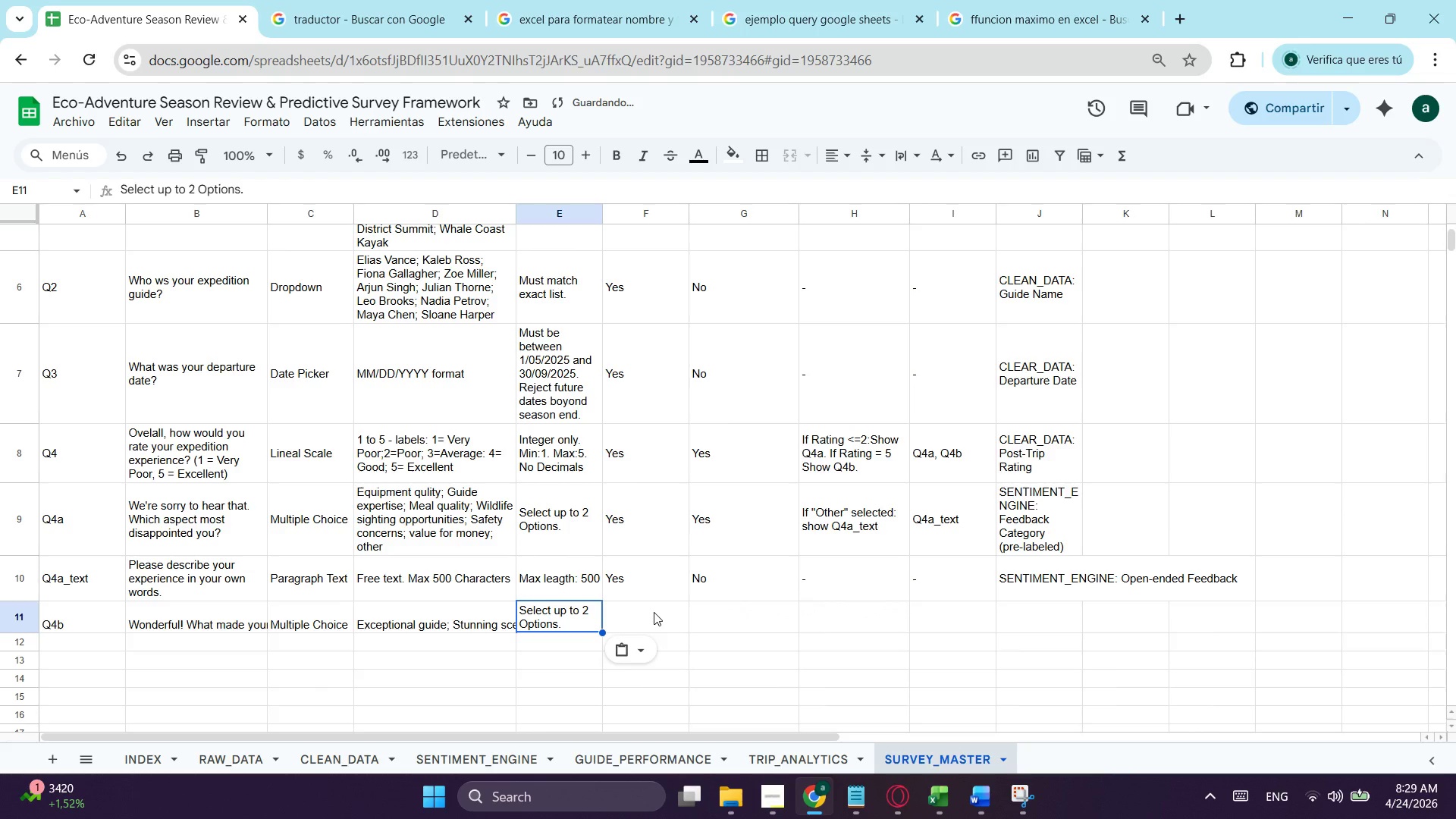 
left_click([654, 612])
 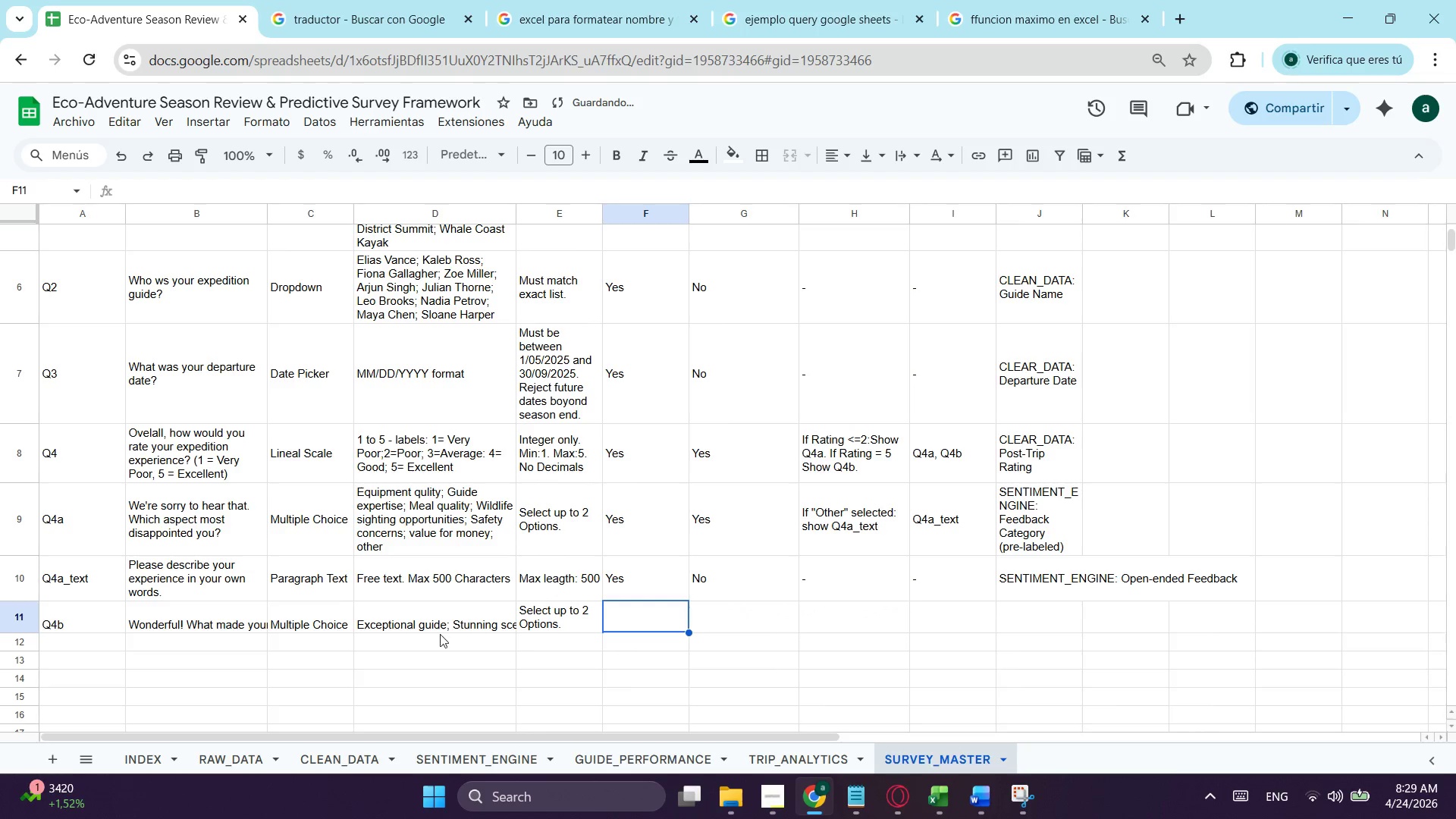 
left_click_drag(start_coordinate=[443, 618], to_coordinate=[449, 622])
 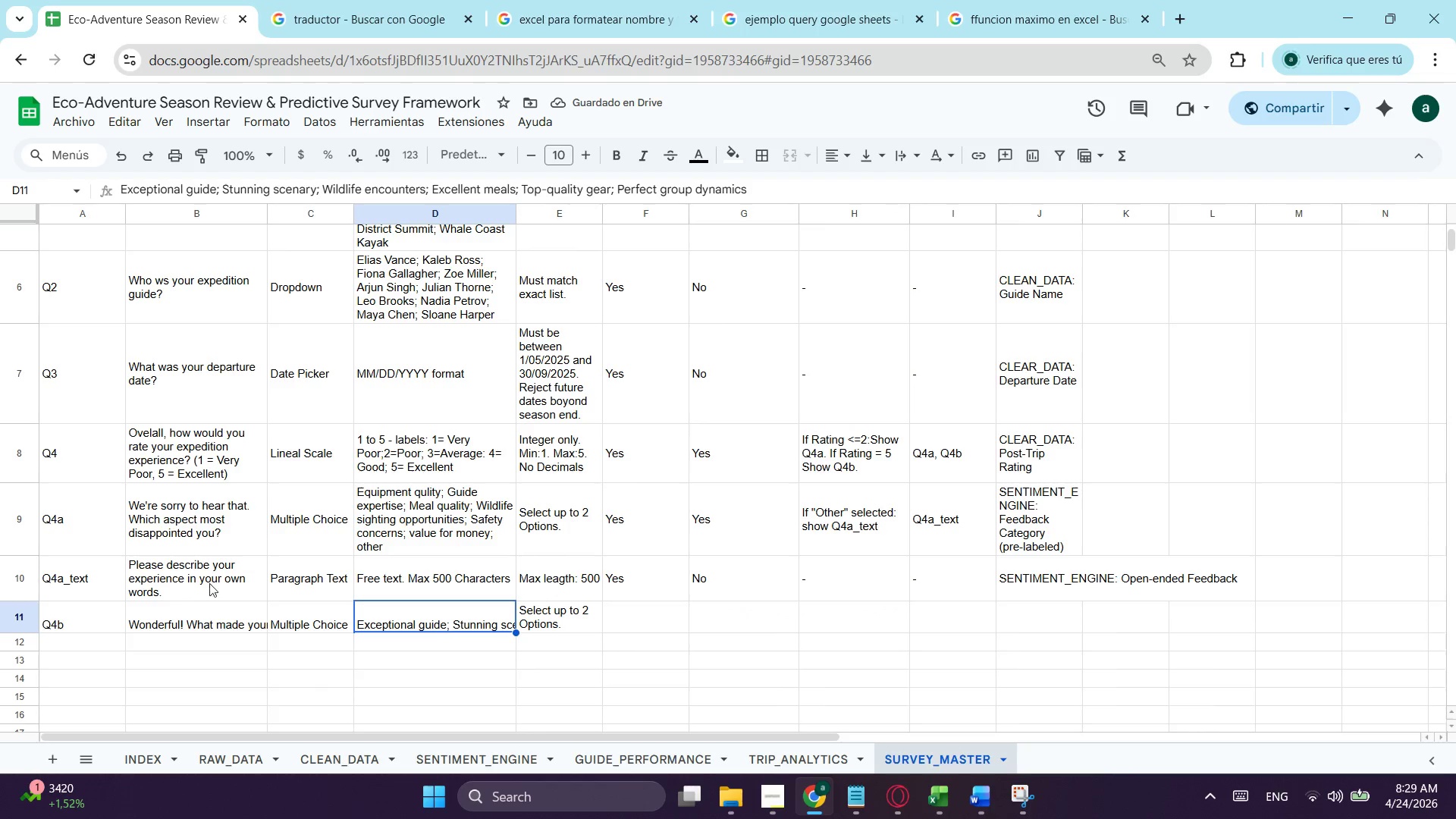 
left_click_drag(start_coordinate=[199, 620], to_coordinate=[793, 632])
 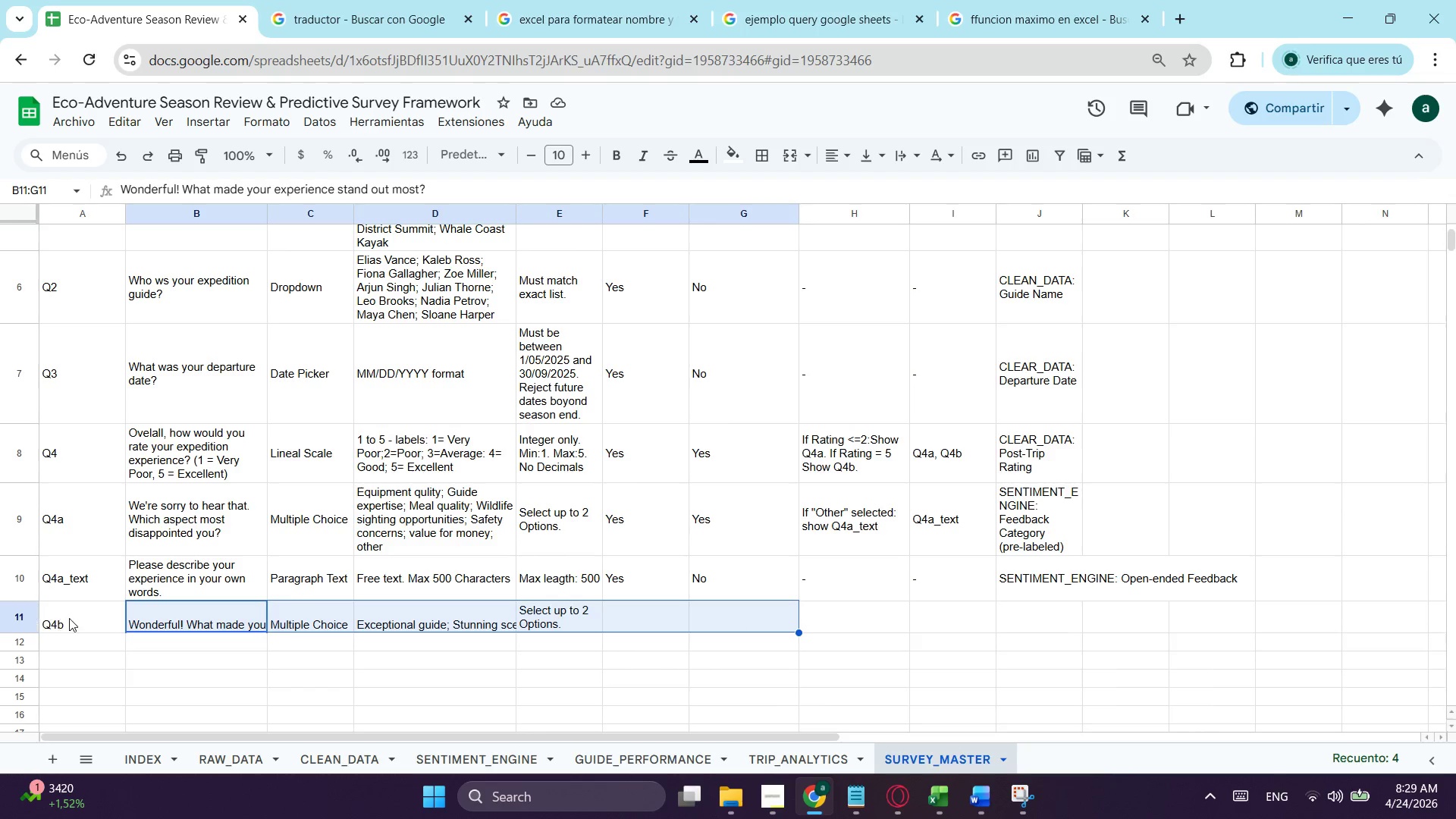 
left_click_drag(start_coordinate=[84, 626], to_coordinate=[1021, 611])
 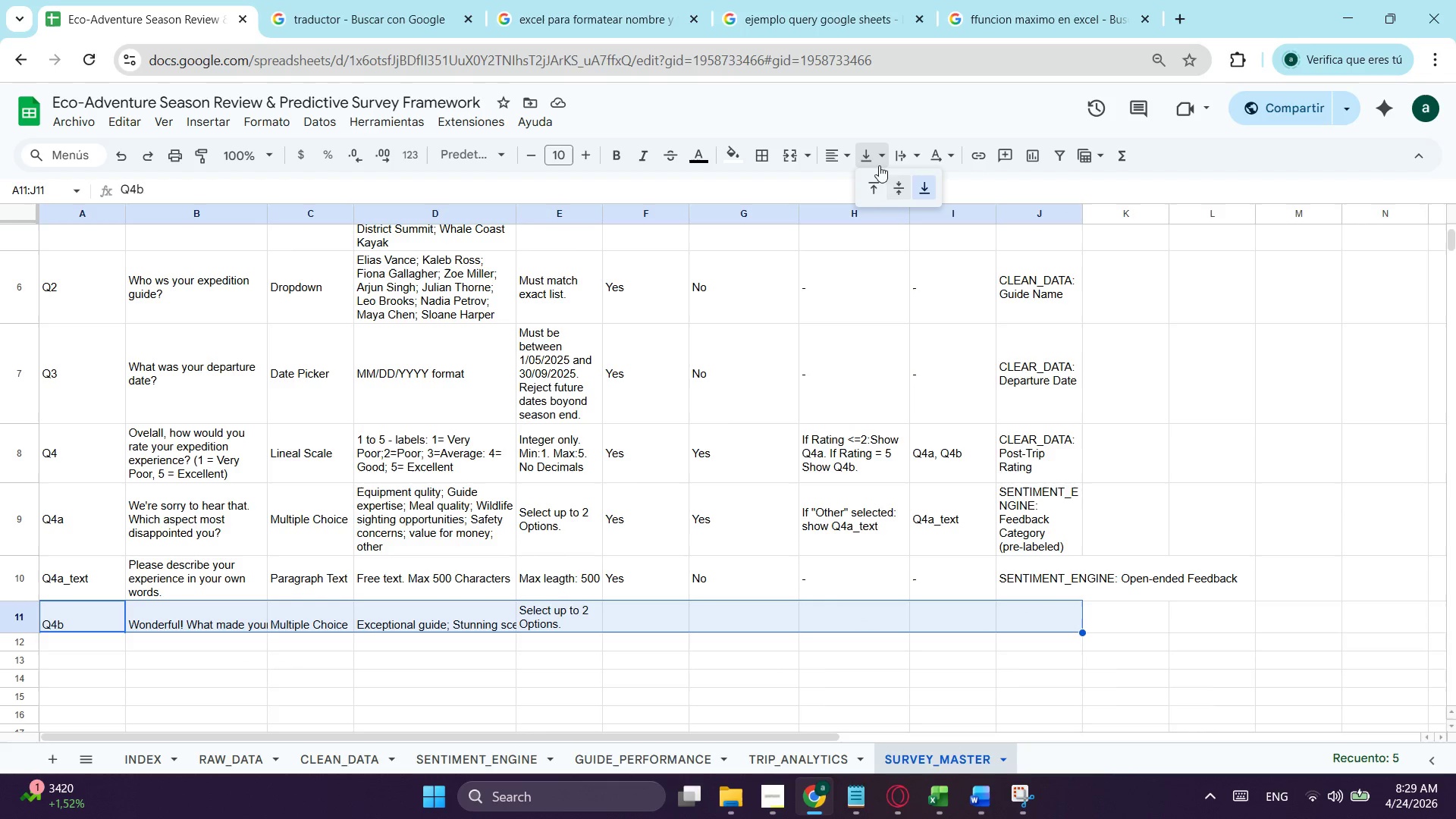 
double_click([898, 188])
 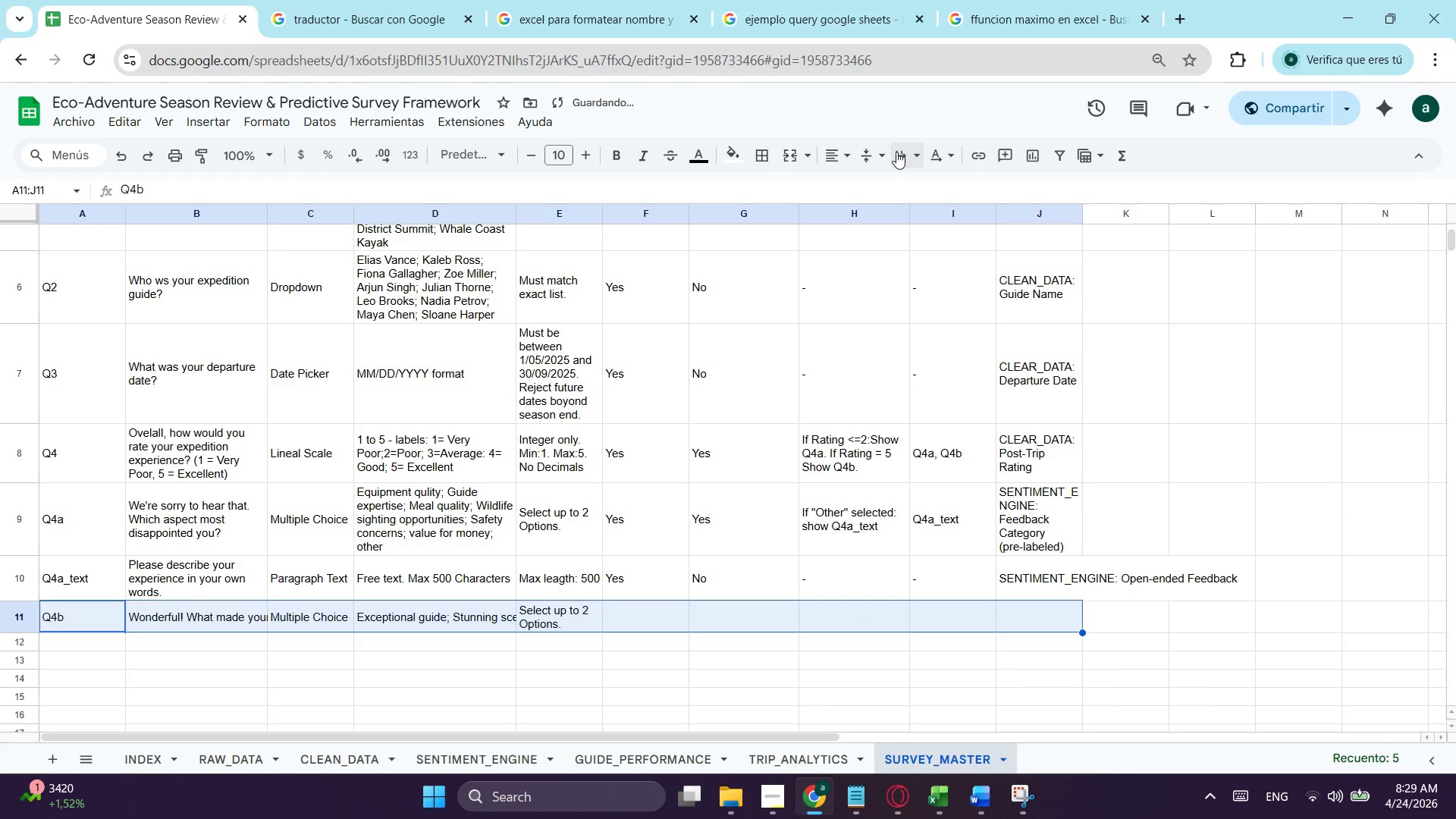 
left_click_drag(start_coordinate=[899, 152], to_coordinate=[901, 158])
 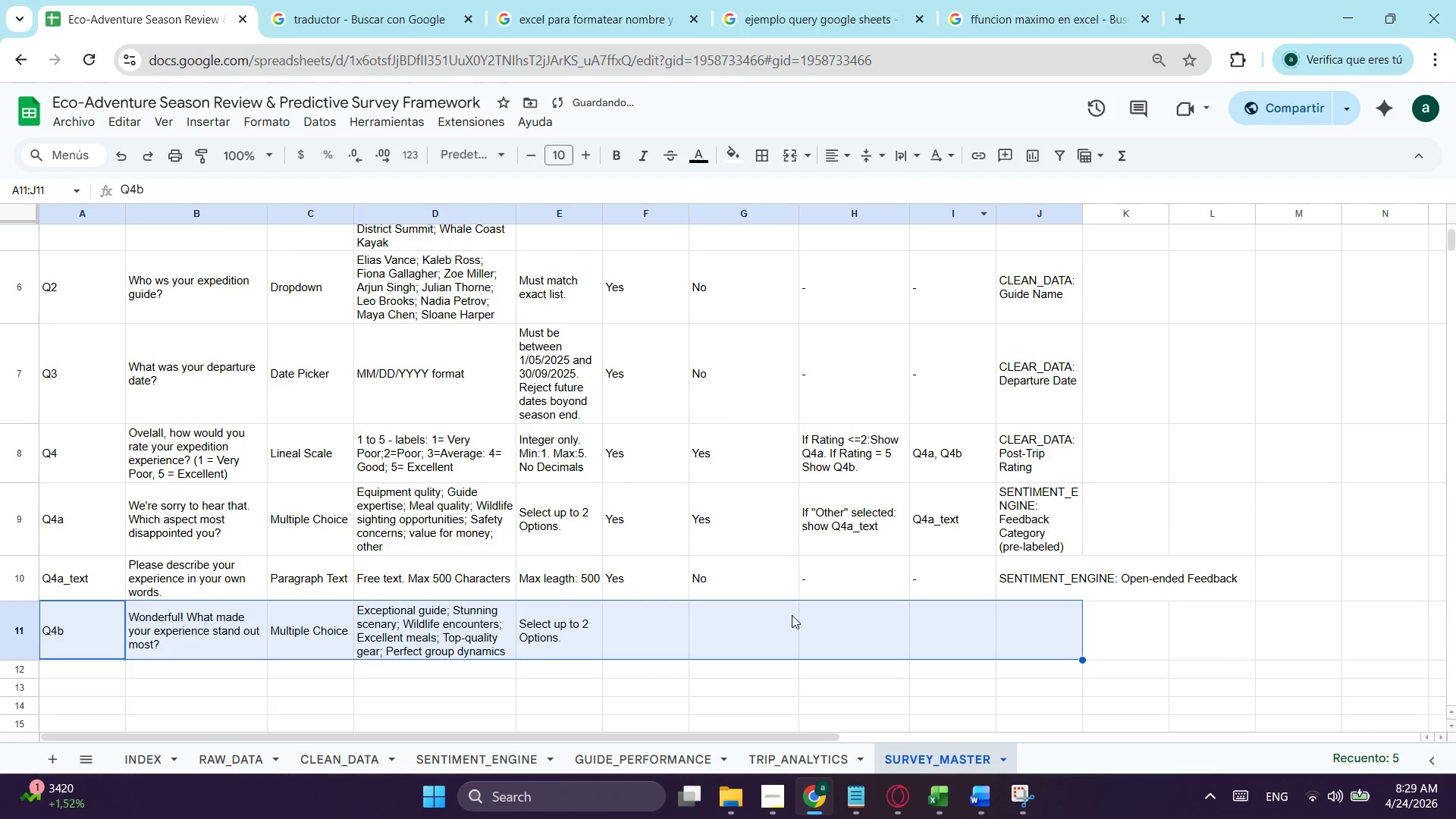 
left_click([648, 617])
 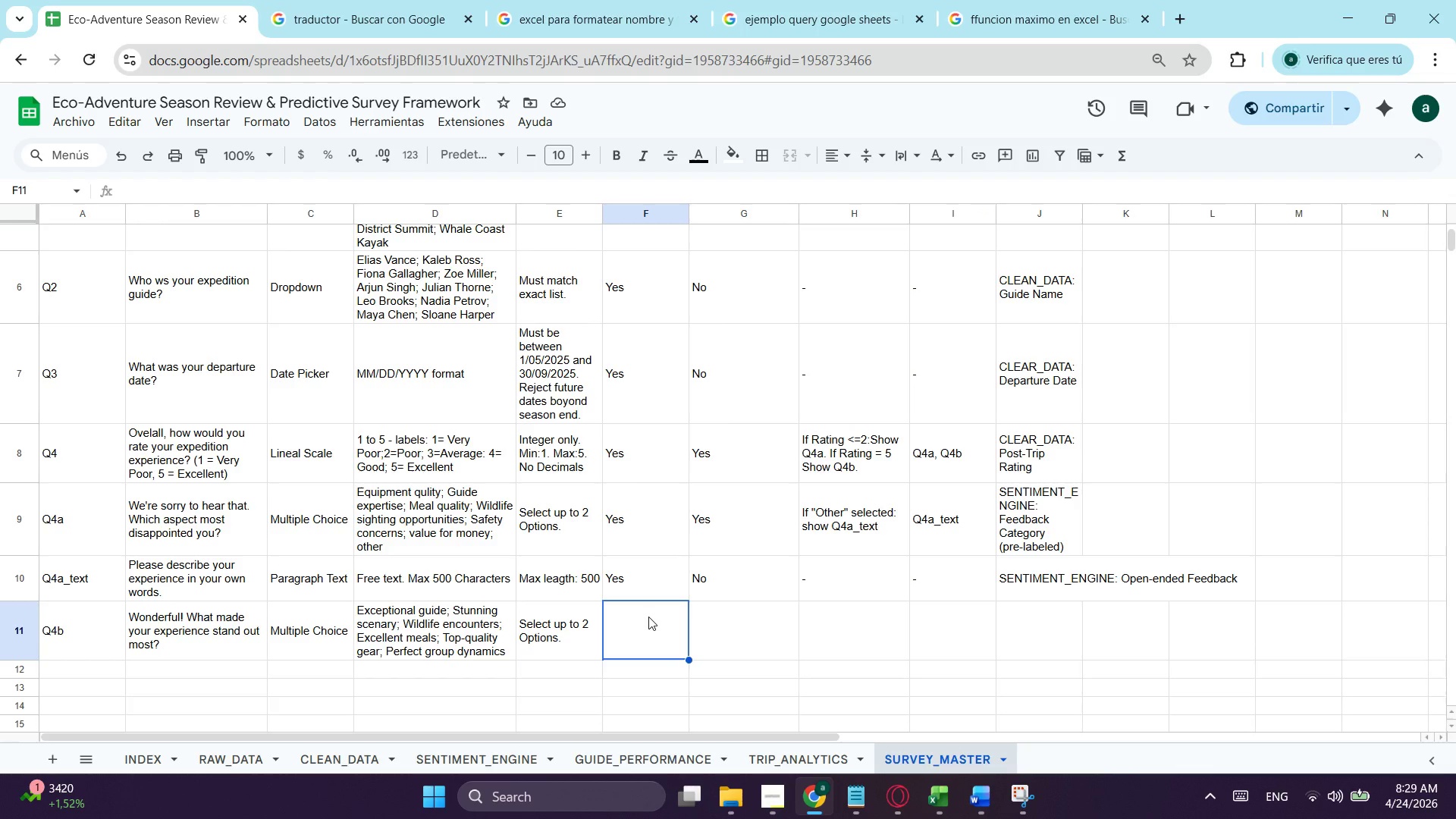 
wait(6.5)
 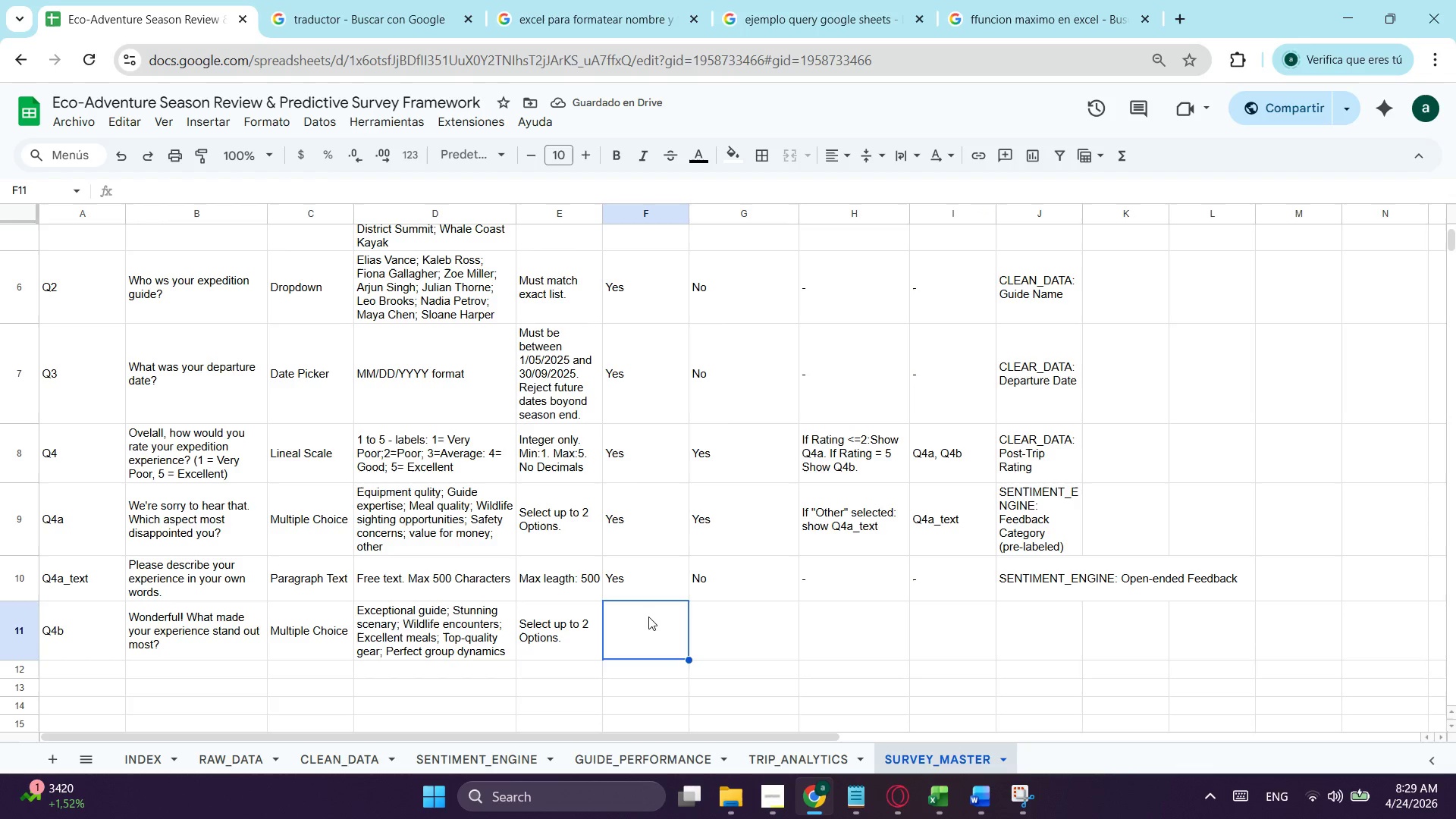 
type(yes)
key(Tab)
key(Backspace)
 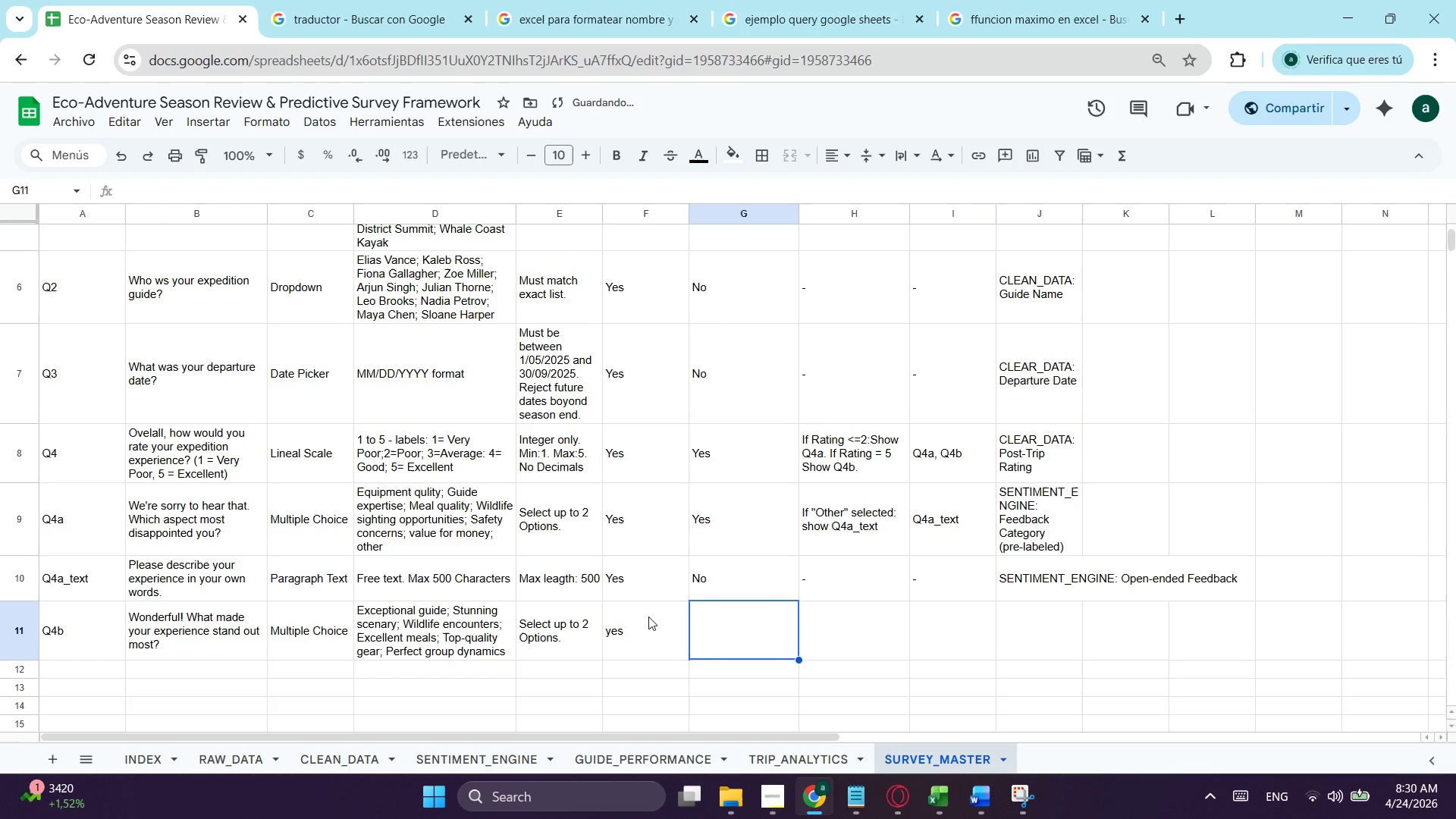 
key(ArrowLeft)
 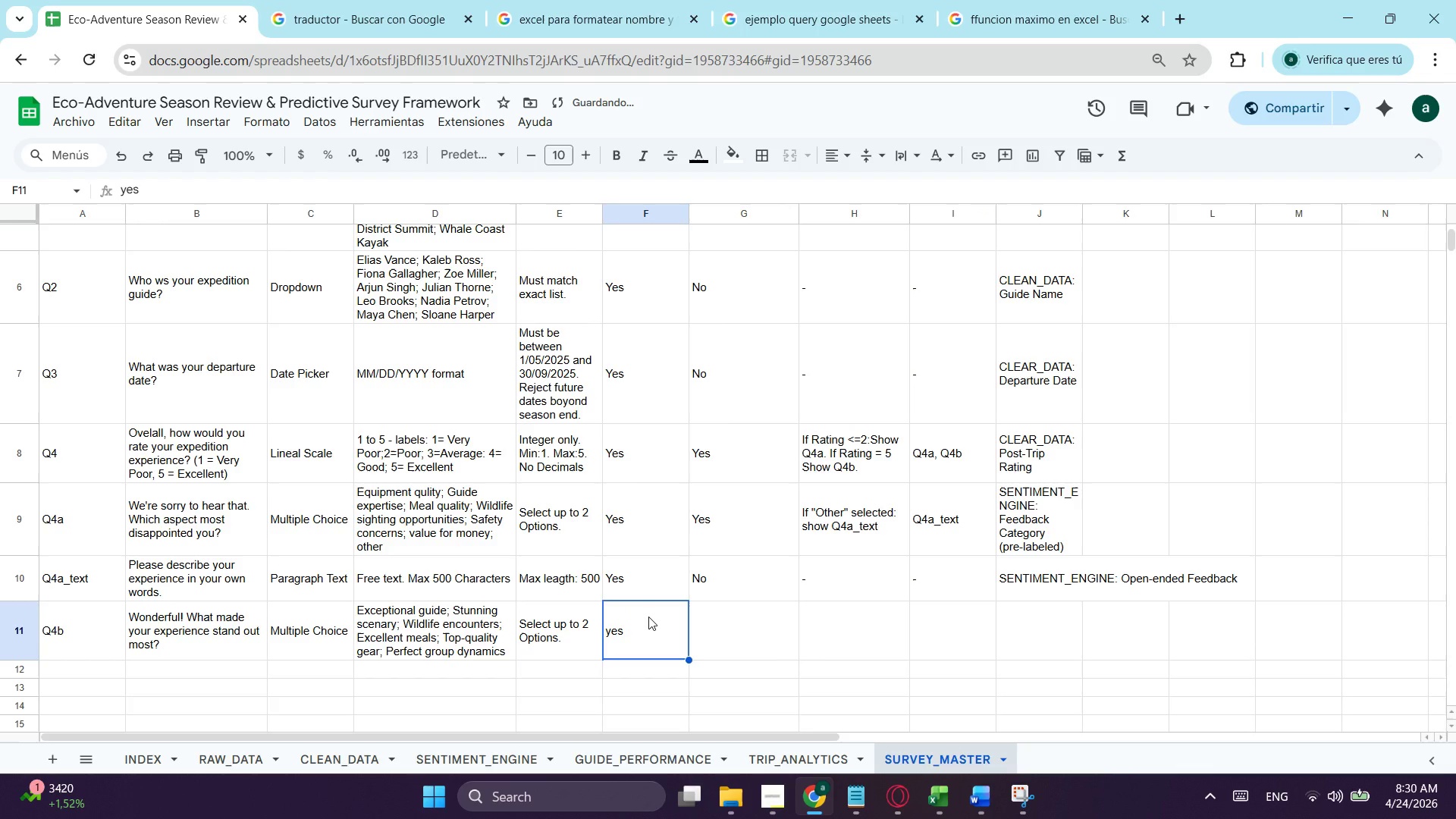 
type(E)
key(Backspace)
type(Yes)
key(Tab)
type(No)
key(Tab)
type(-)
key(Tab)
type(-)
key(Tab)
type(Sentiment)
key(Backspace)
key(Backspace)
key(Backspace)
type(ENTIMENT_ENGINE: pOSITIVE Positive drivers)
 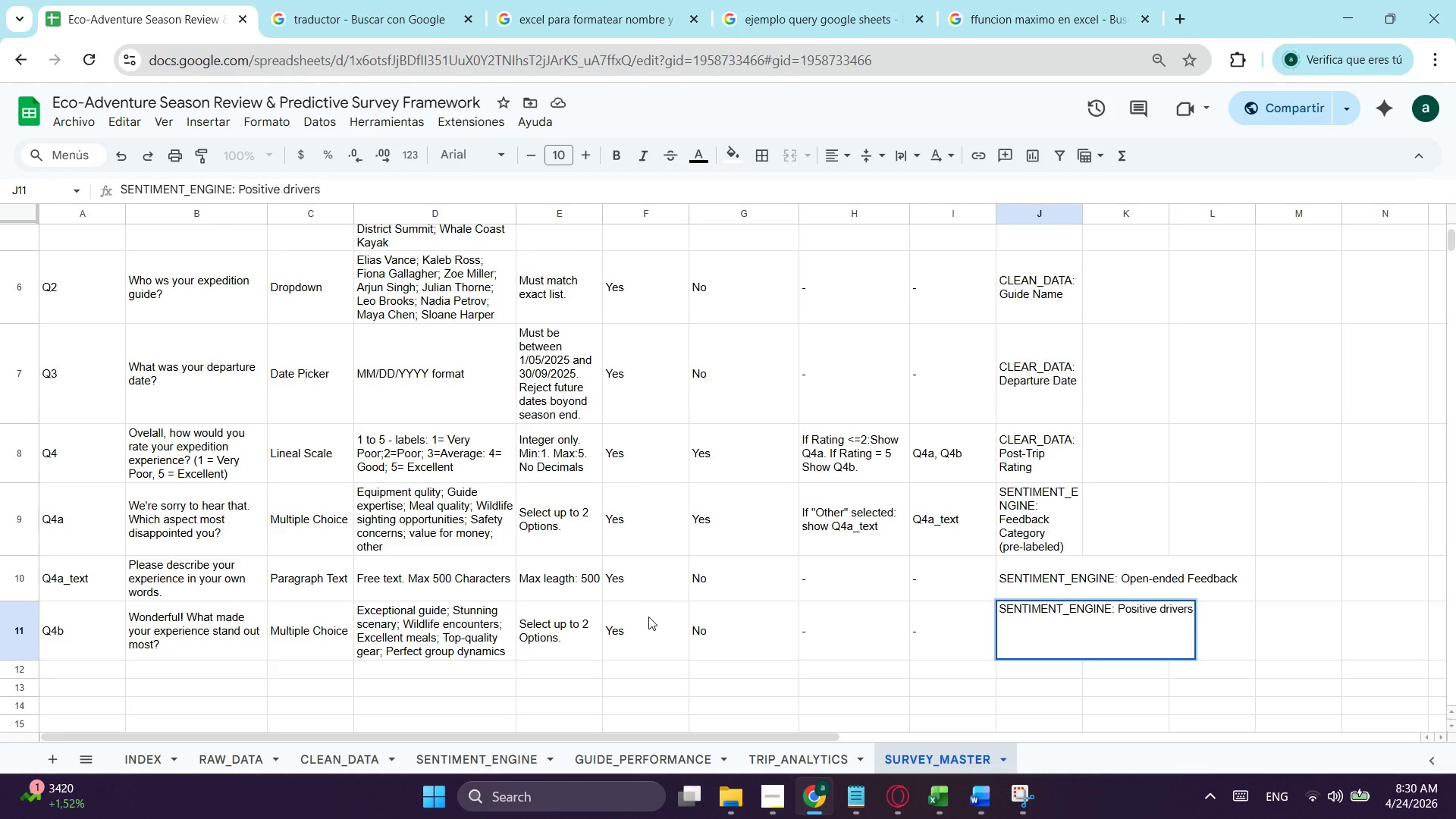 
key(Enter)
 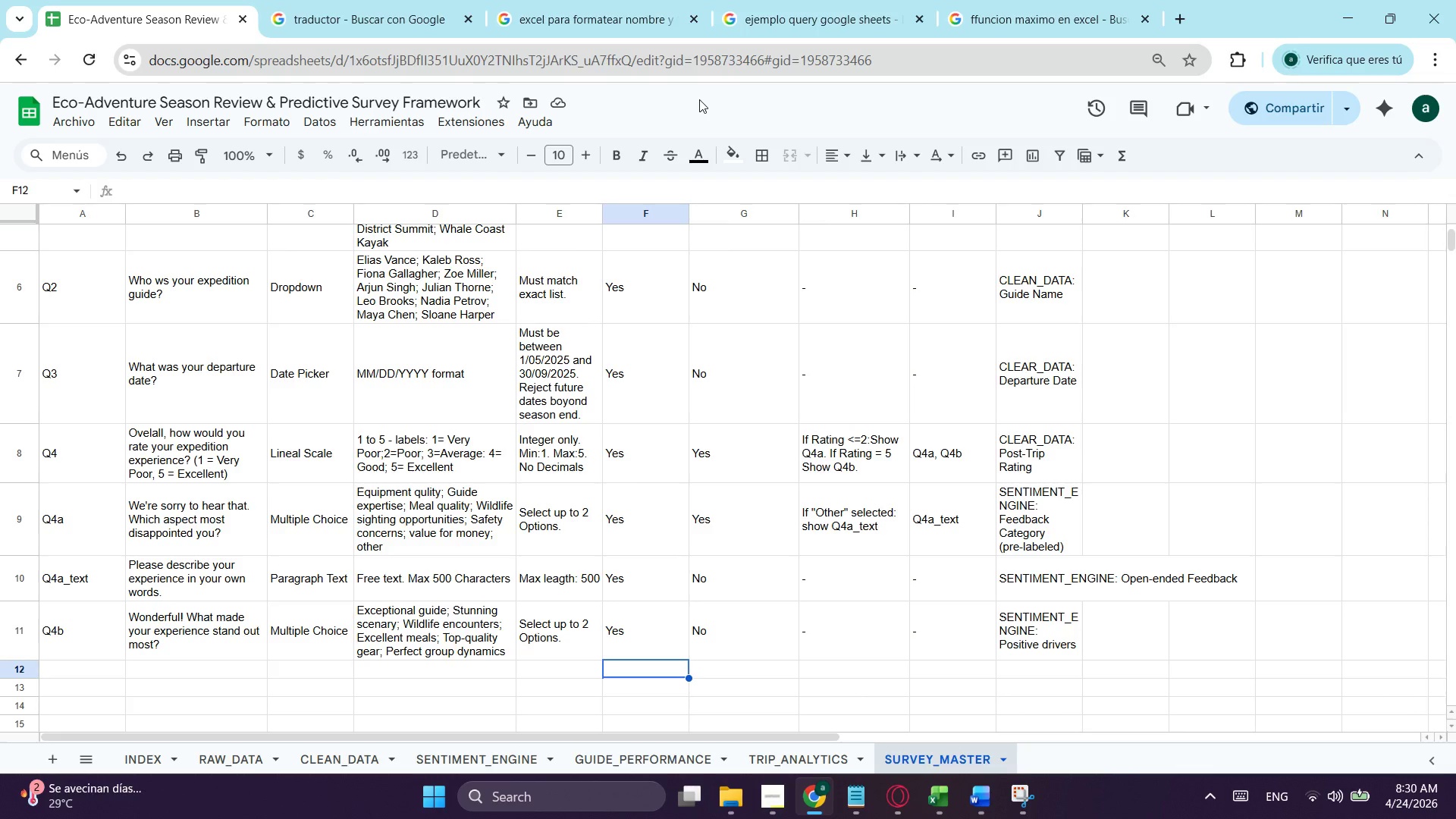 
wait(29.53)
 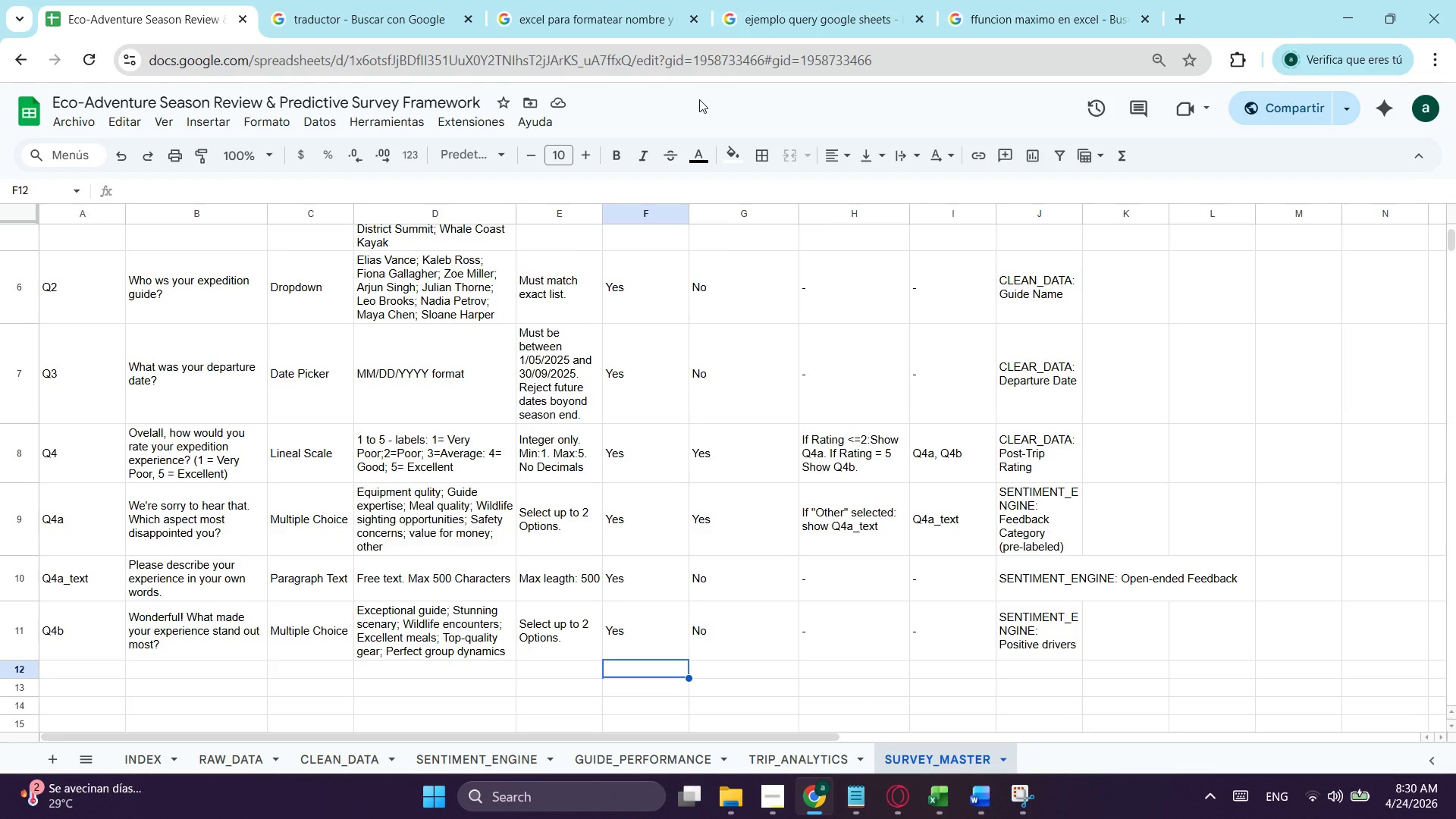 
key(ArrowLeft)
 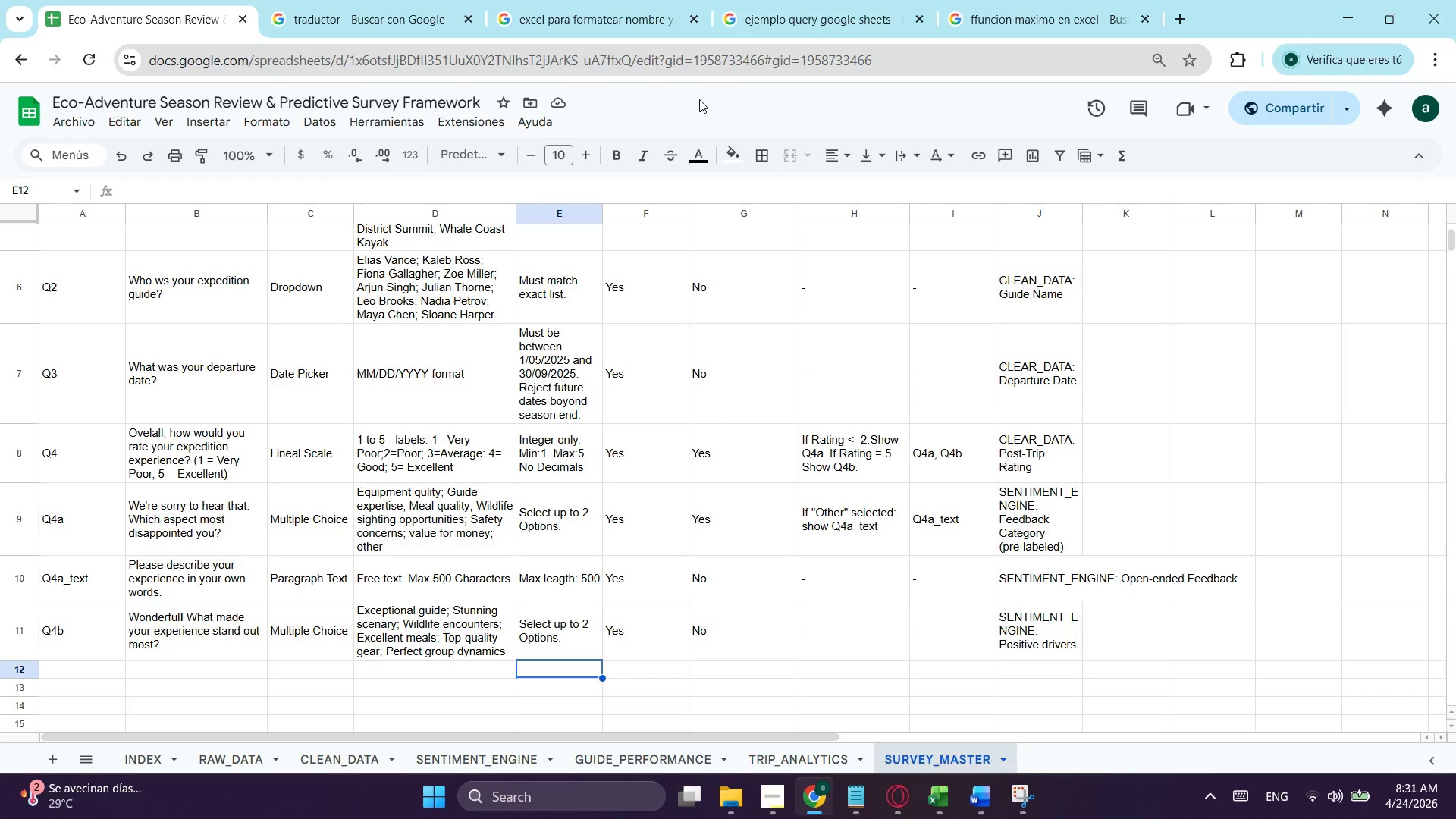 
key(ArrowLeft)
 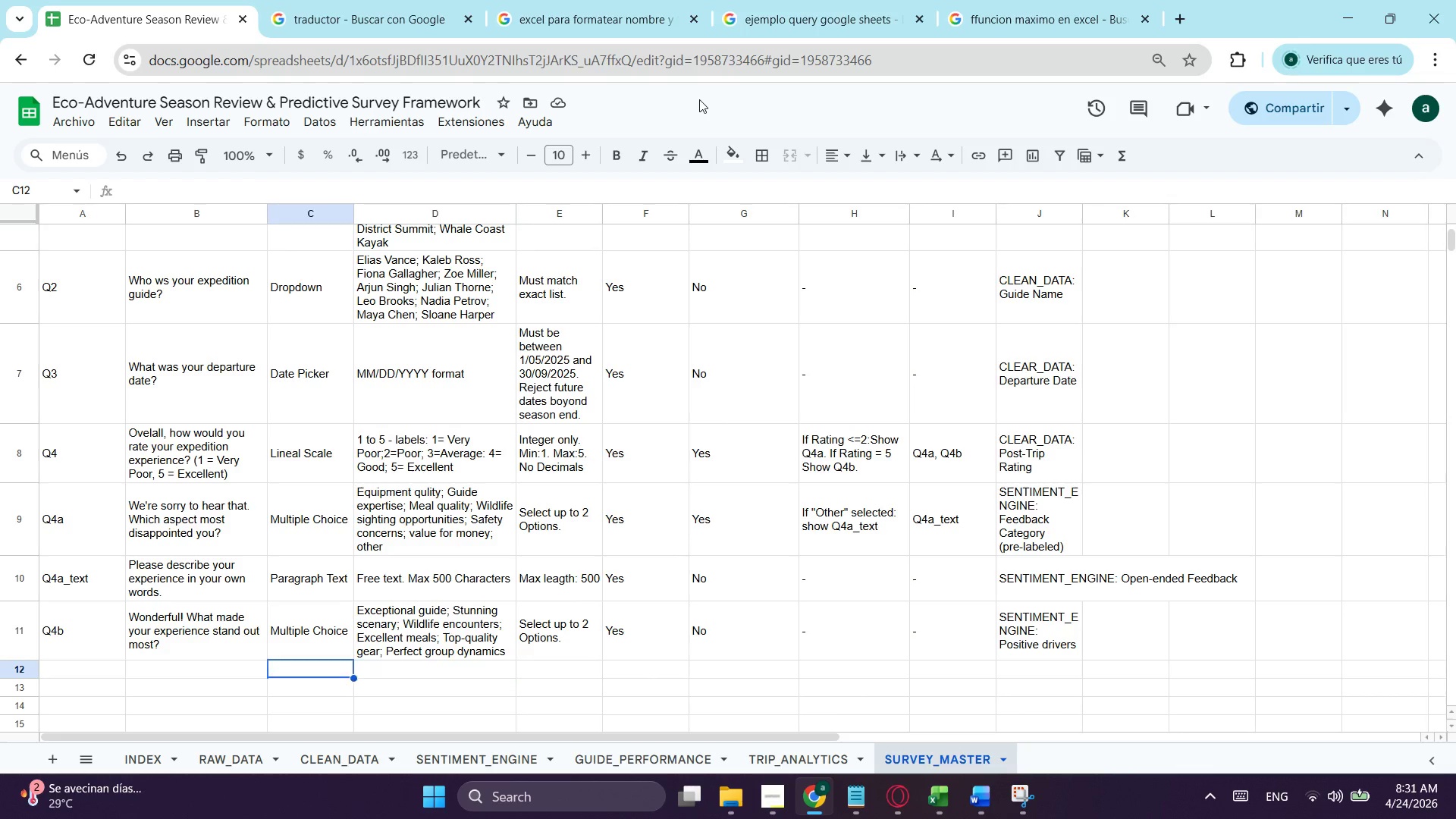 
key(ArrowLeft)
 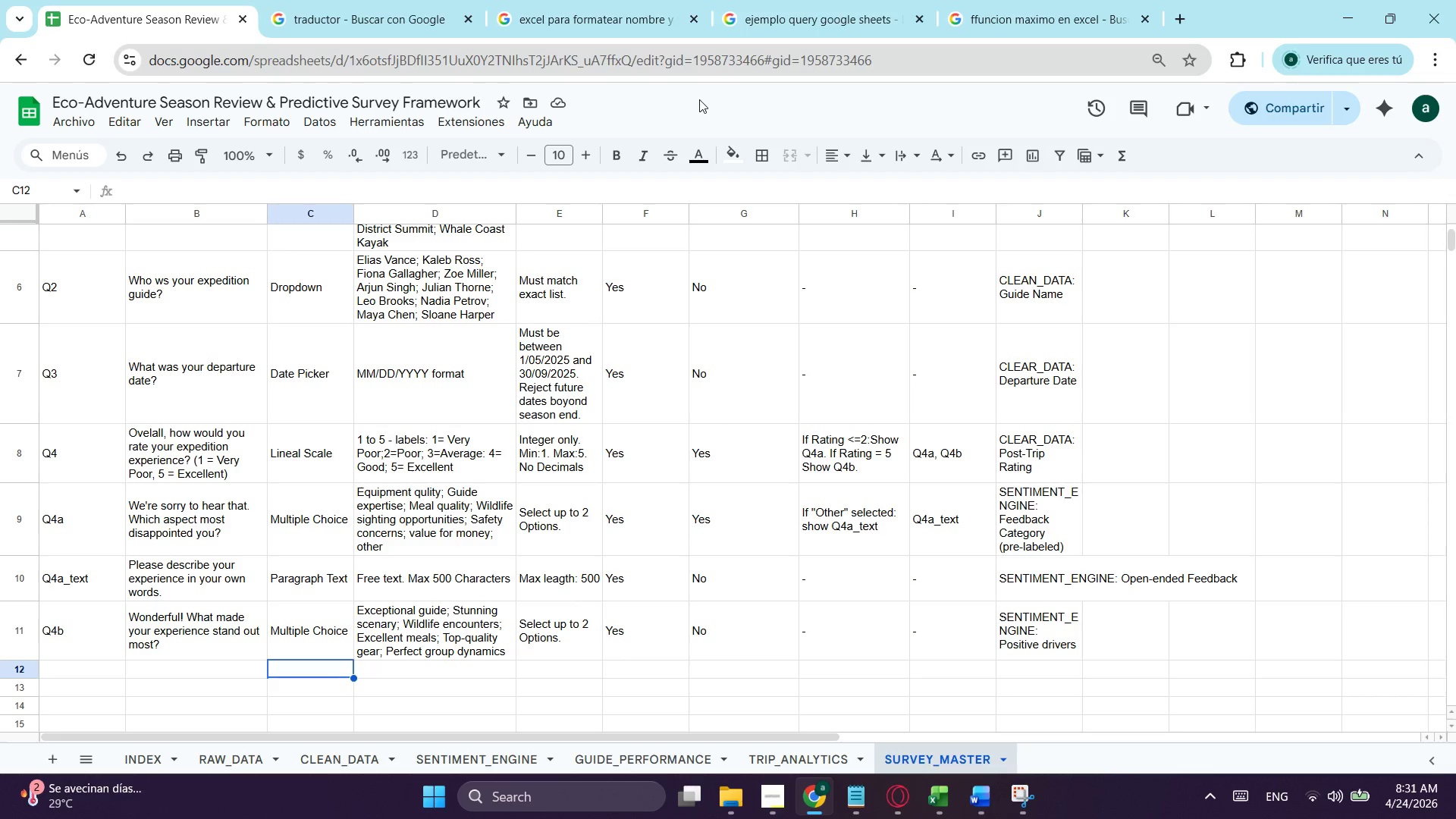 
key(ArrowLeft)
 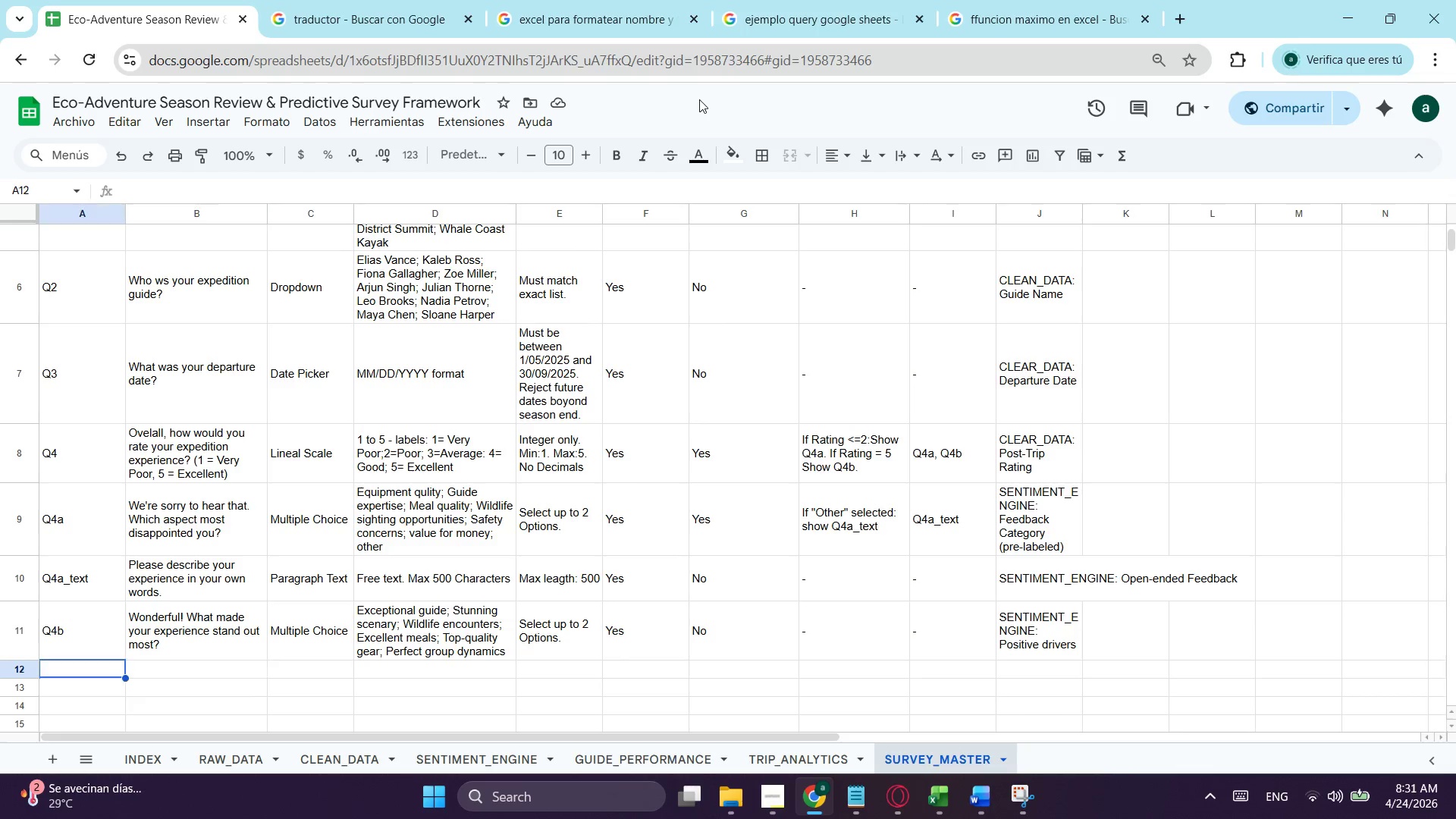 
key(ArrowLeft)
 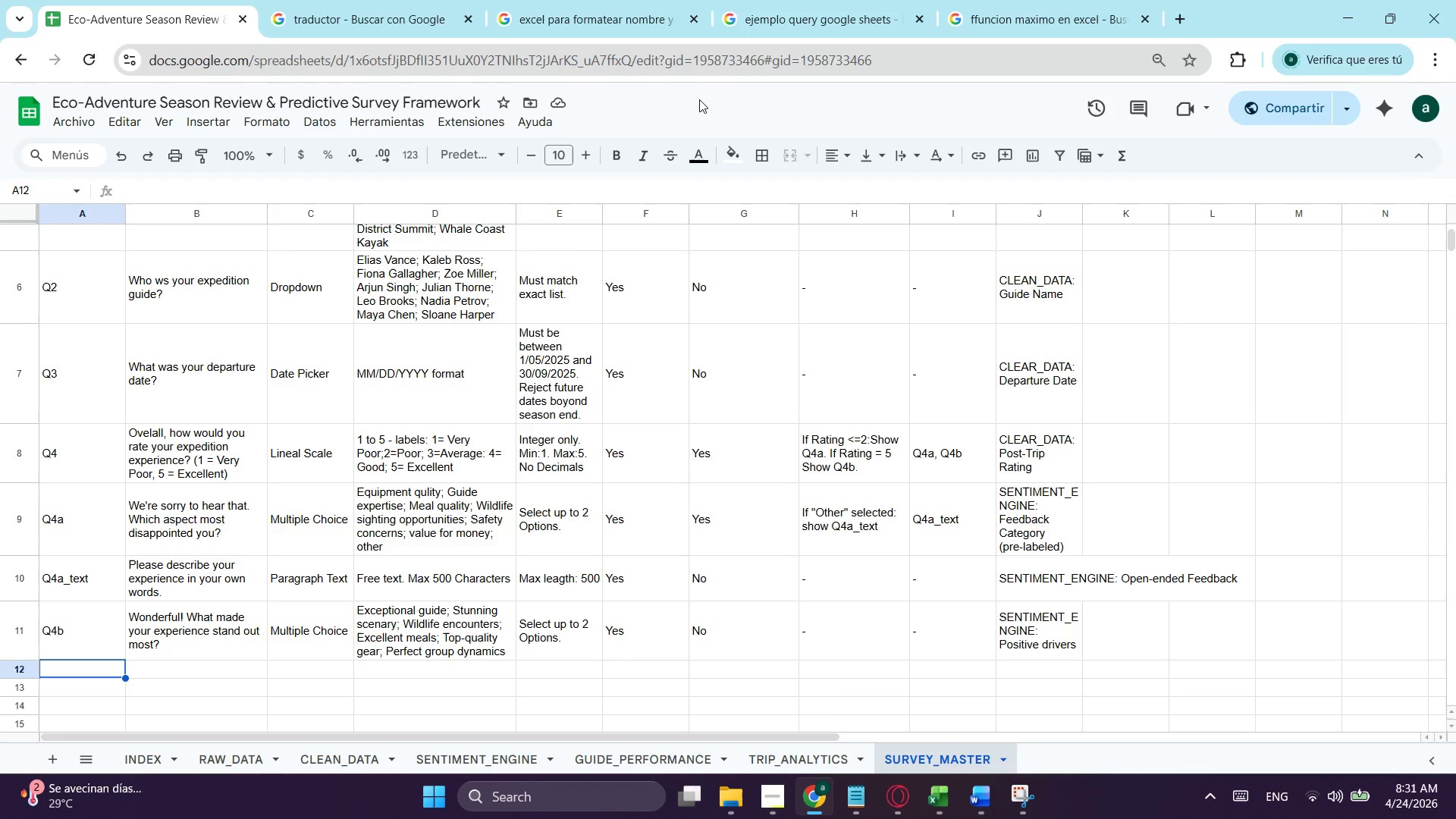 
type(Q5 )
key(Backspace)
key(Tab)
 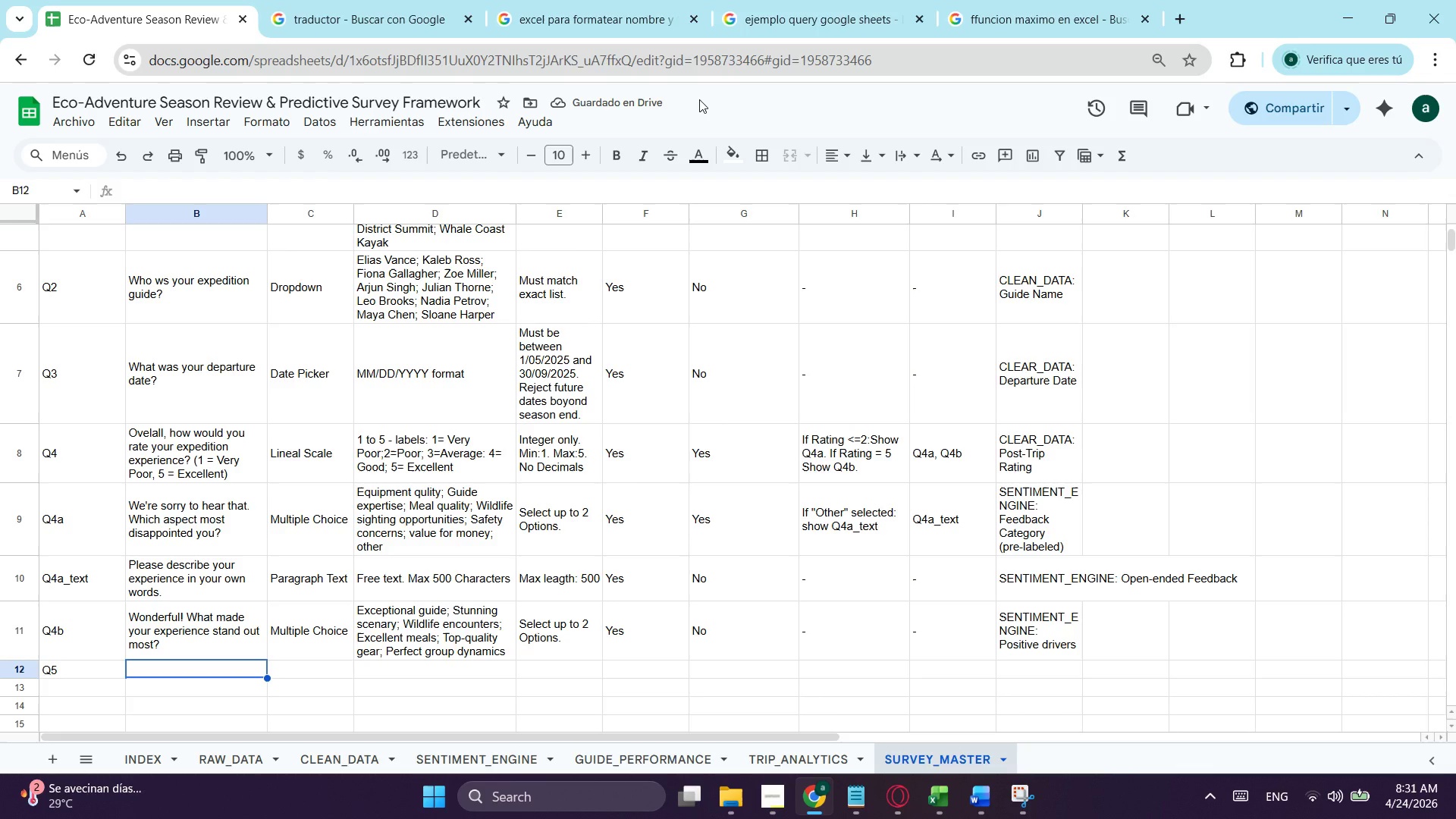 
wait(5.5)
 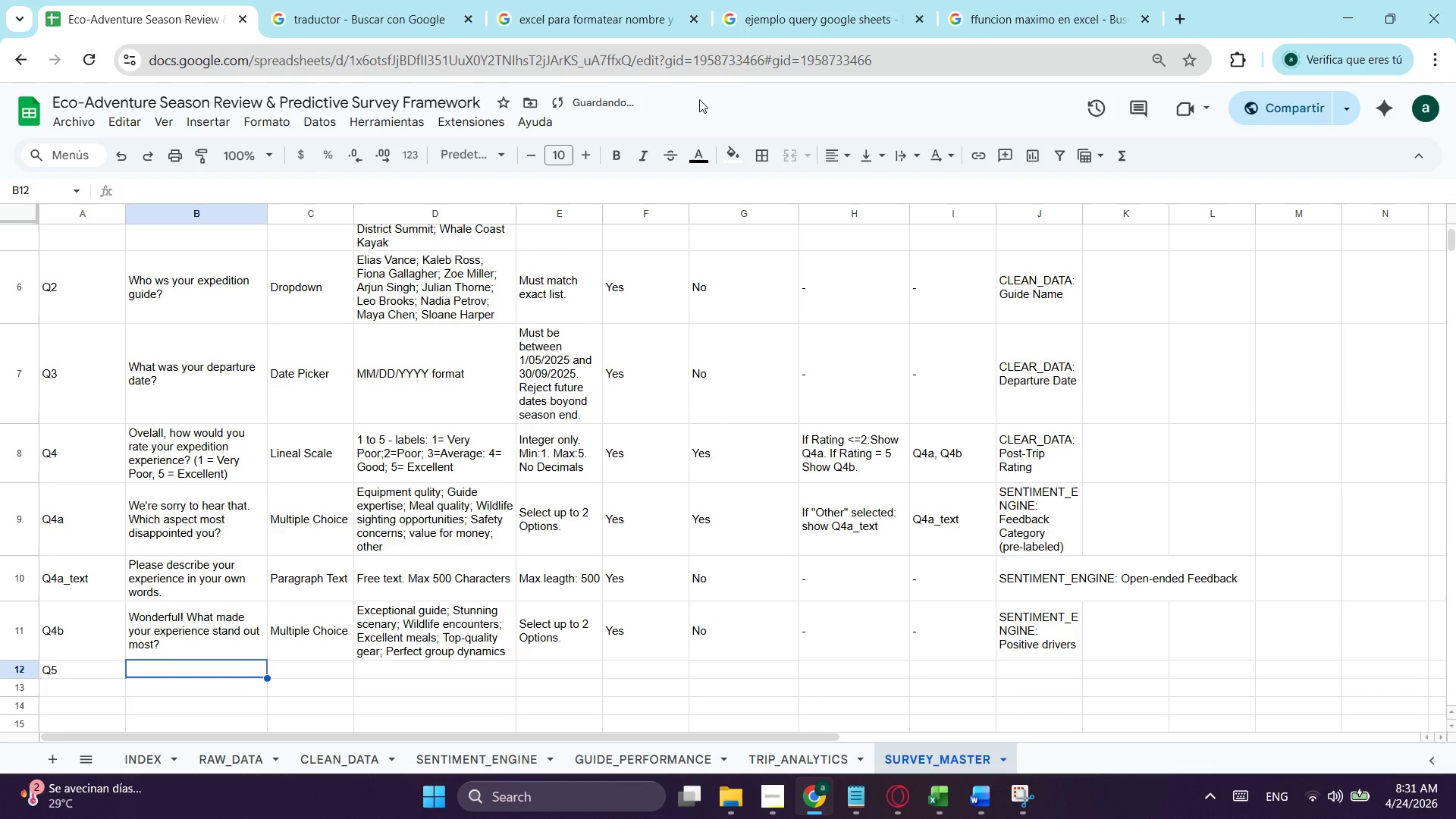 
type(h)
key(Backspace)
type(How woud)
key(Backspace)
type(d you rate the difficulty level relative to what was communicated pre_)
key(Backspace)
type(-trip?)
key(Tab)
 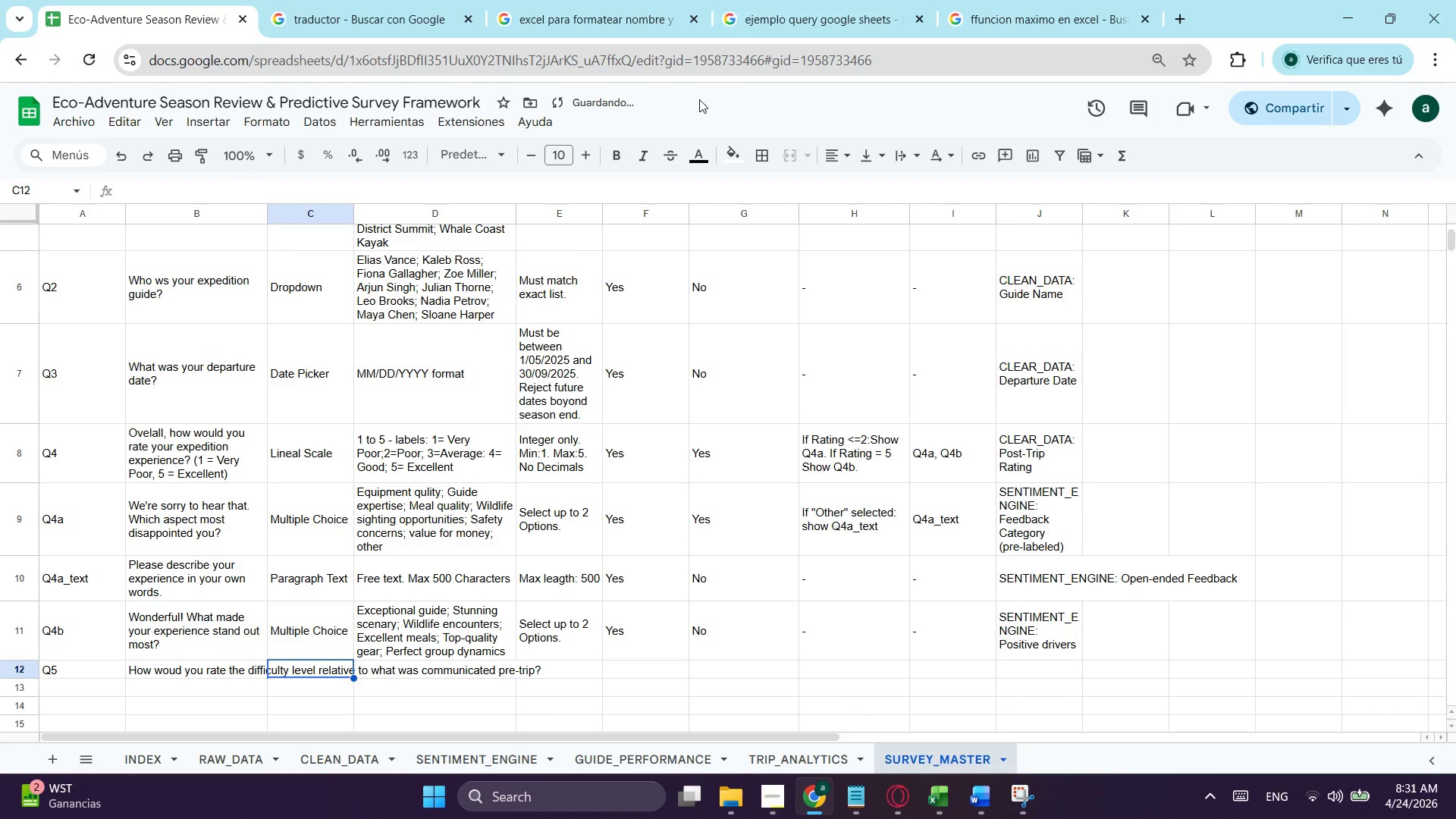 
scroll: coordinate [89, 359], scroll_direction: down, amount: 3.0
 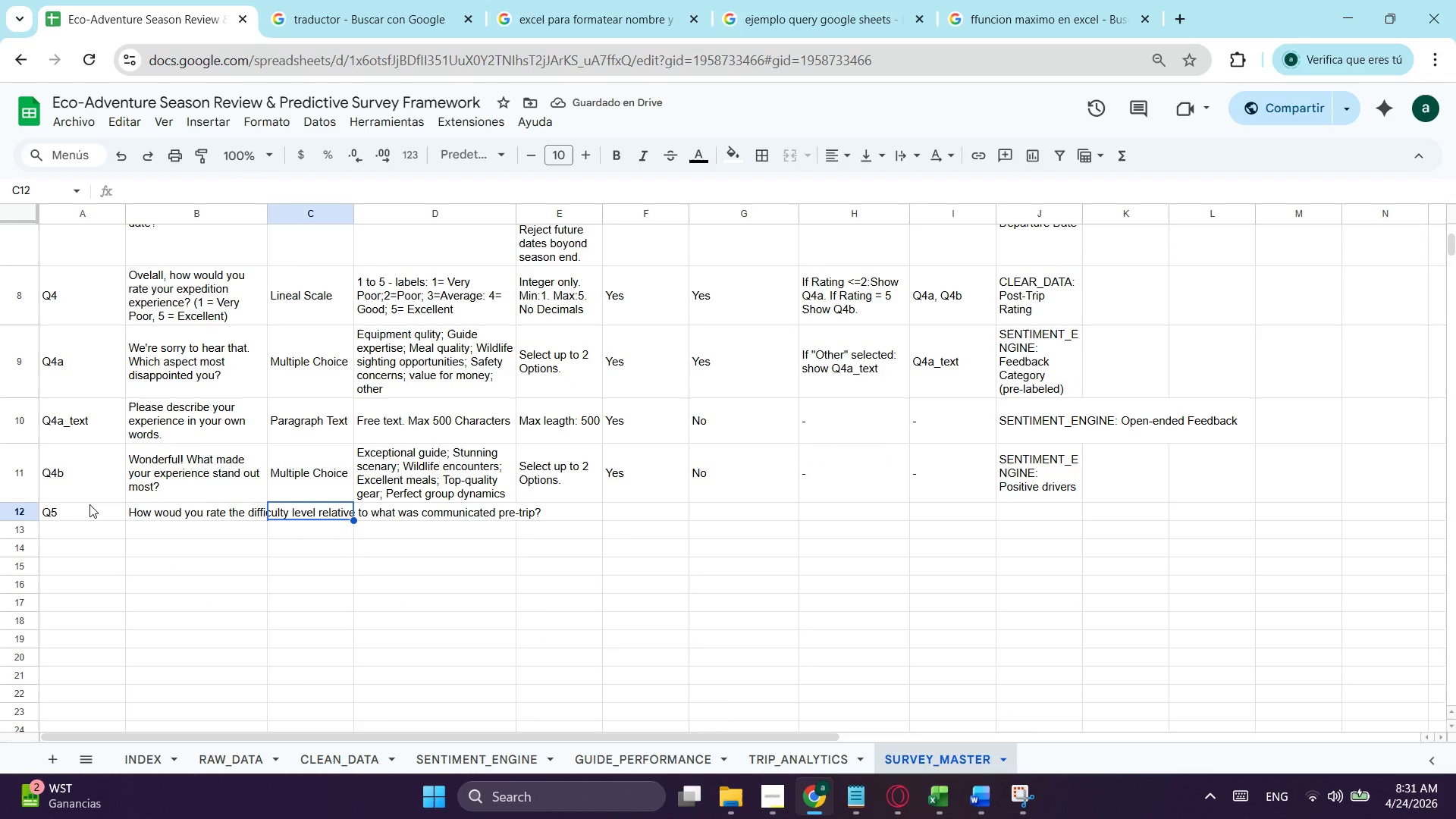 
left_click_drag(start_coordinate=[90, 506], to_coordinate=[1065, 644])
 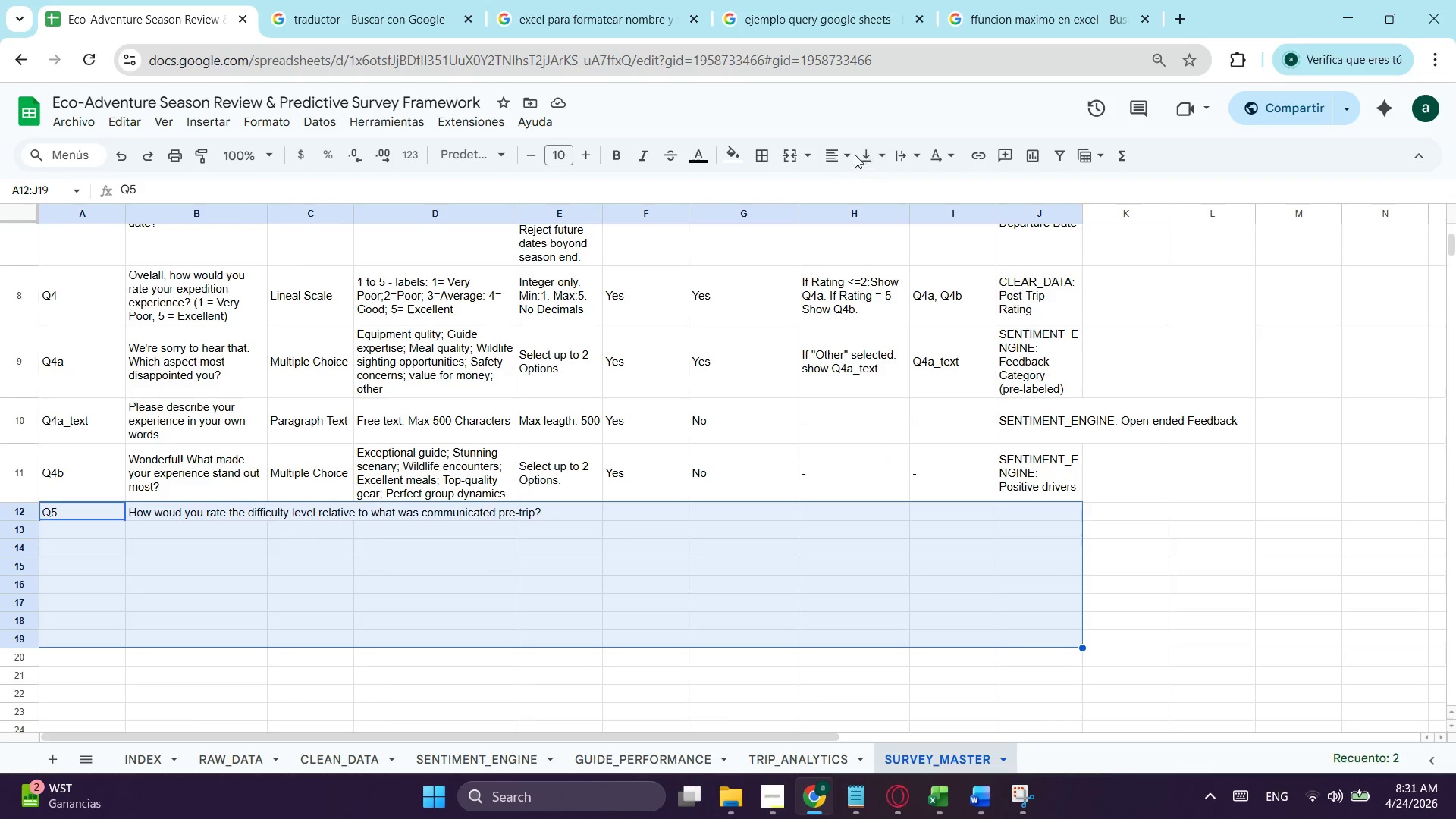 
left_click([847, 151])
 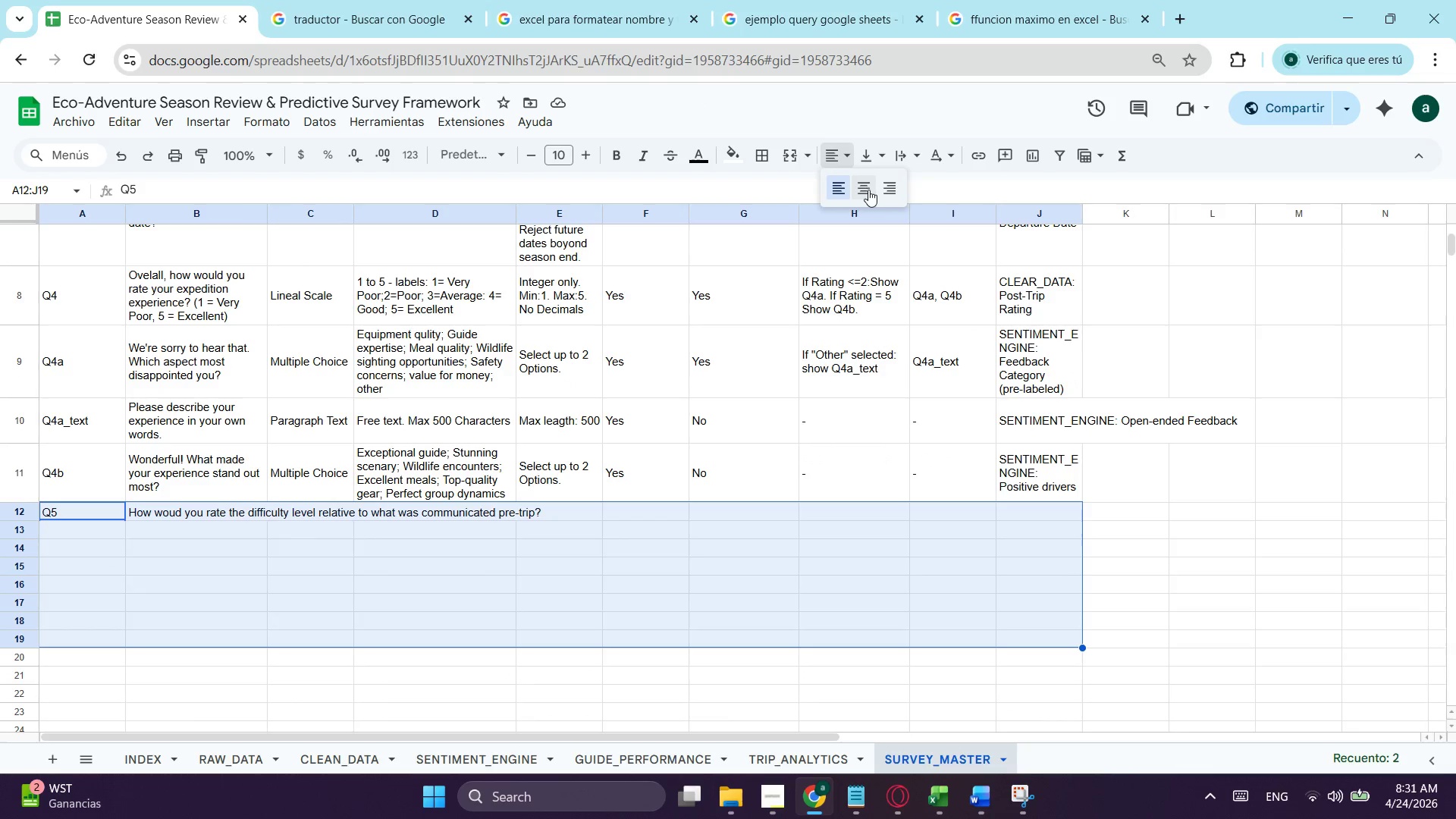 
left_click([864, 190])
 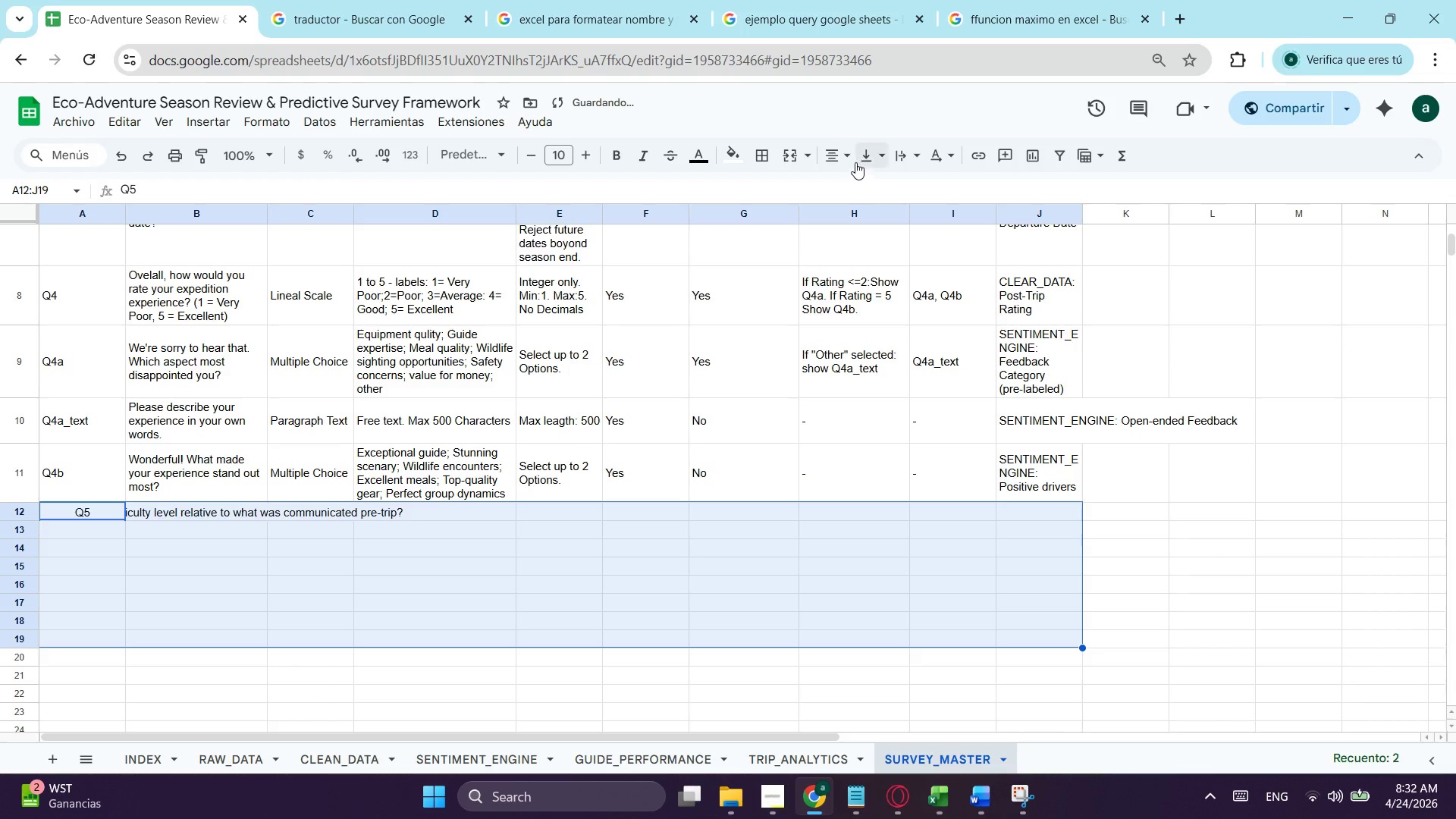 
left_click([847, 152])
 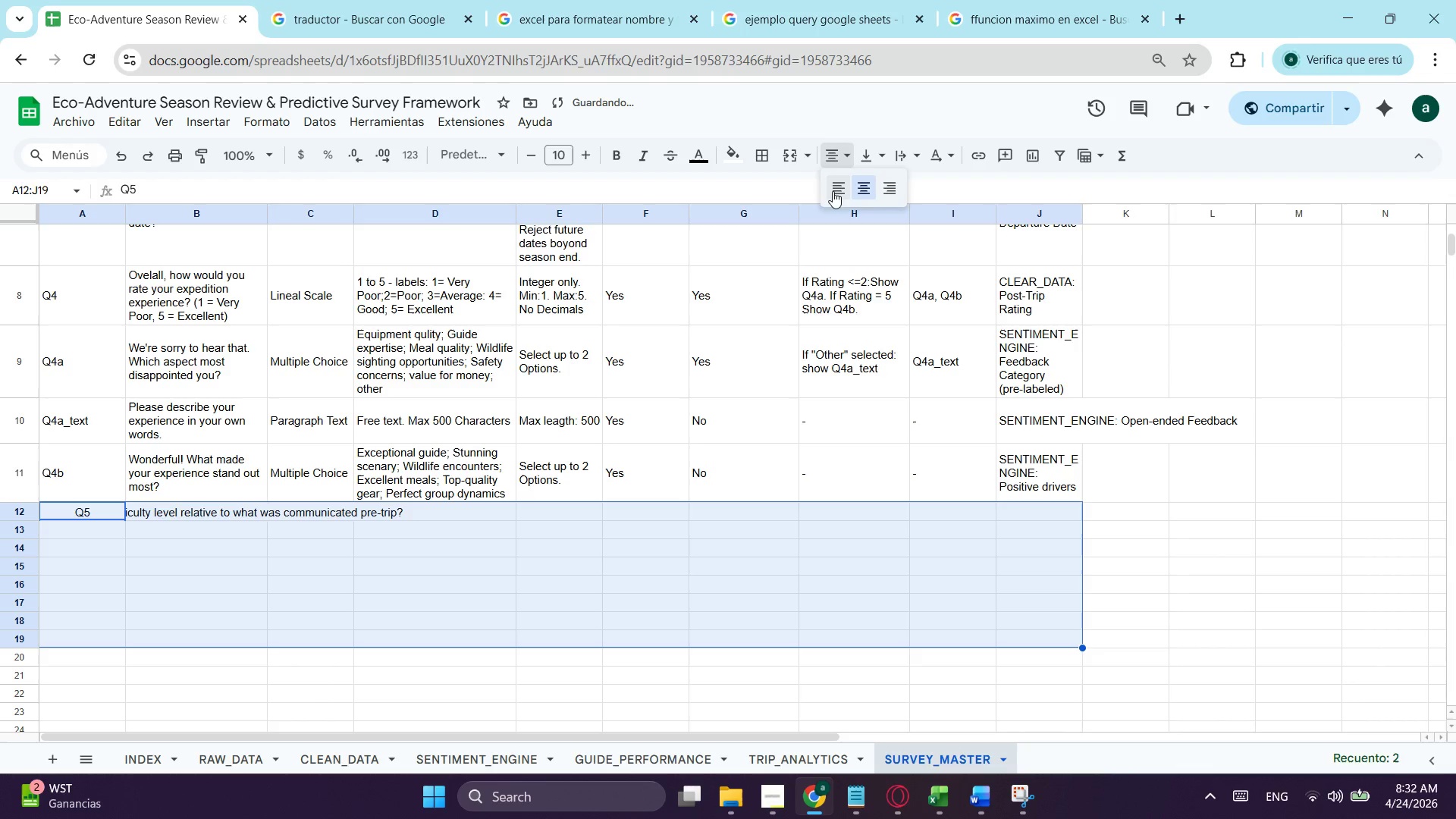 
left_click([833, 191])
 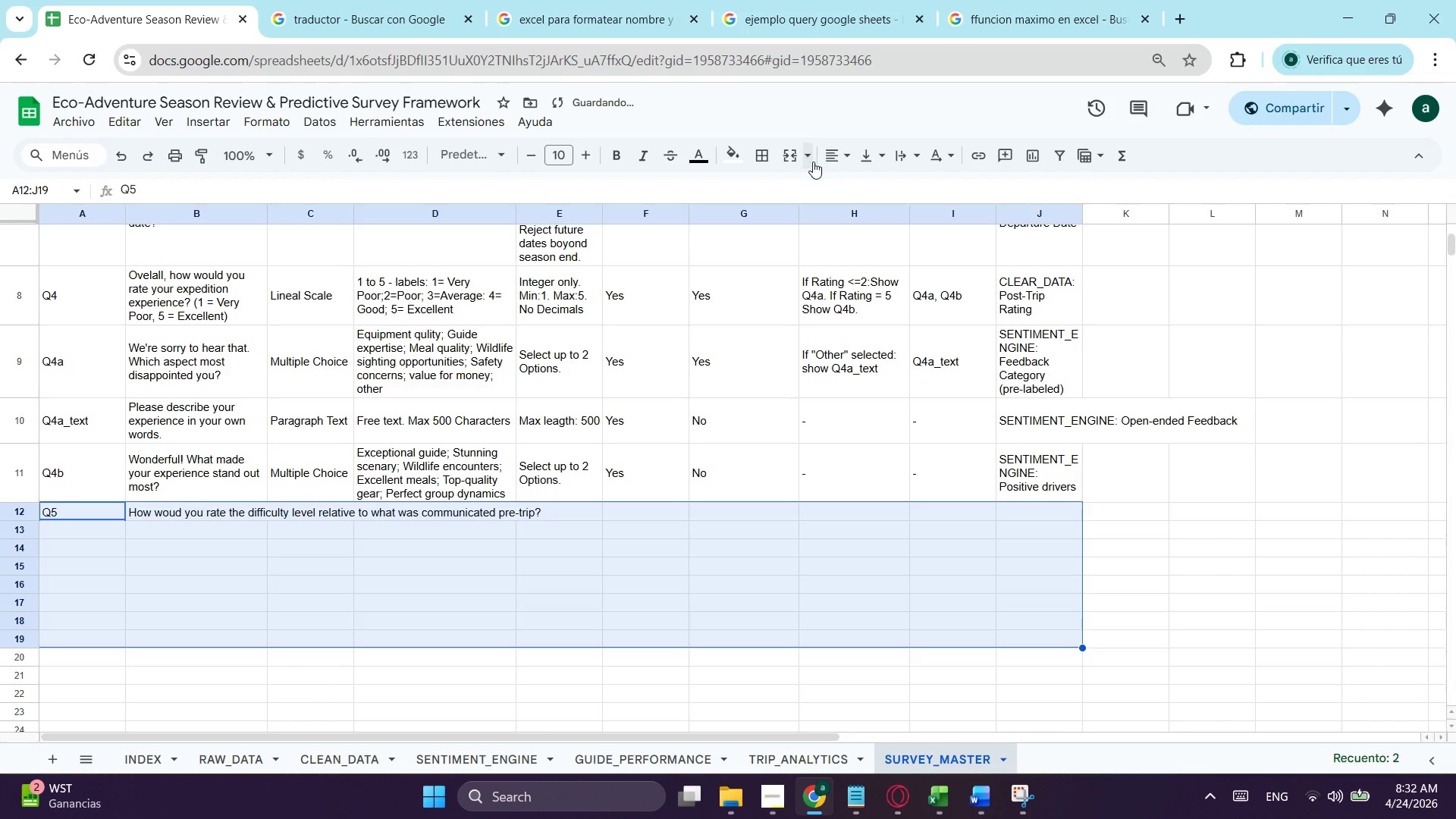 
left_click([869, 156])
 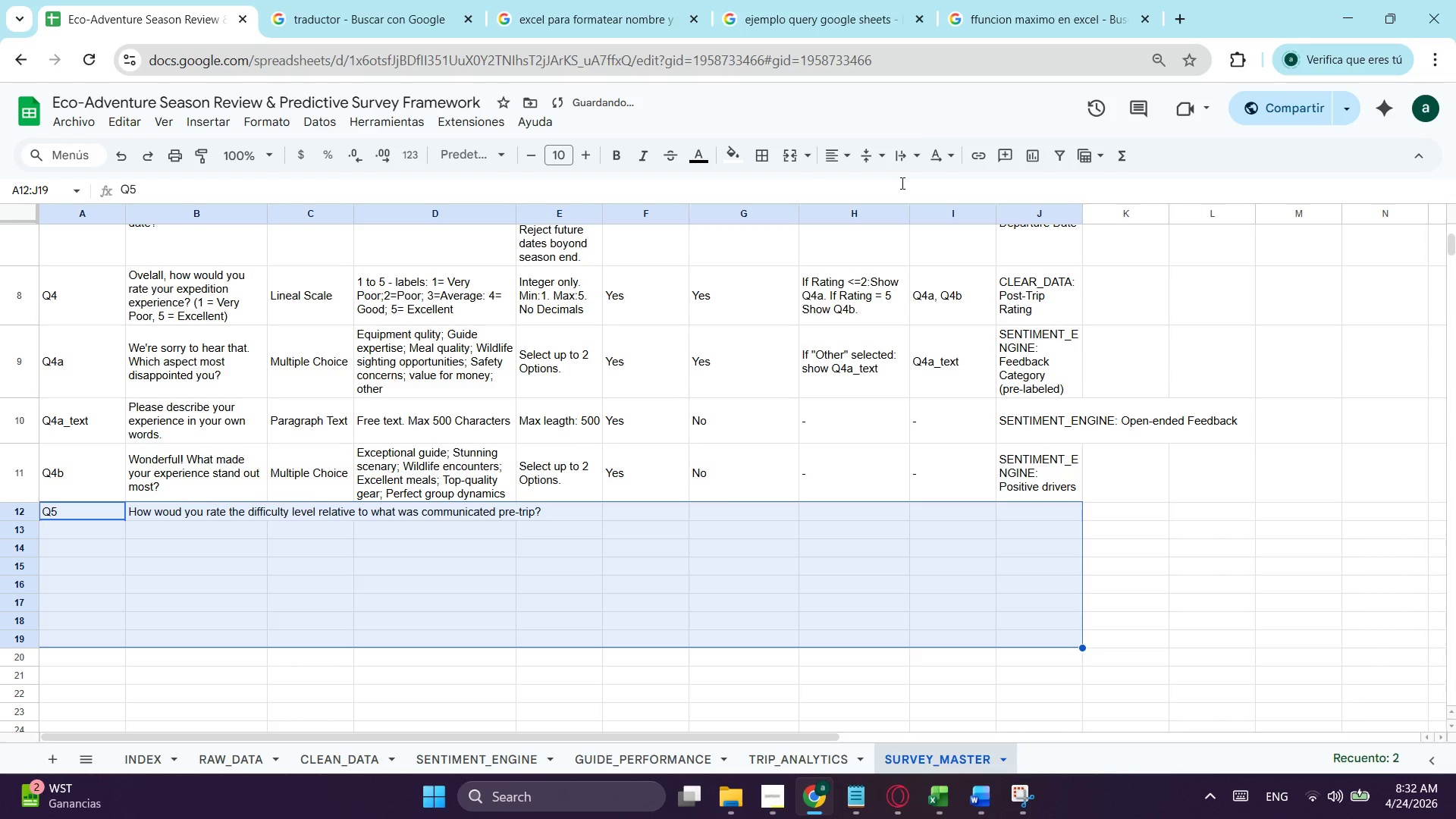 
double_click([901, 161])
 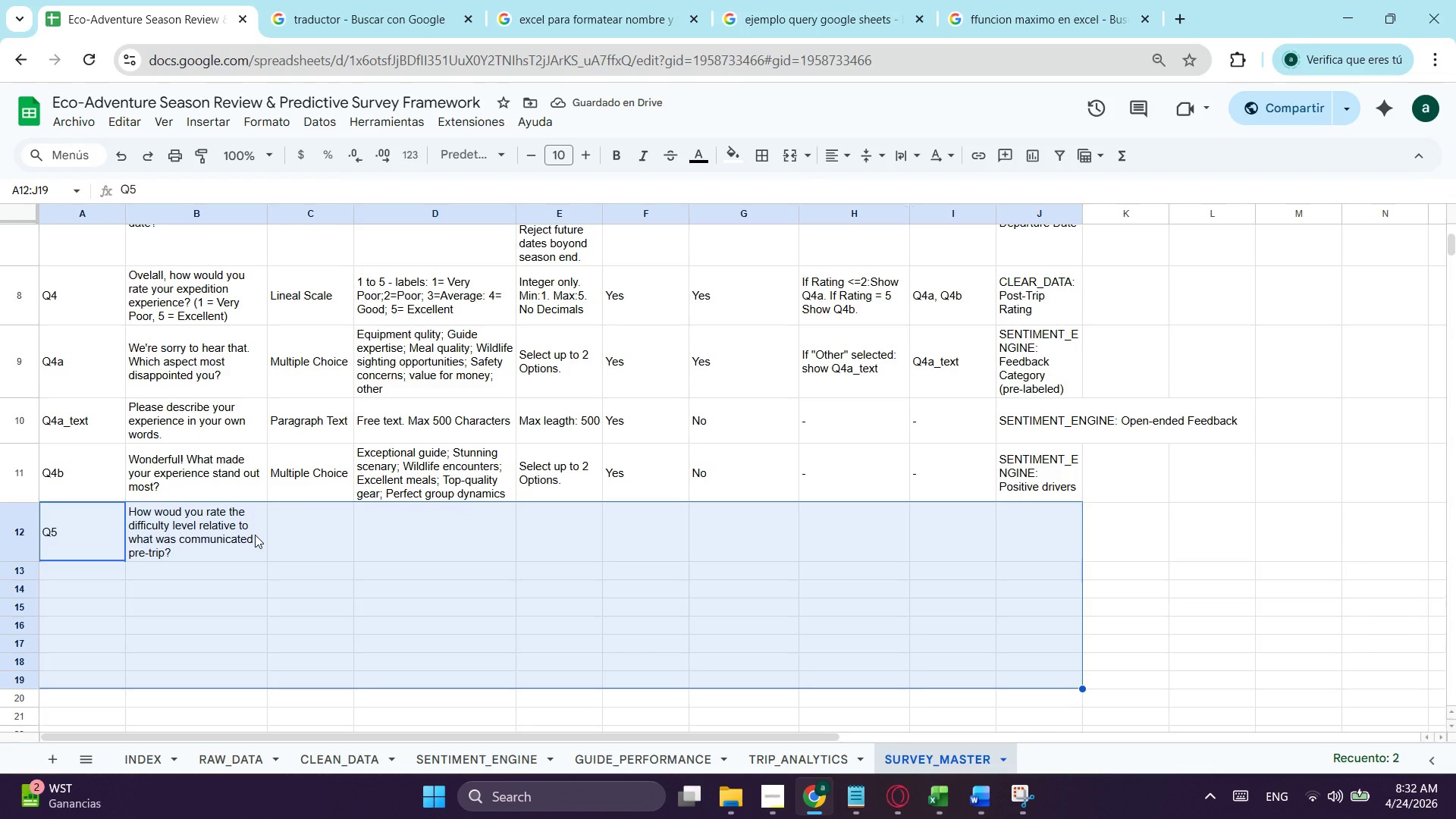 
left_click([255, 535])
 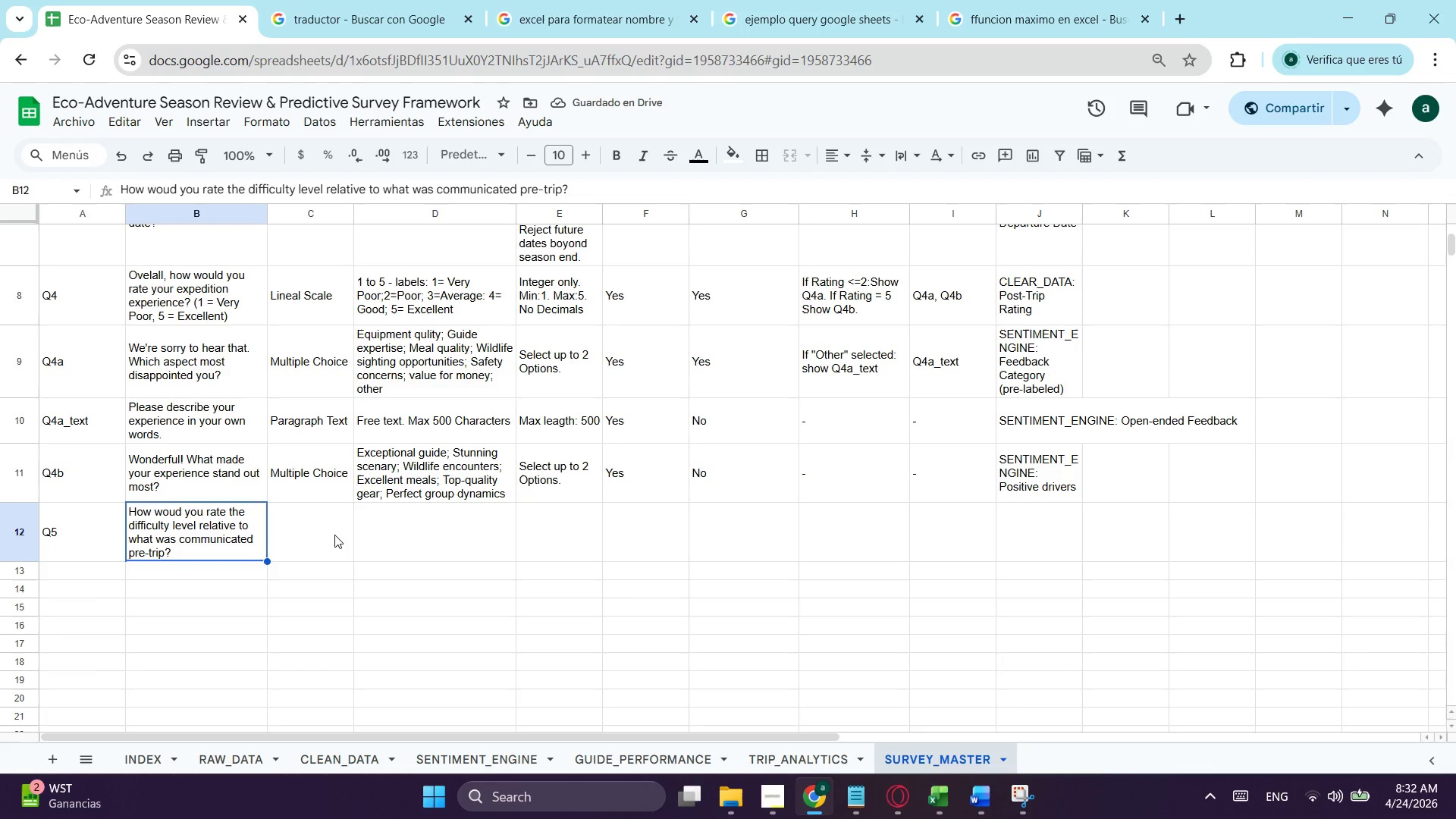 
double_click([334, 535])
 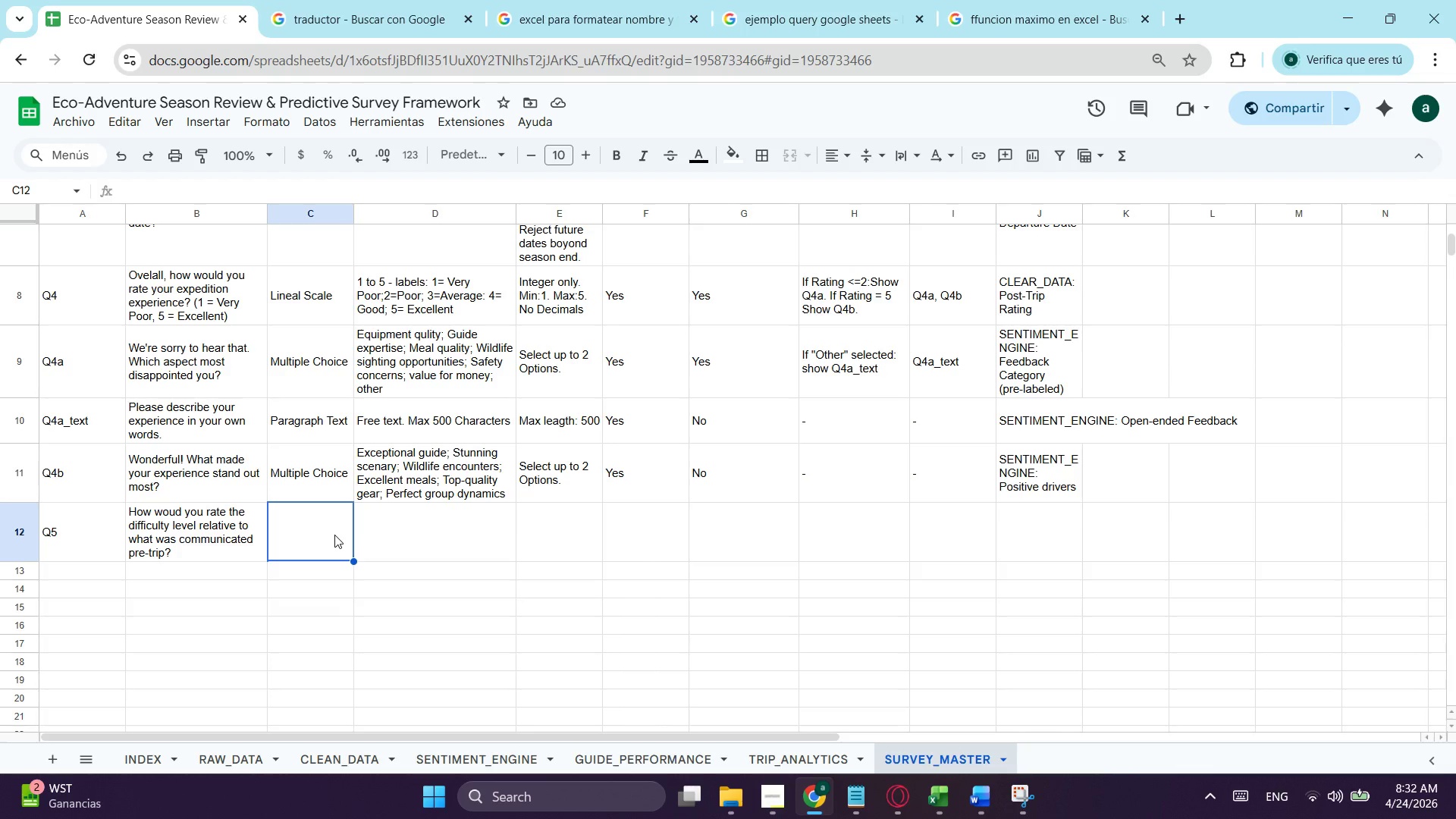 
wait(17.41)
 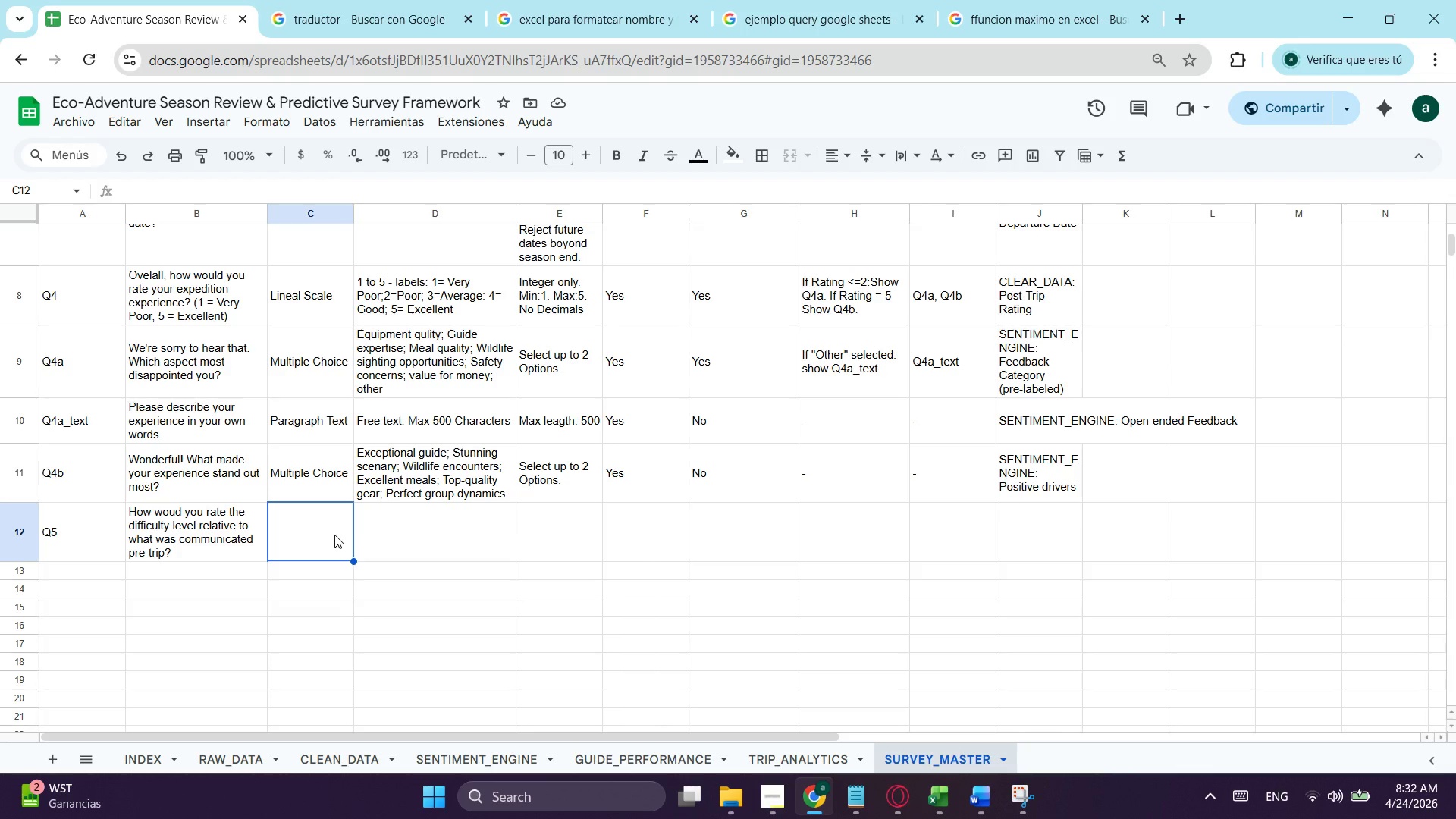 
key(ArrowUp)
 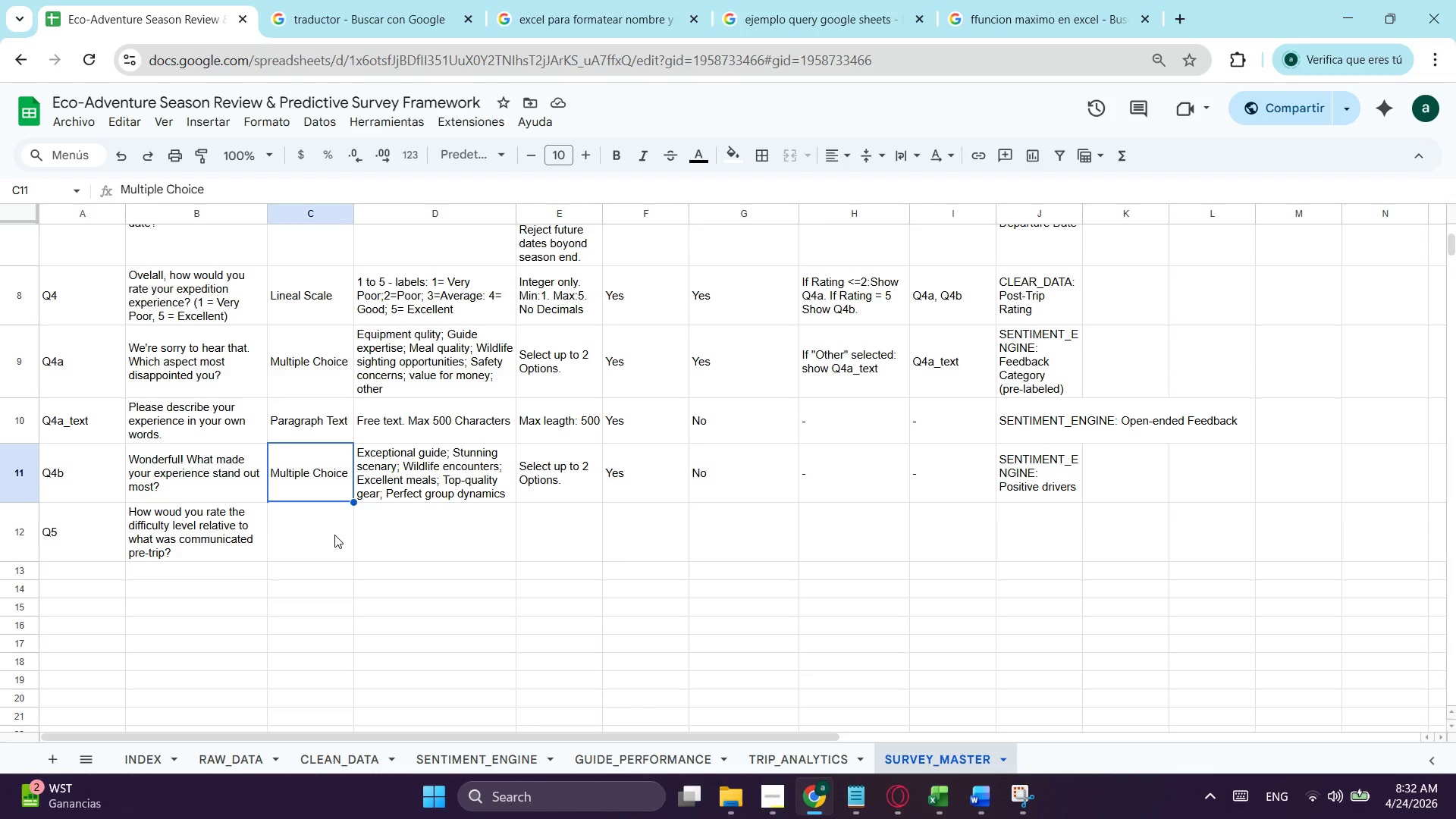 
key(Control+ControlLeft)
 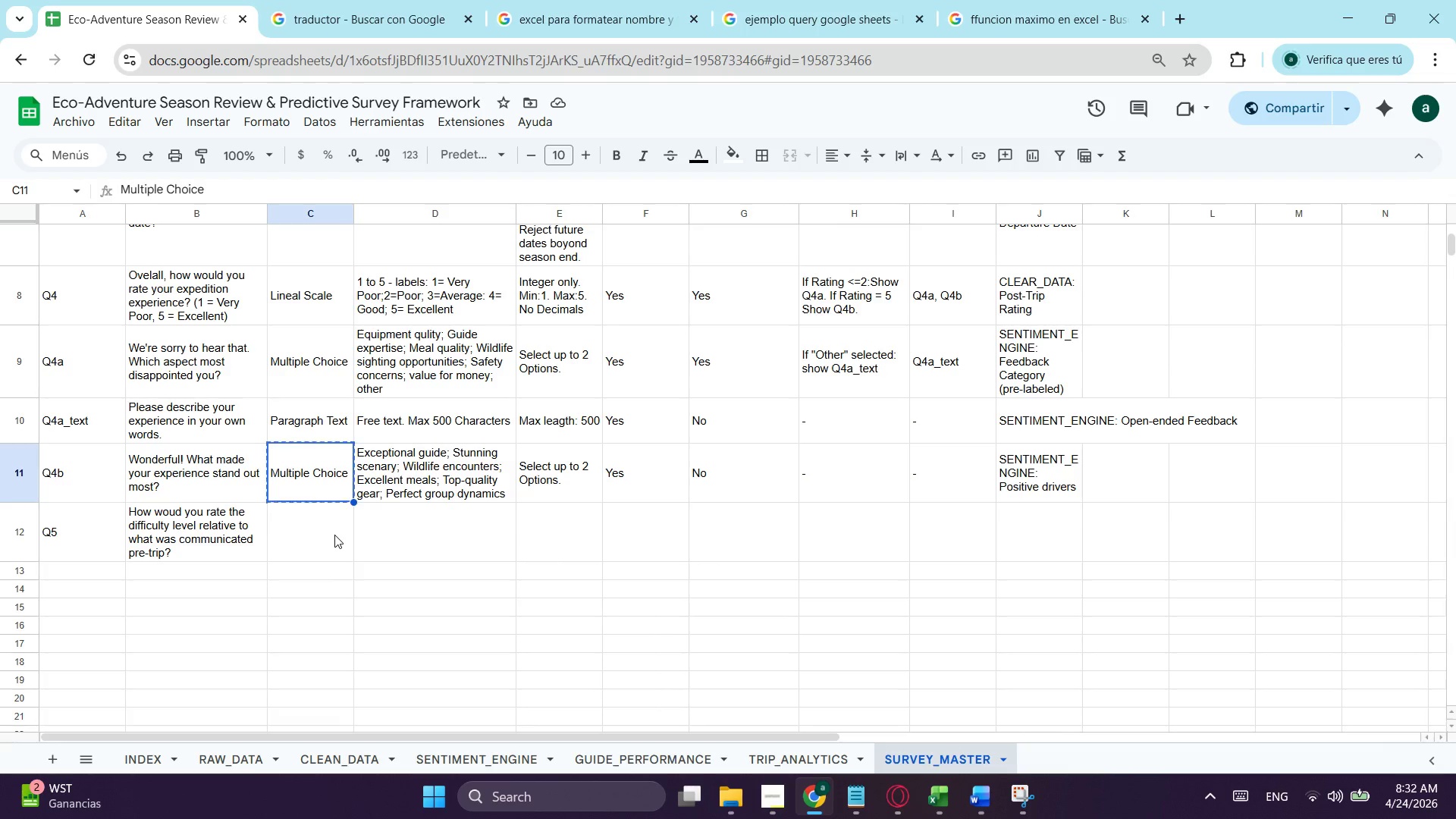 
key(Control+C)
 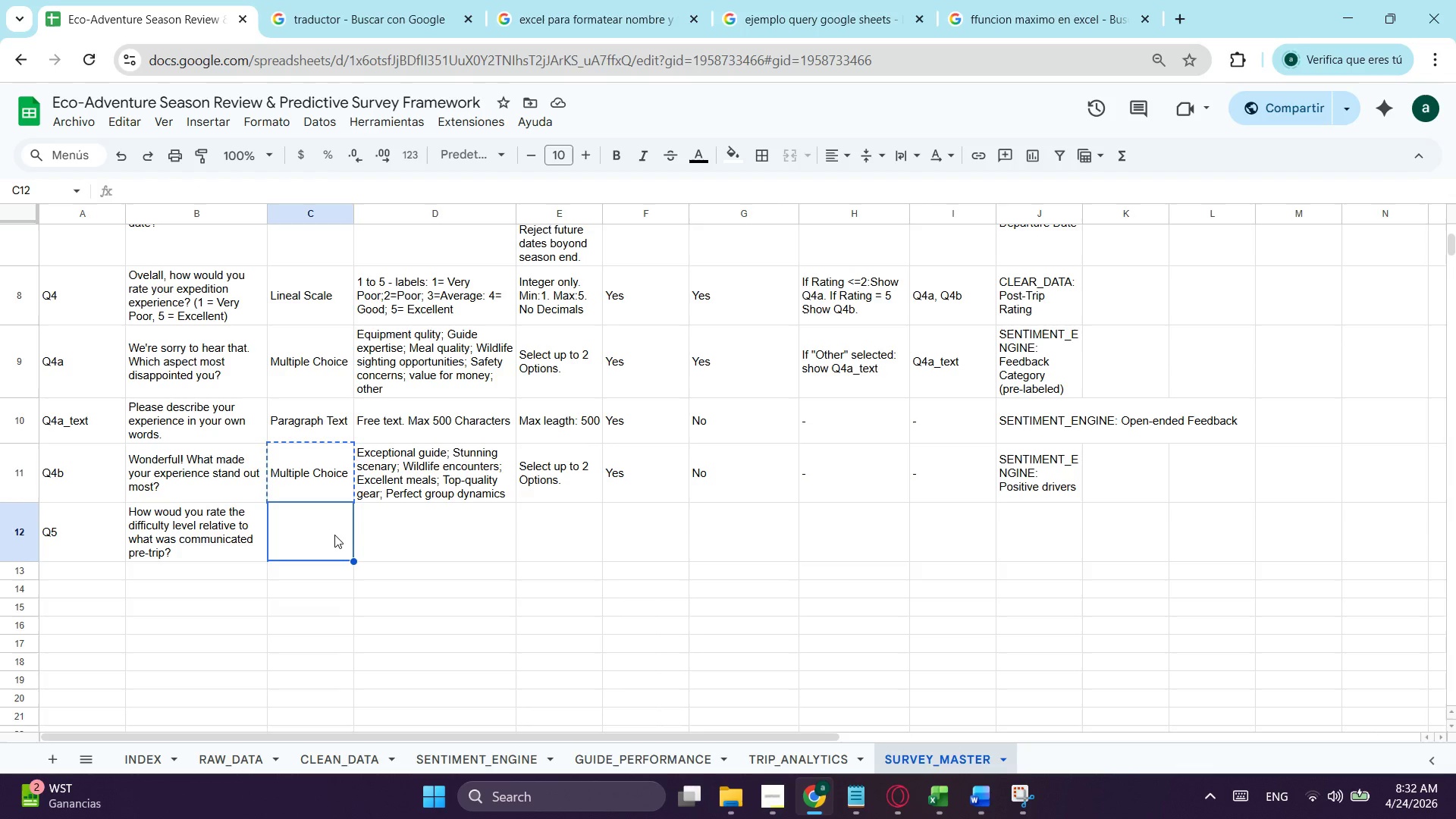 
key(ArrowDown)
 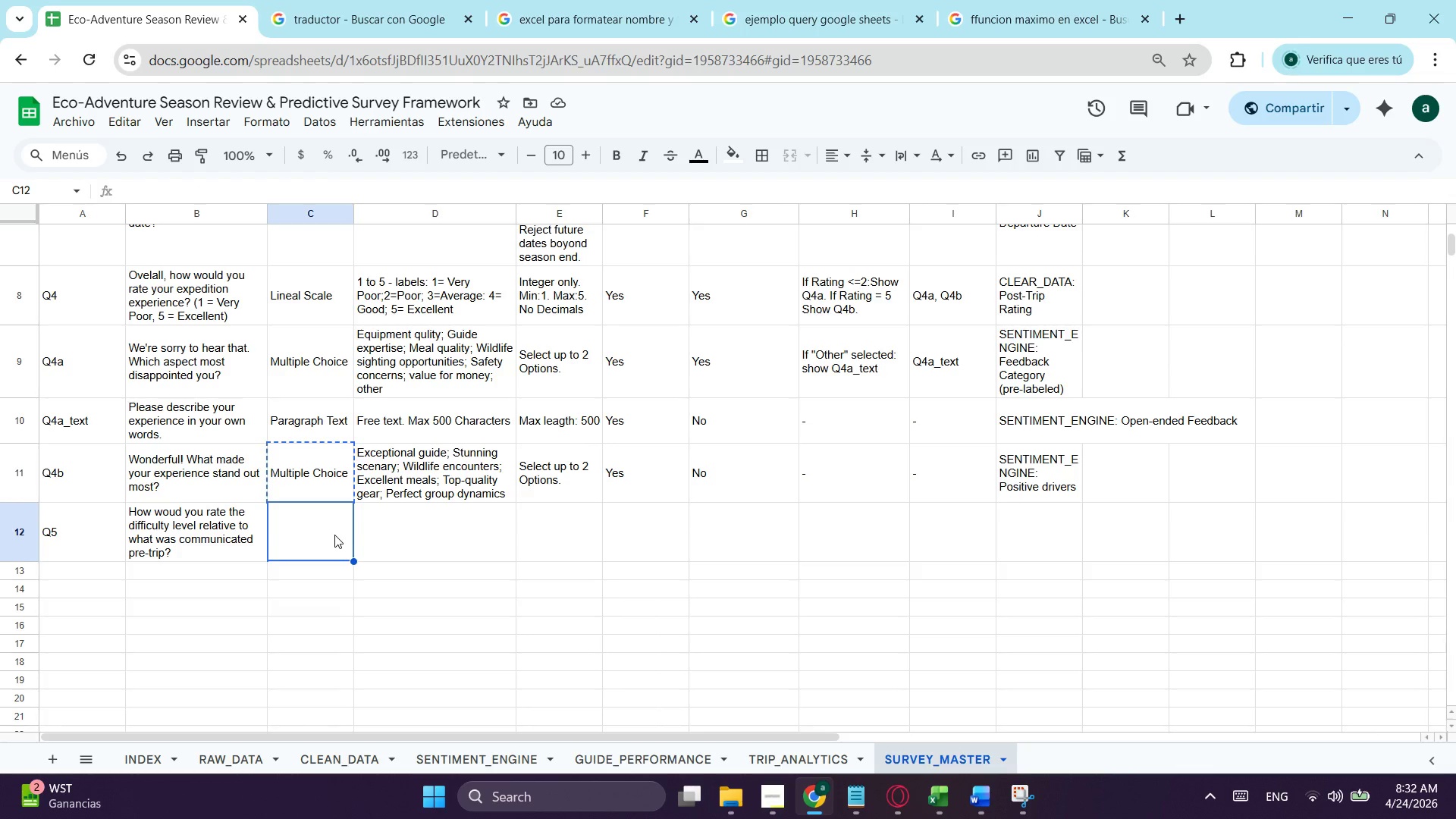 
key(Control+ControlLeft)
 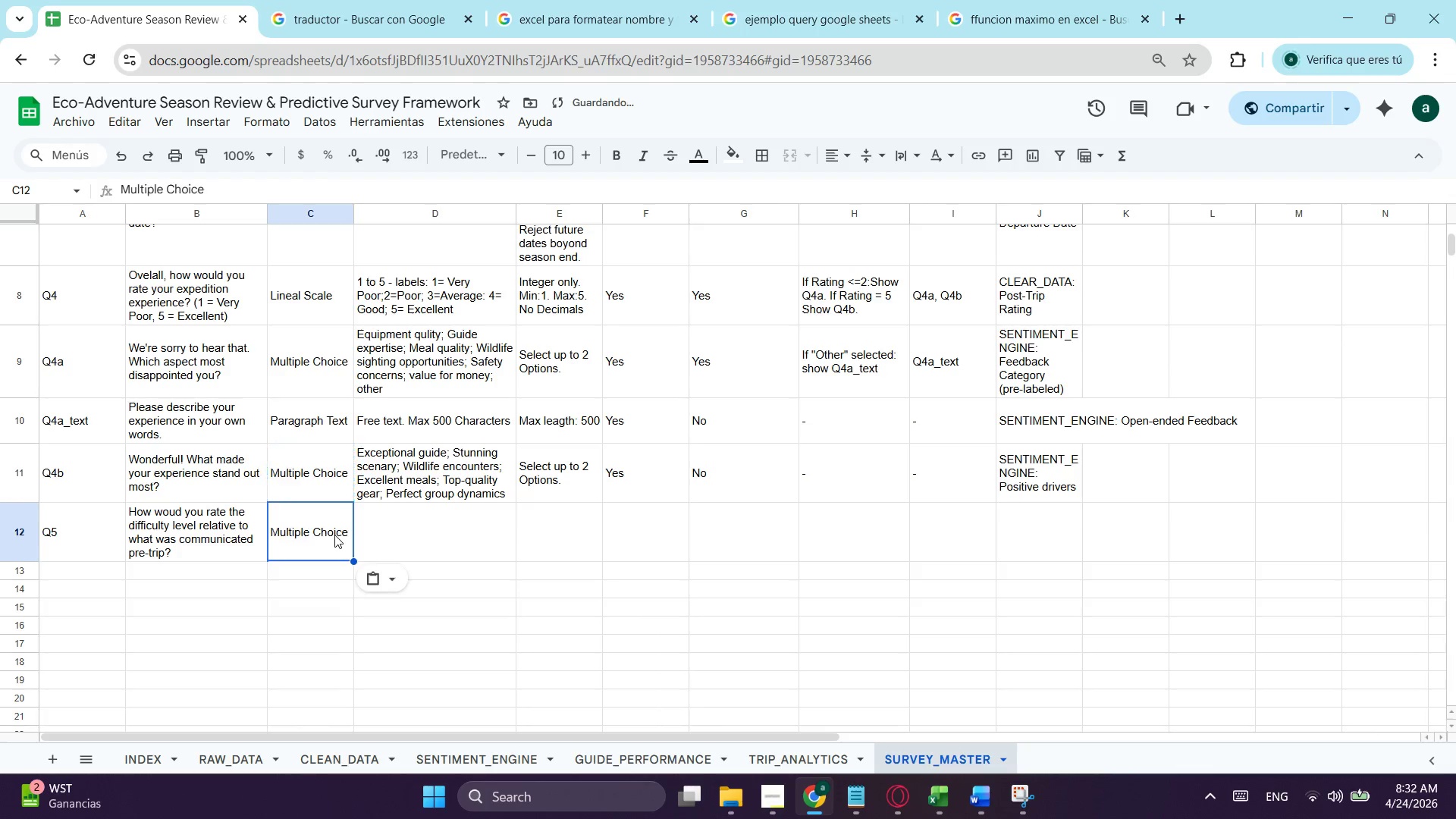 
key(Control+V)
 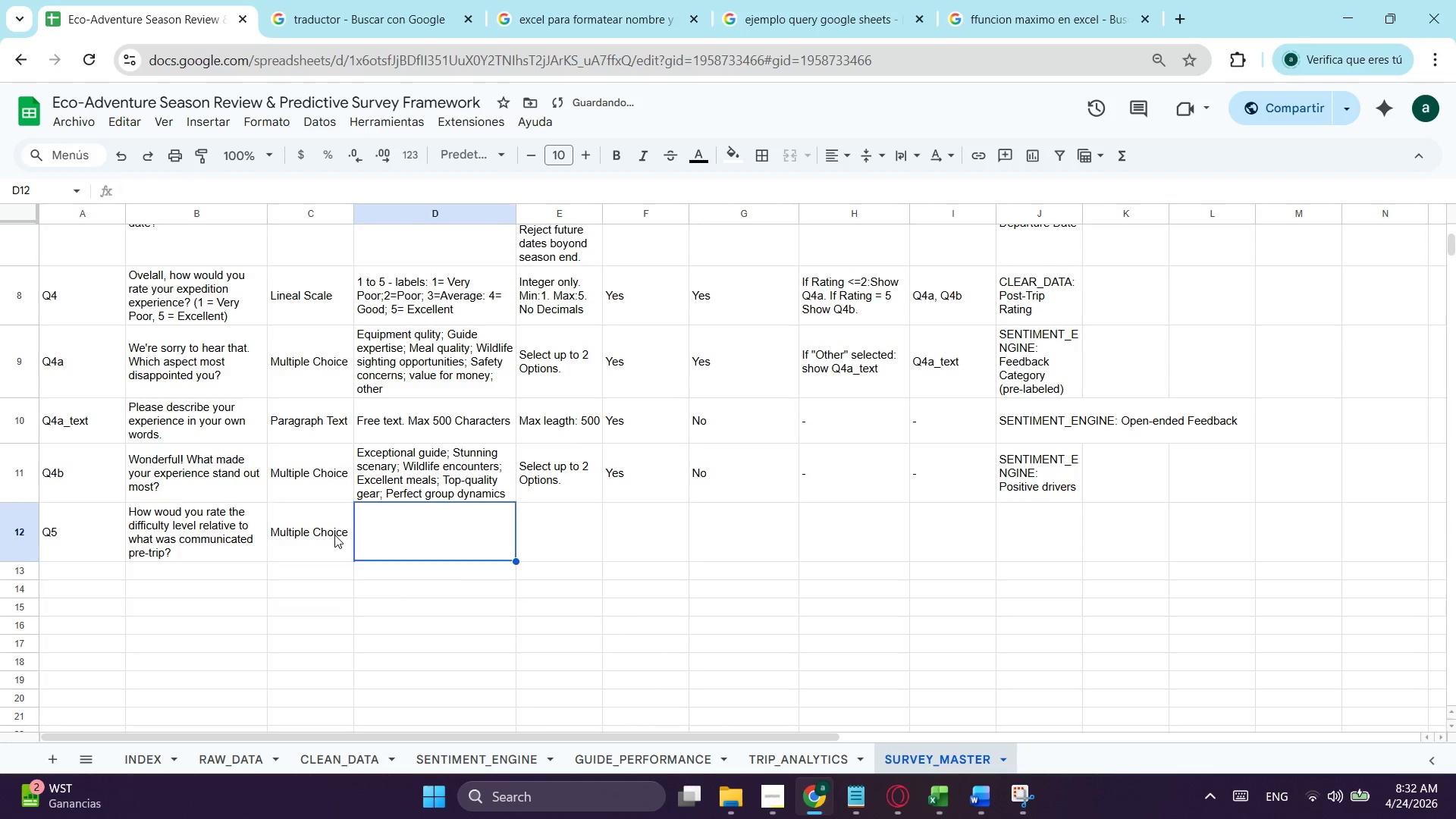 
key(Tab)
 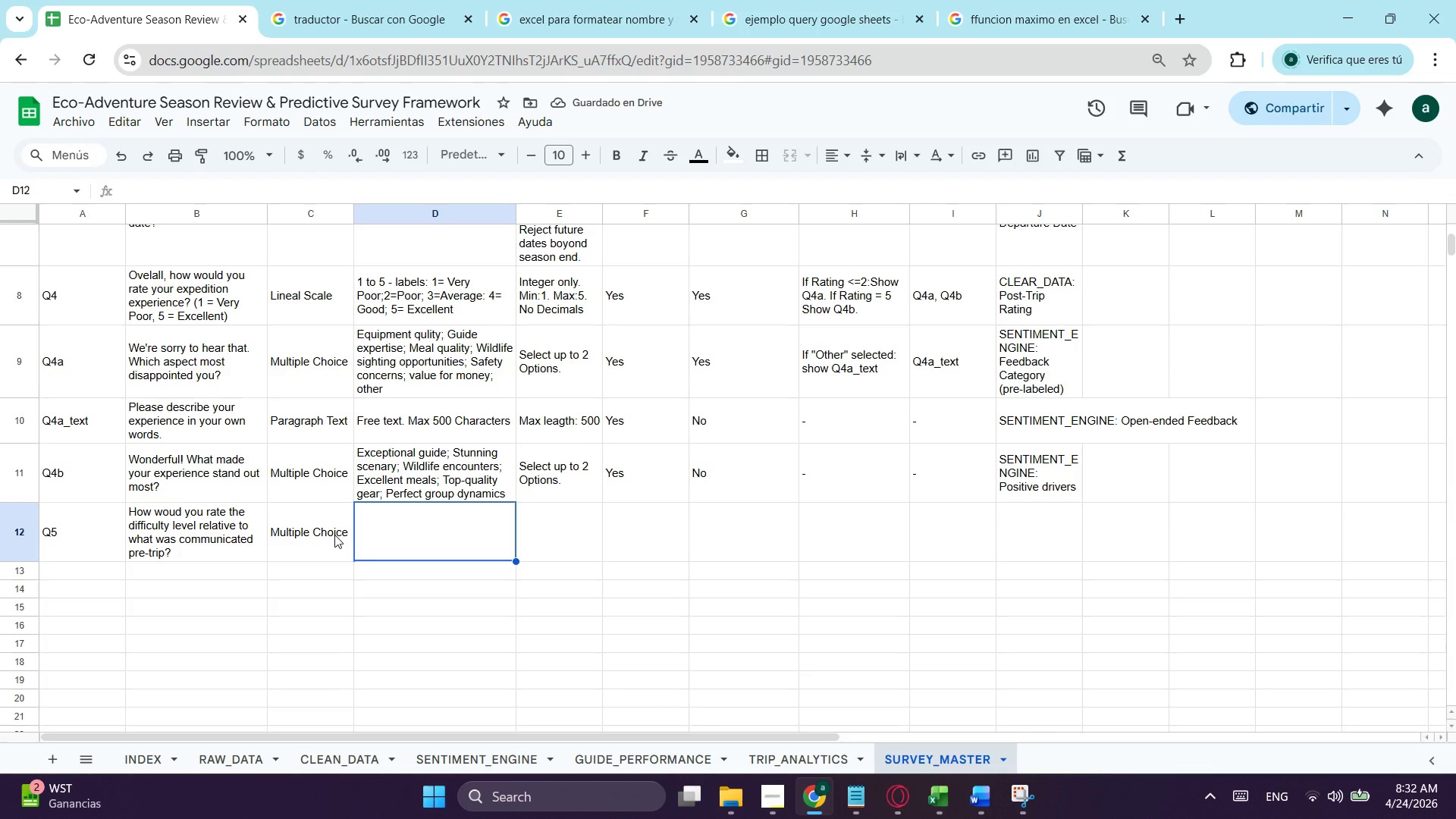 
wait(5.45)
 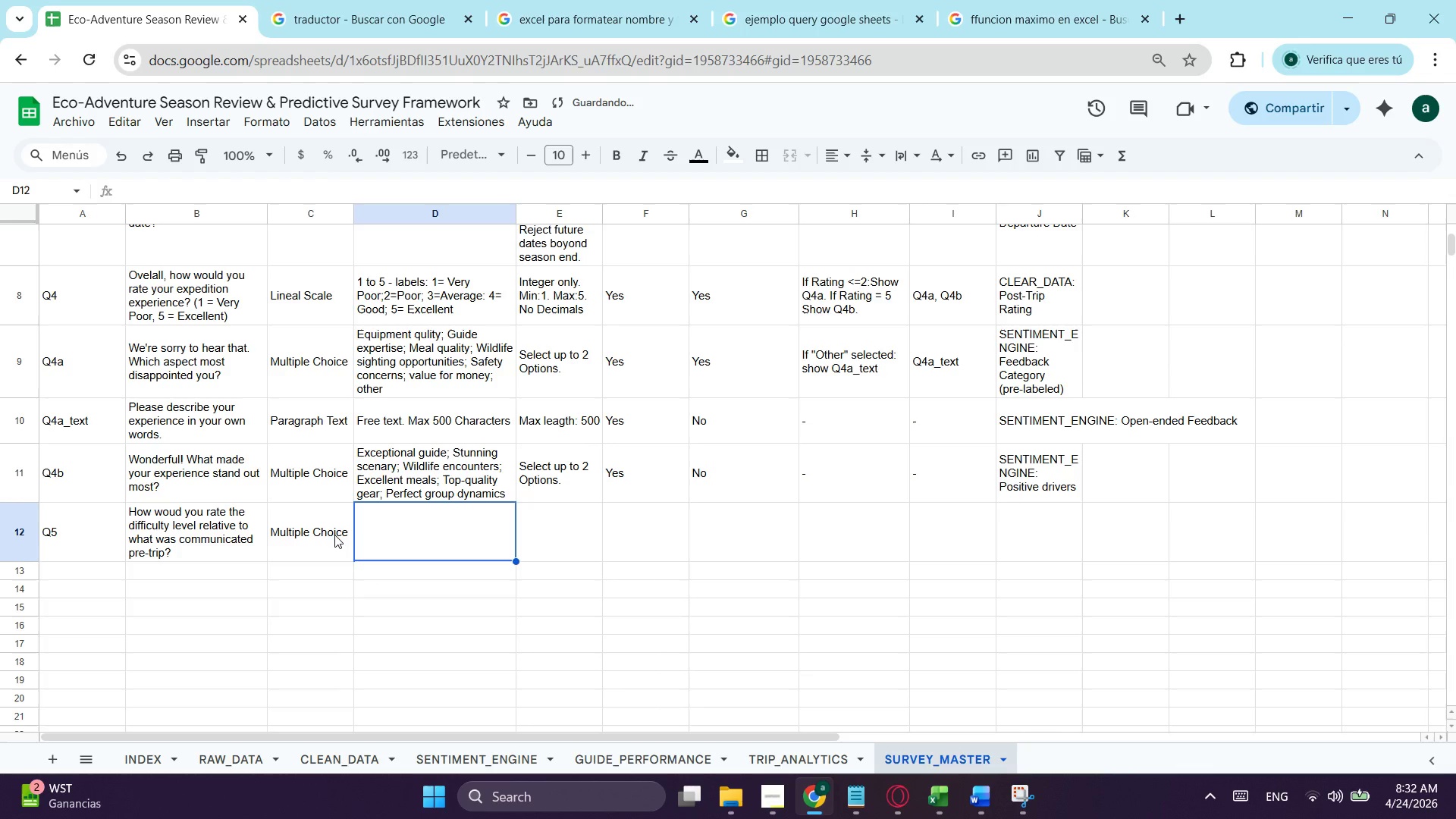 
type(Mu)
 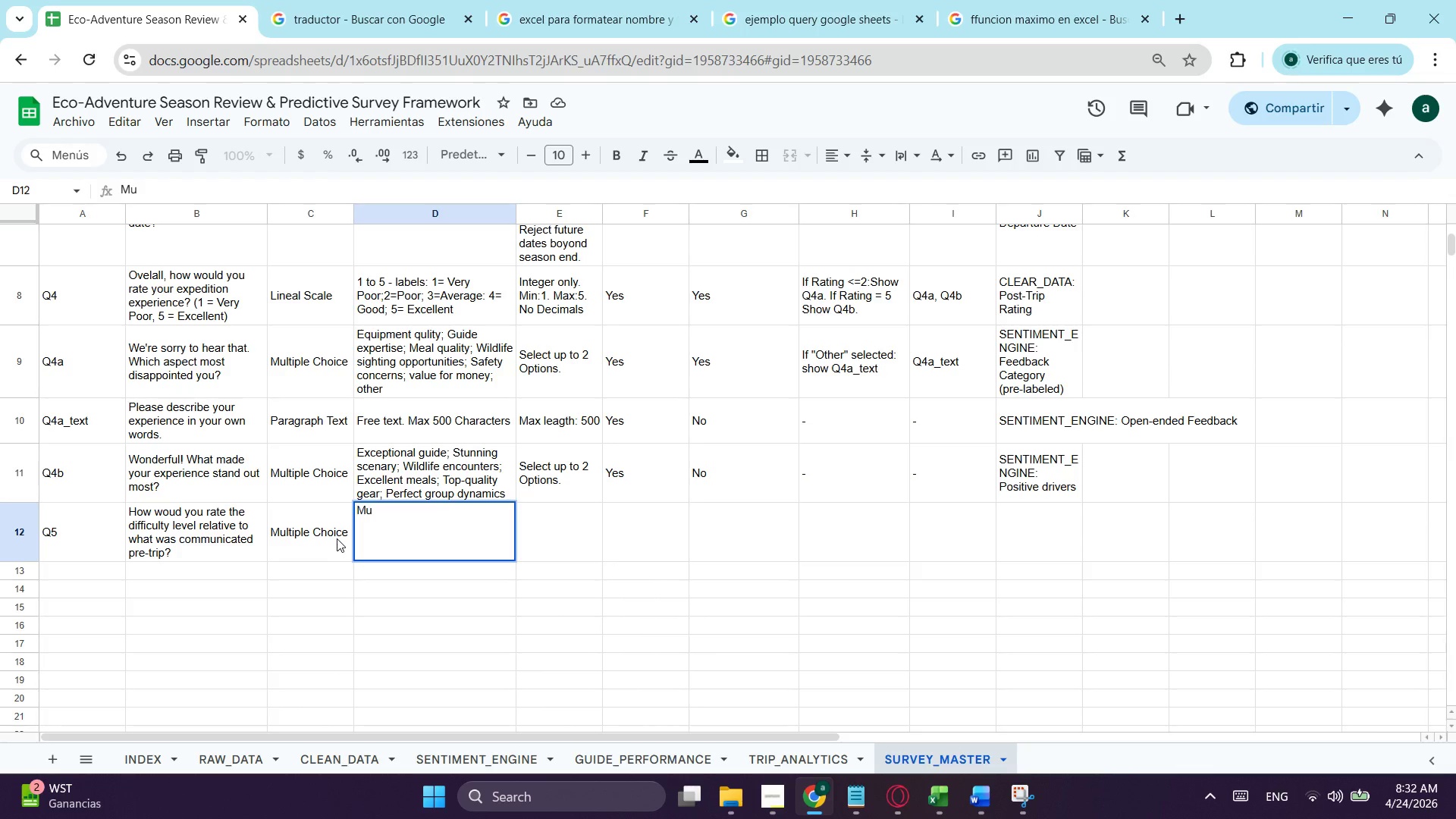 
type(ch E)
key(Backspace)
type(easi)
 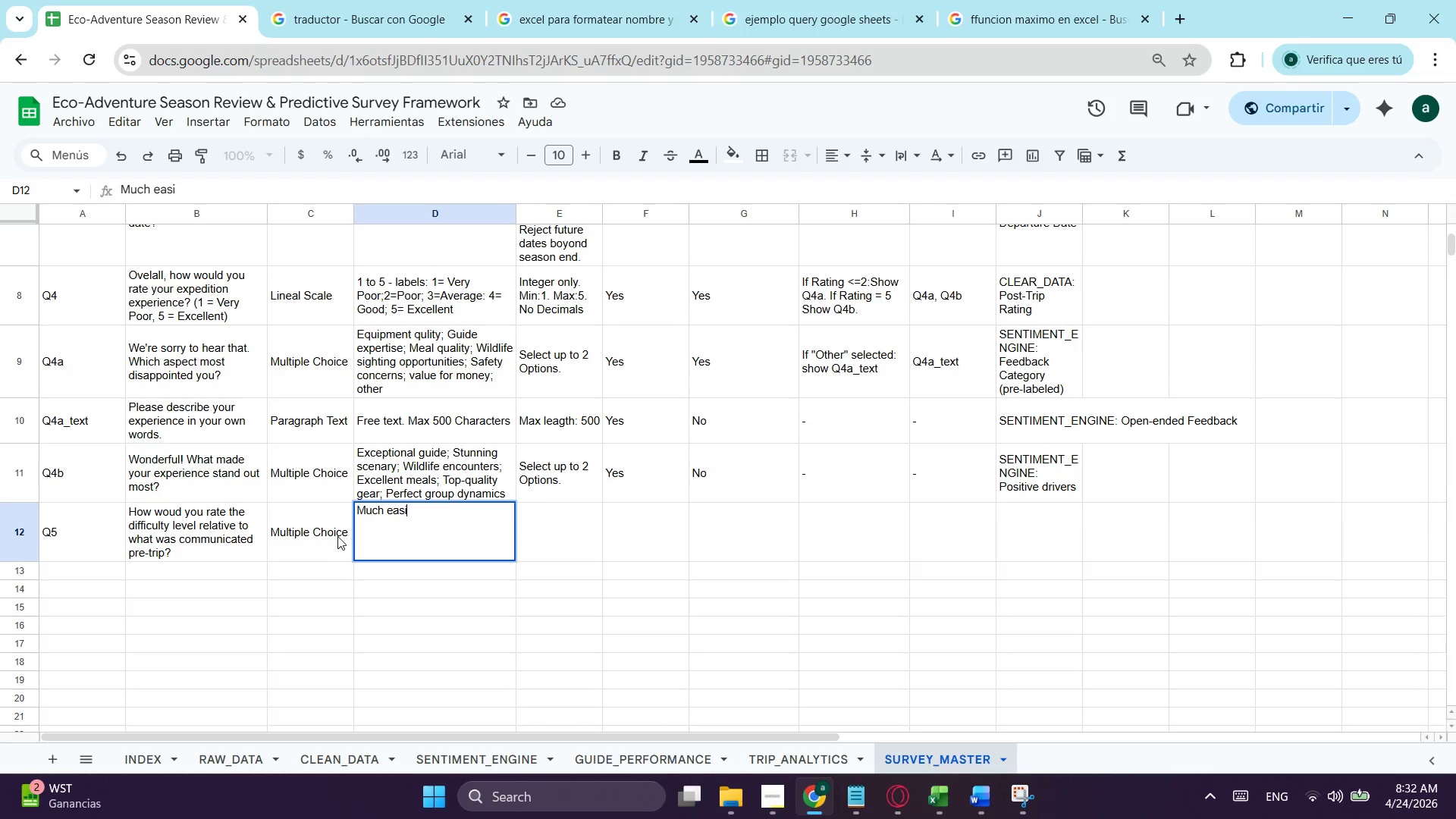 
type(er that)
key(Backspace)
key(Backspace)
type(an expected; Slightly )
 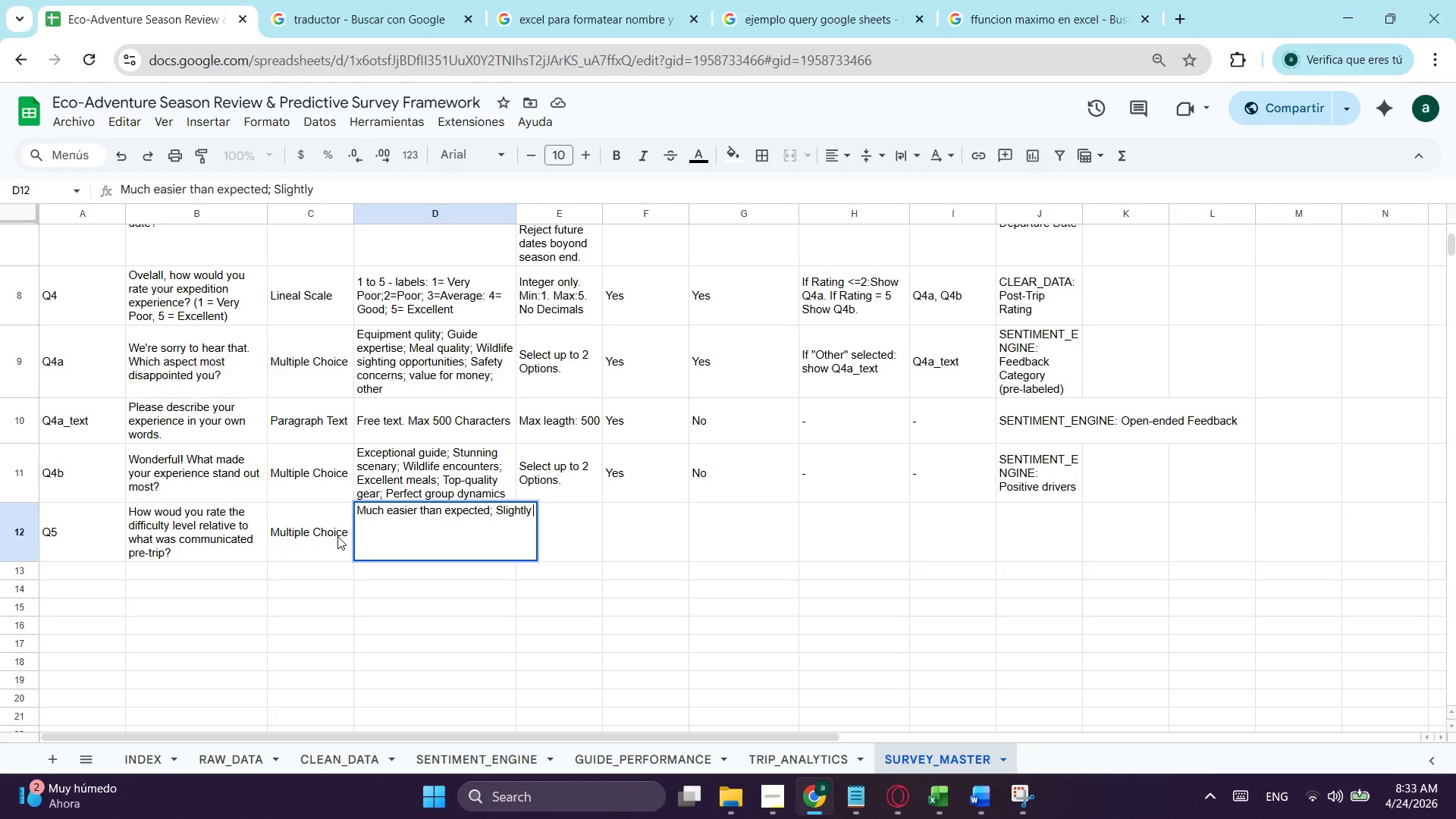 
wait(5.76)
 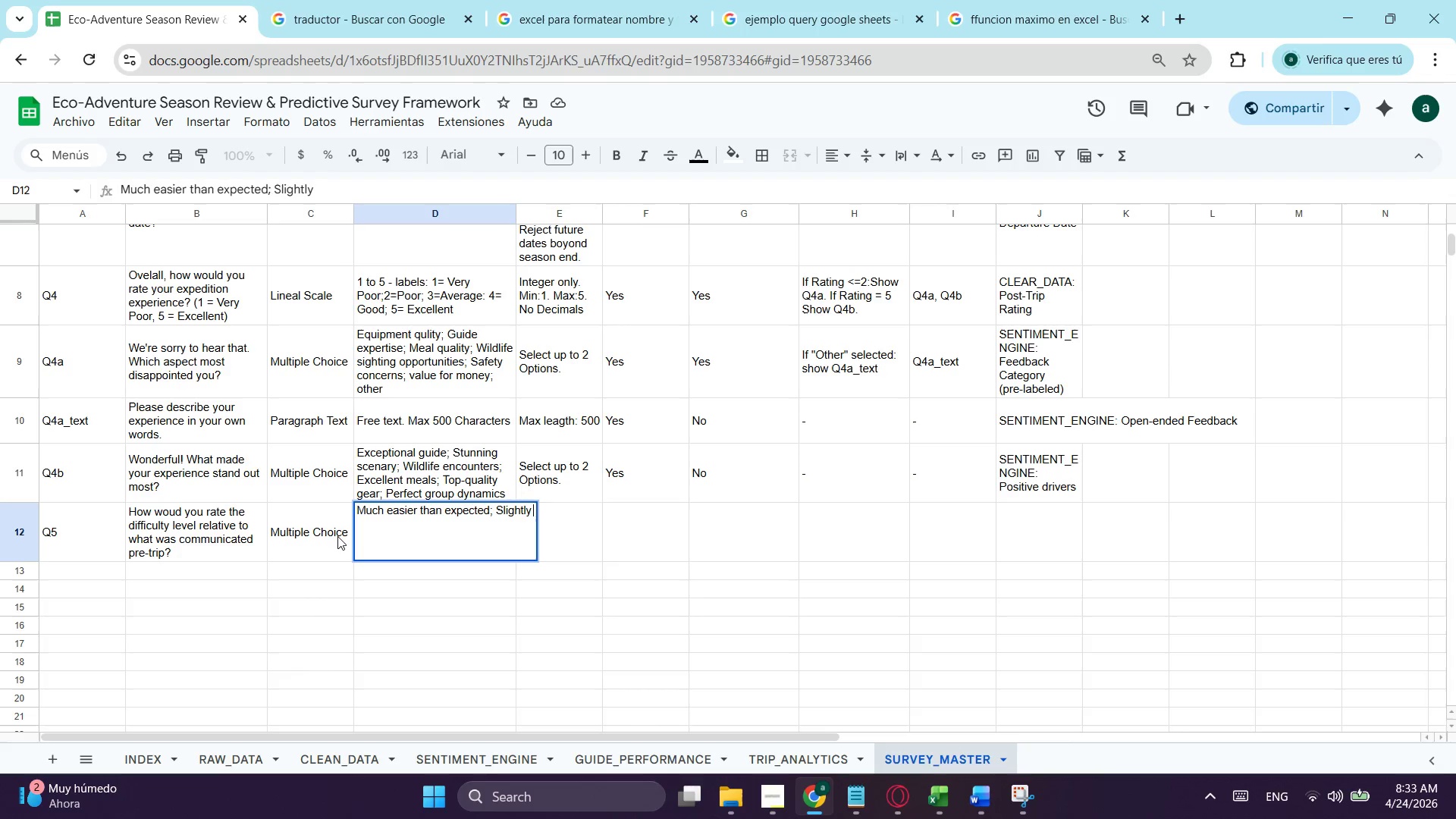 
type(easing)
key(Backspace)
key(Backspace)
type(er; AS )
key(Backspace)
key(Backspace)
type(s expected; )
 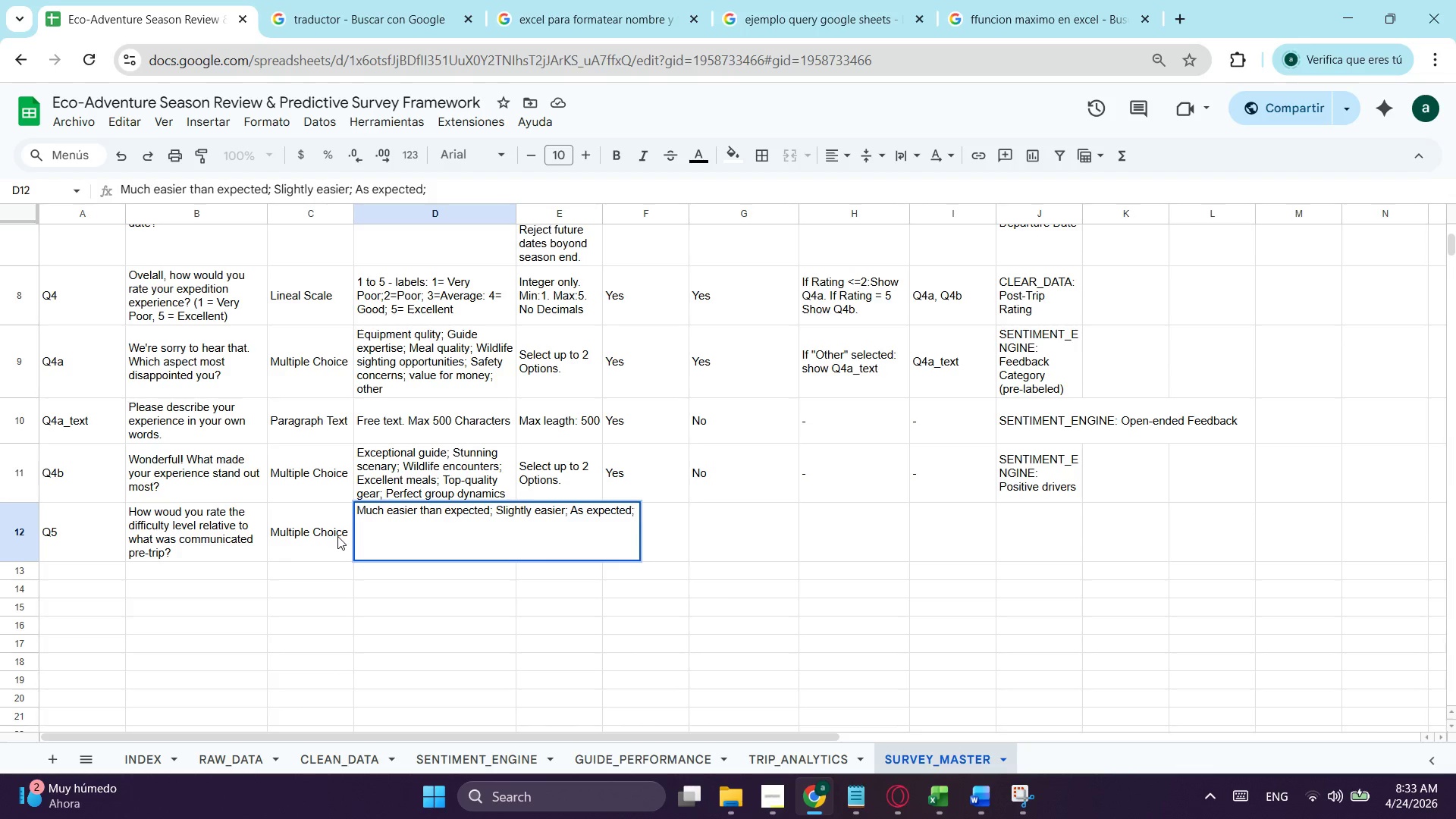 
type(sl)
key(Backspace)
key(Backspace)
type(Sligt)
key(Backspace)
type(htly harder; Much hare)
key(Backspace)
type(der tha)
key(Backspace)
type(n e)
key(Backspace)
key(Backspace)
key(Backspace)
type(an es)
key(Backspace)
type(xpected)
 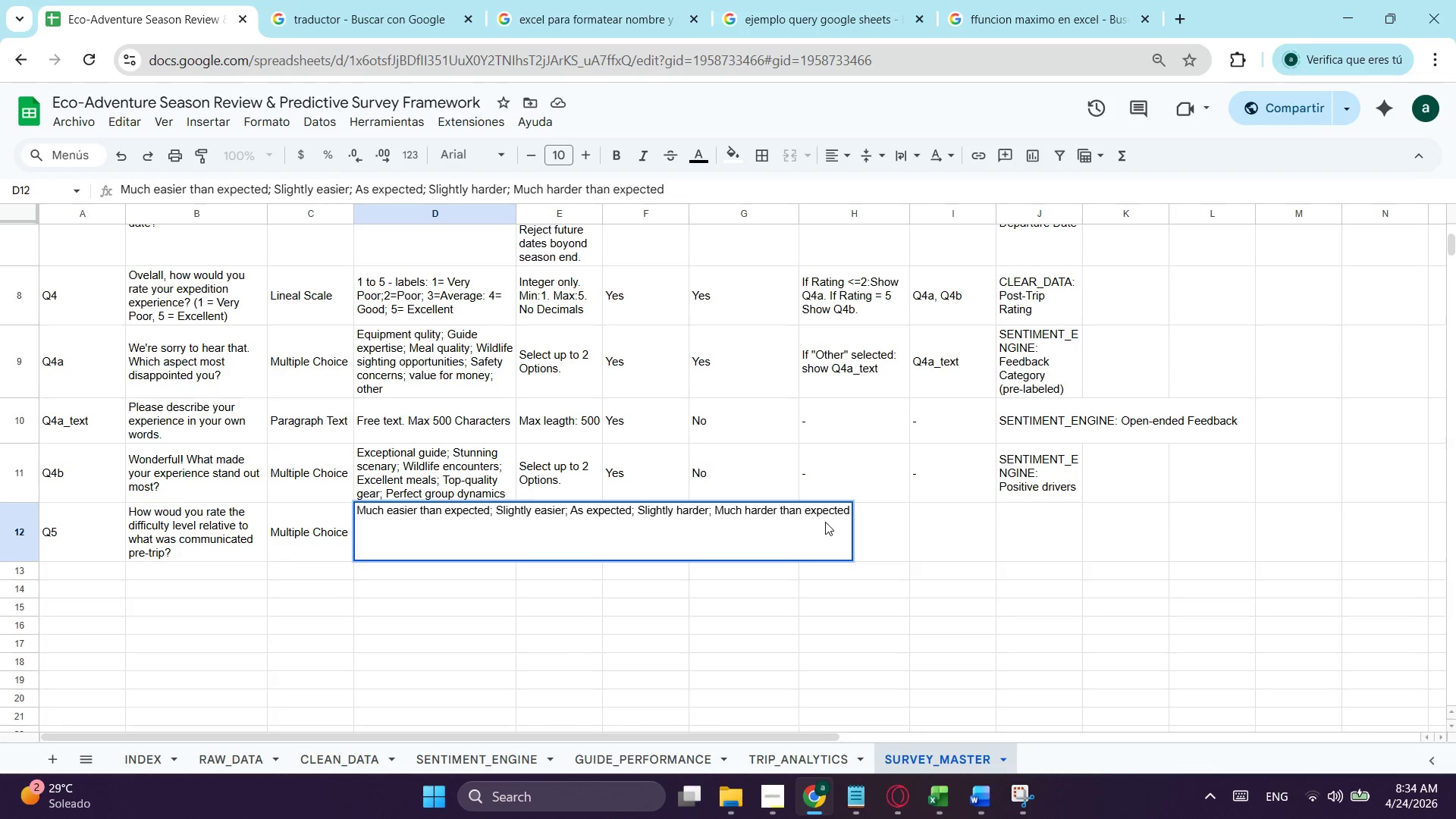 
key(ArrowLeft)
 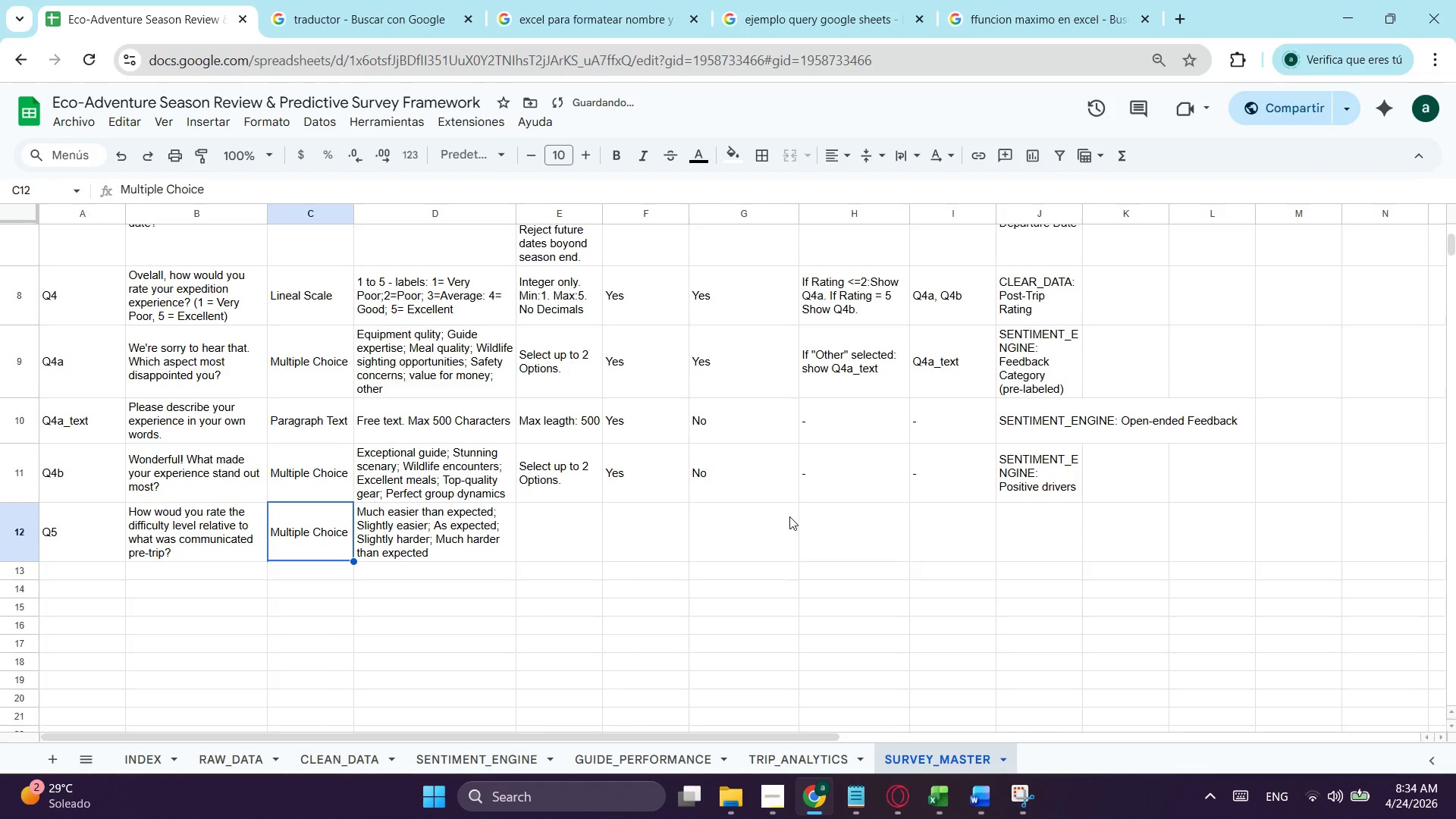 
key(ArrowLeft)
 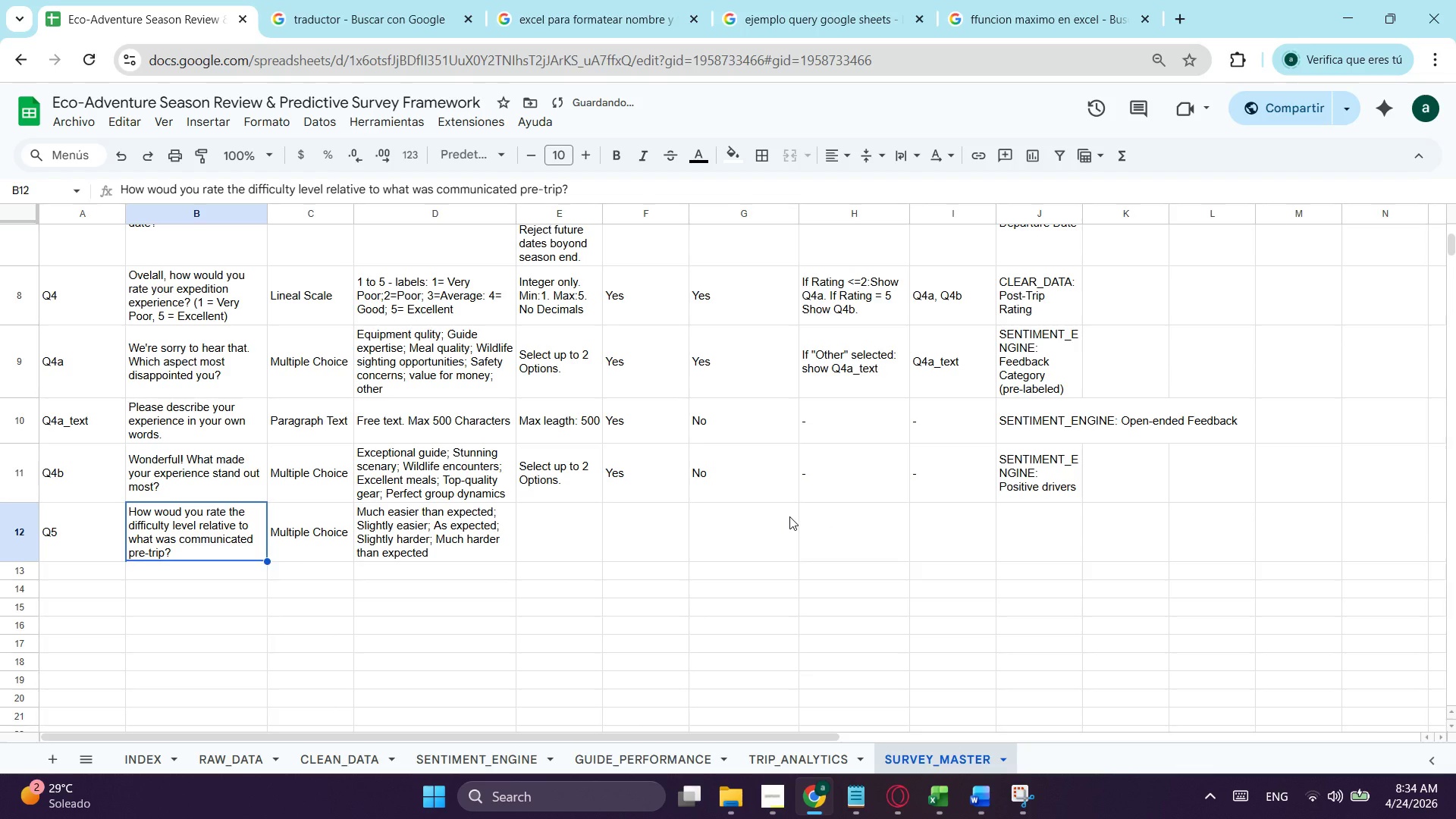 
key(ArrowRight)
 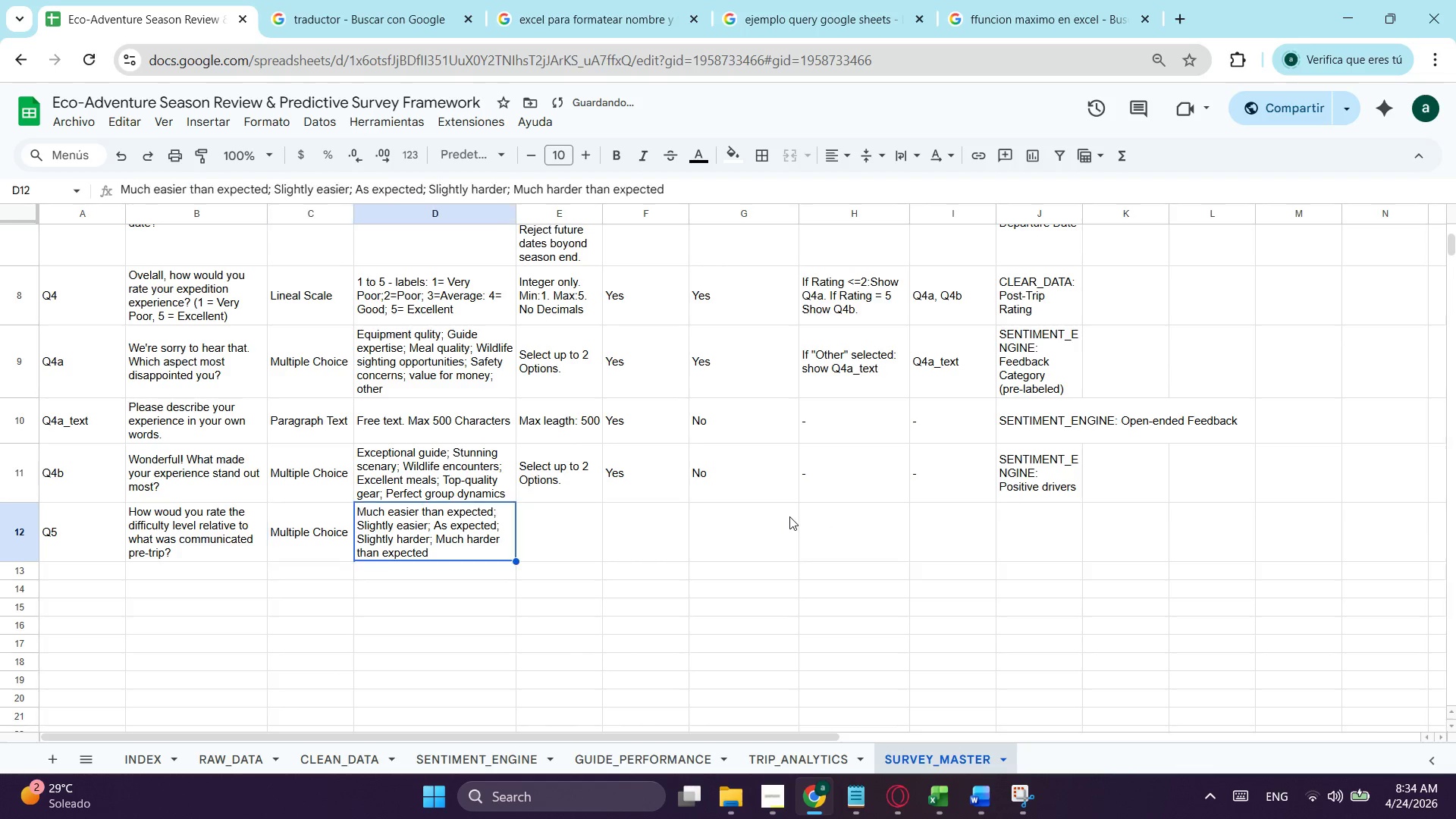 
key(ArrowRight)
 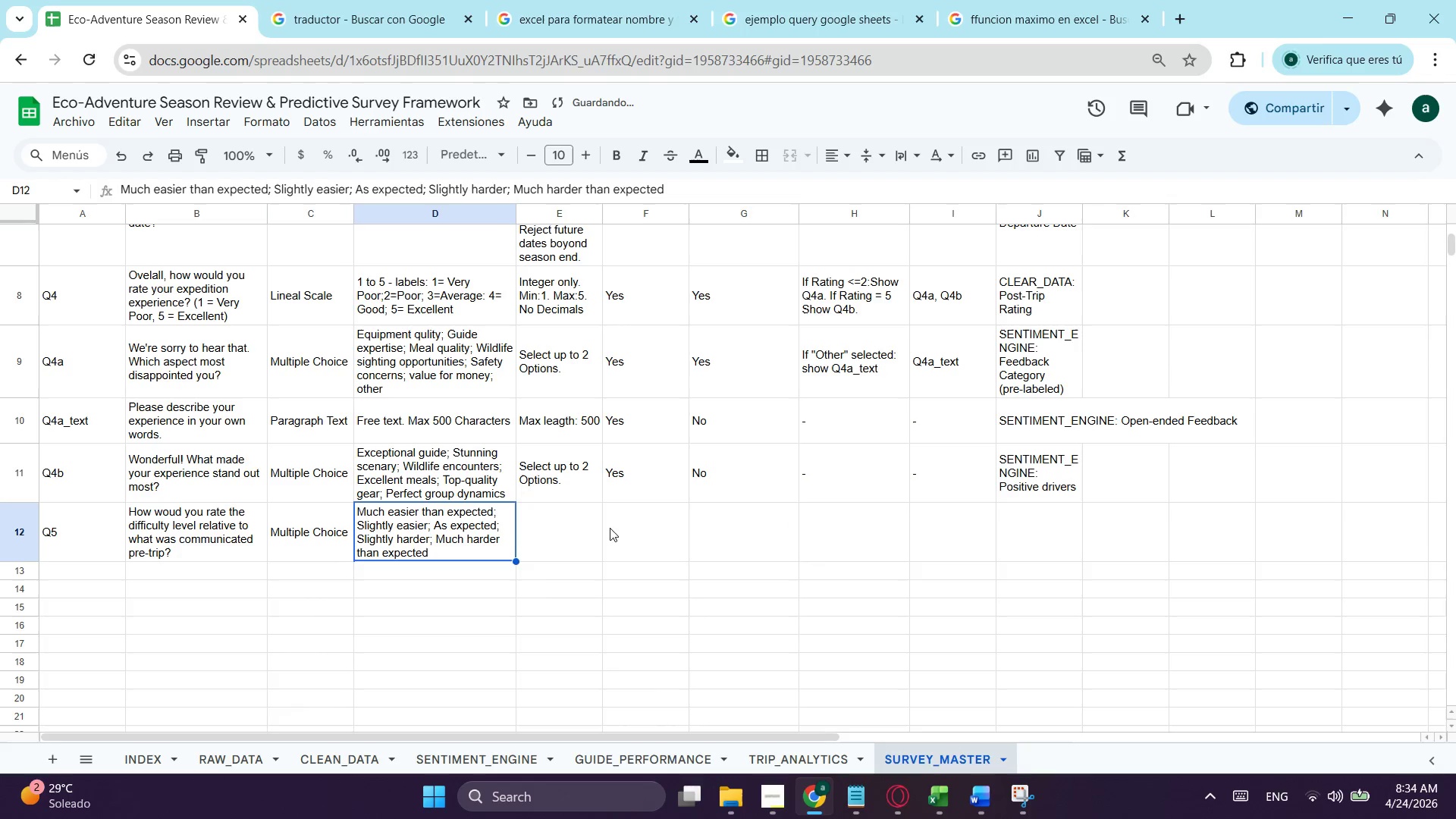 
left_click([479, 538])
 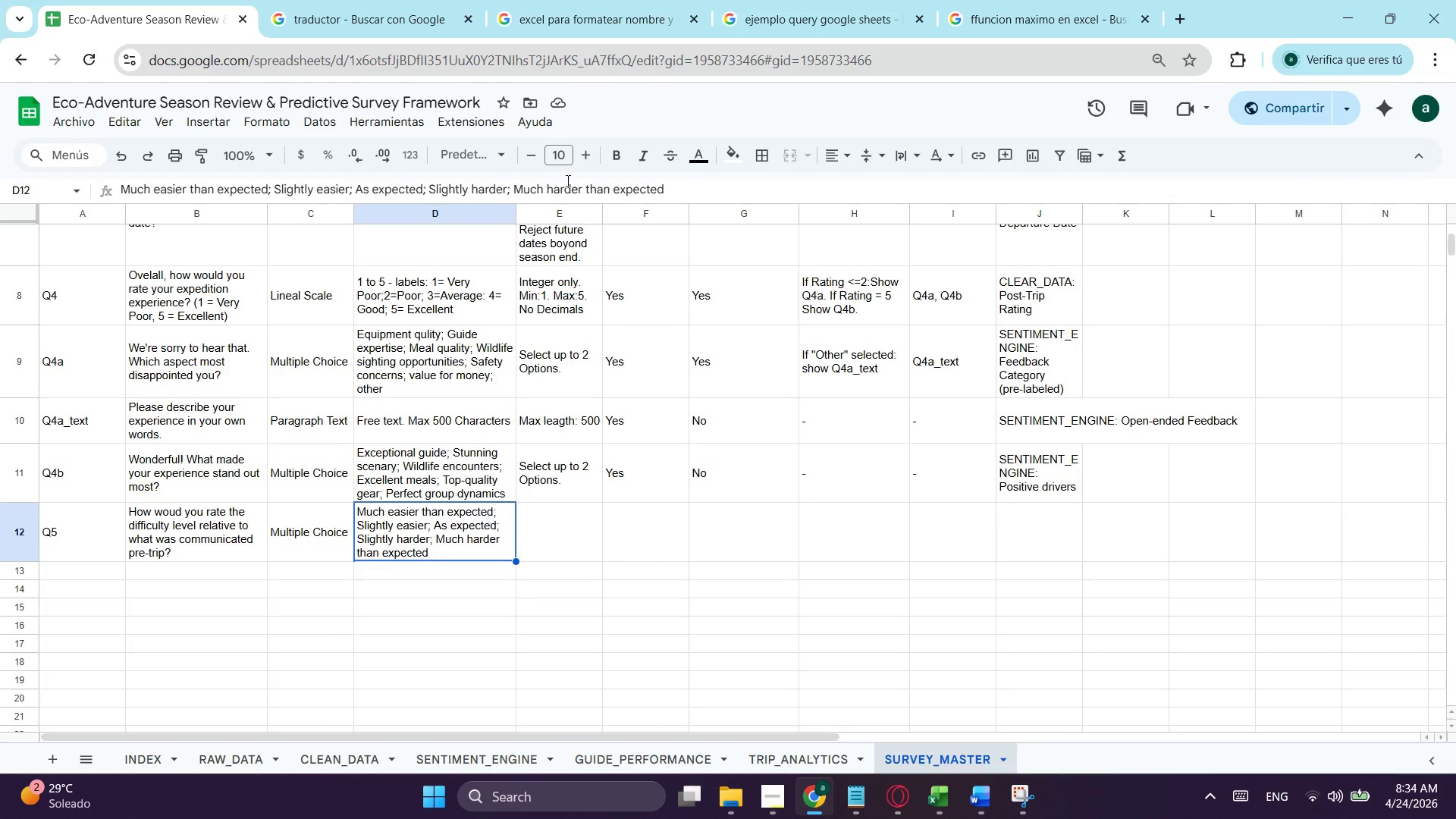 
wait(10.81)
 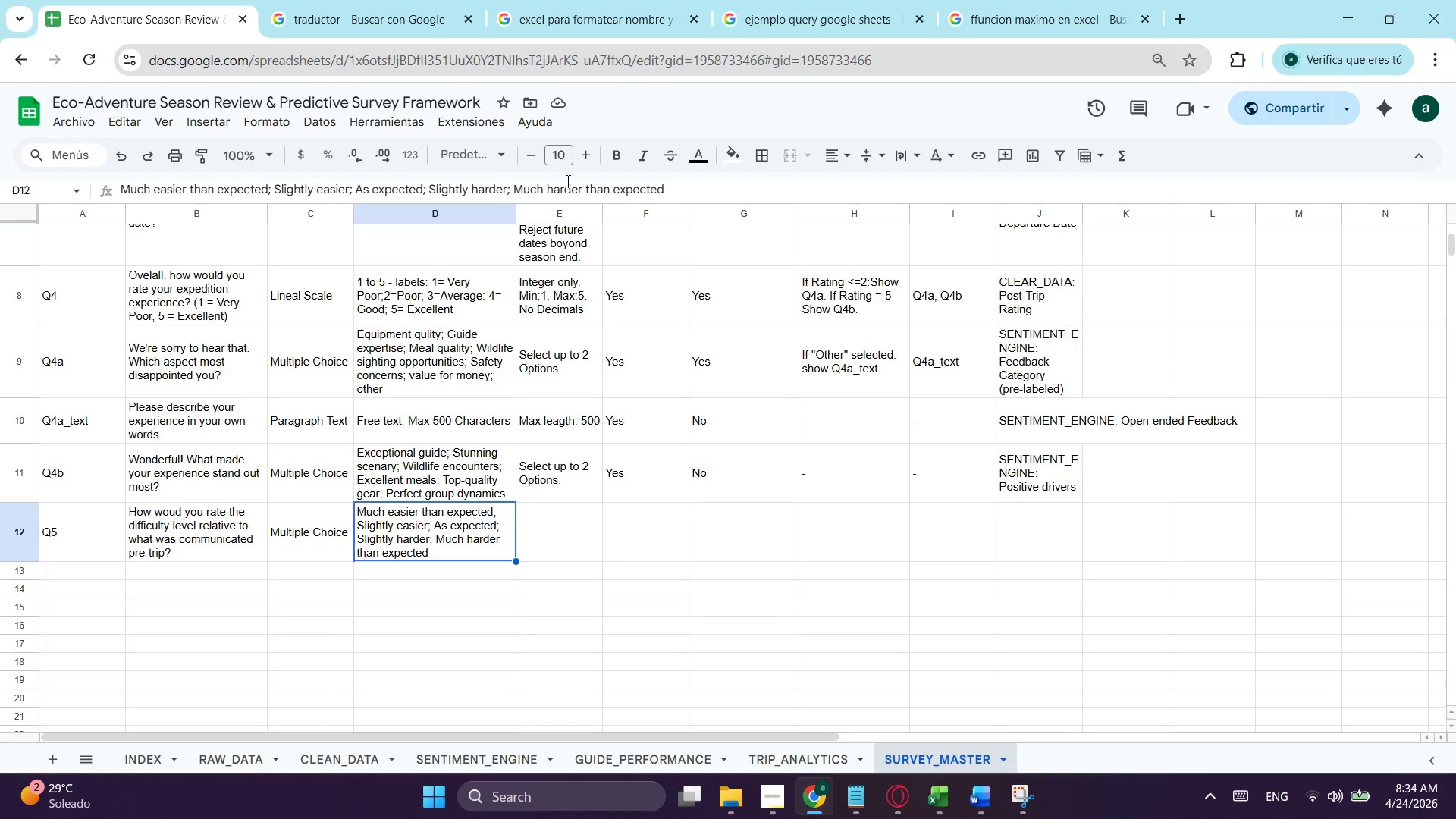 
left_click_drag(start_coordinate=[467, 195], to_coordinate=[432, 192])
 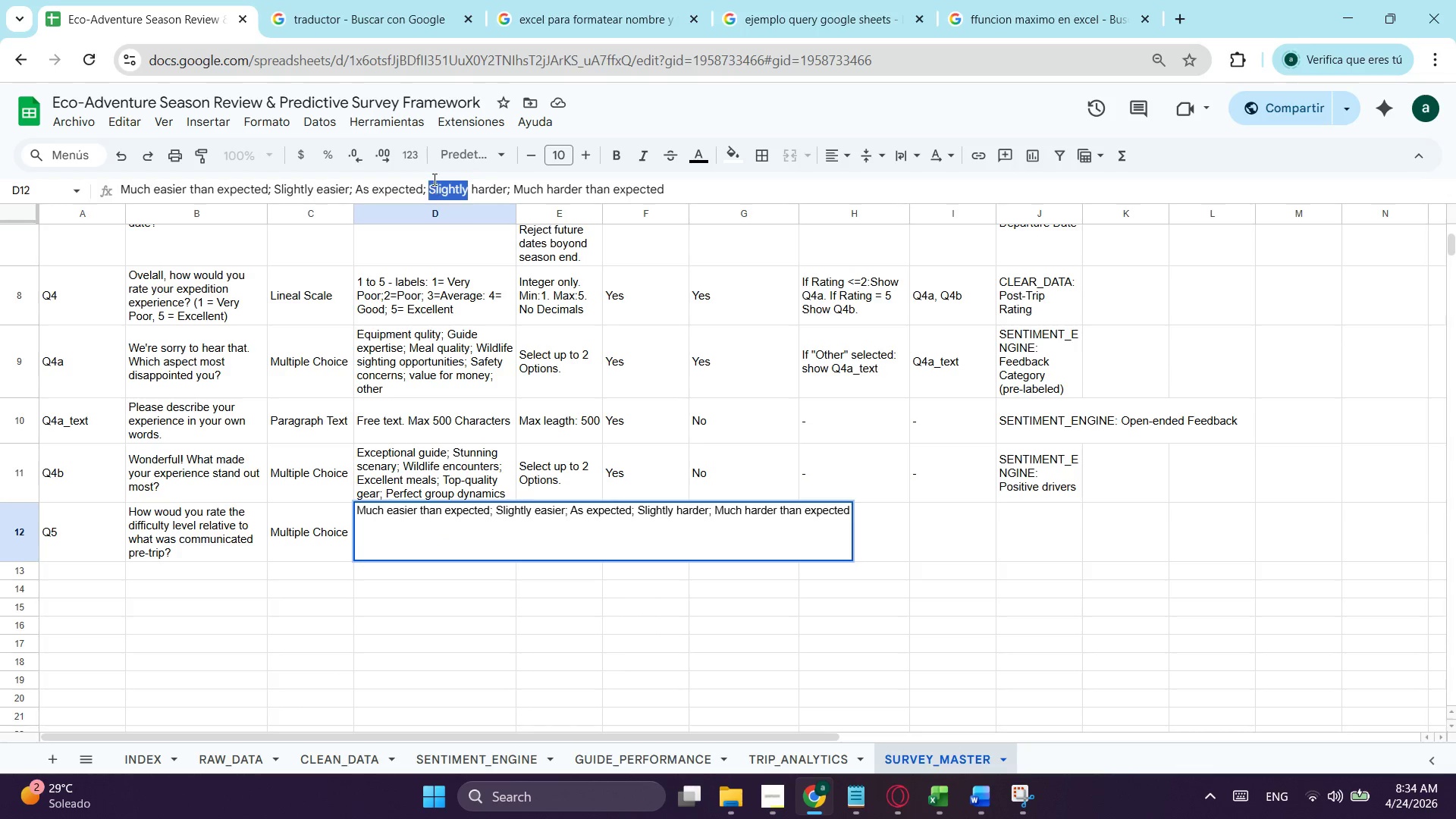 
key(Control+ControlLeft)
 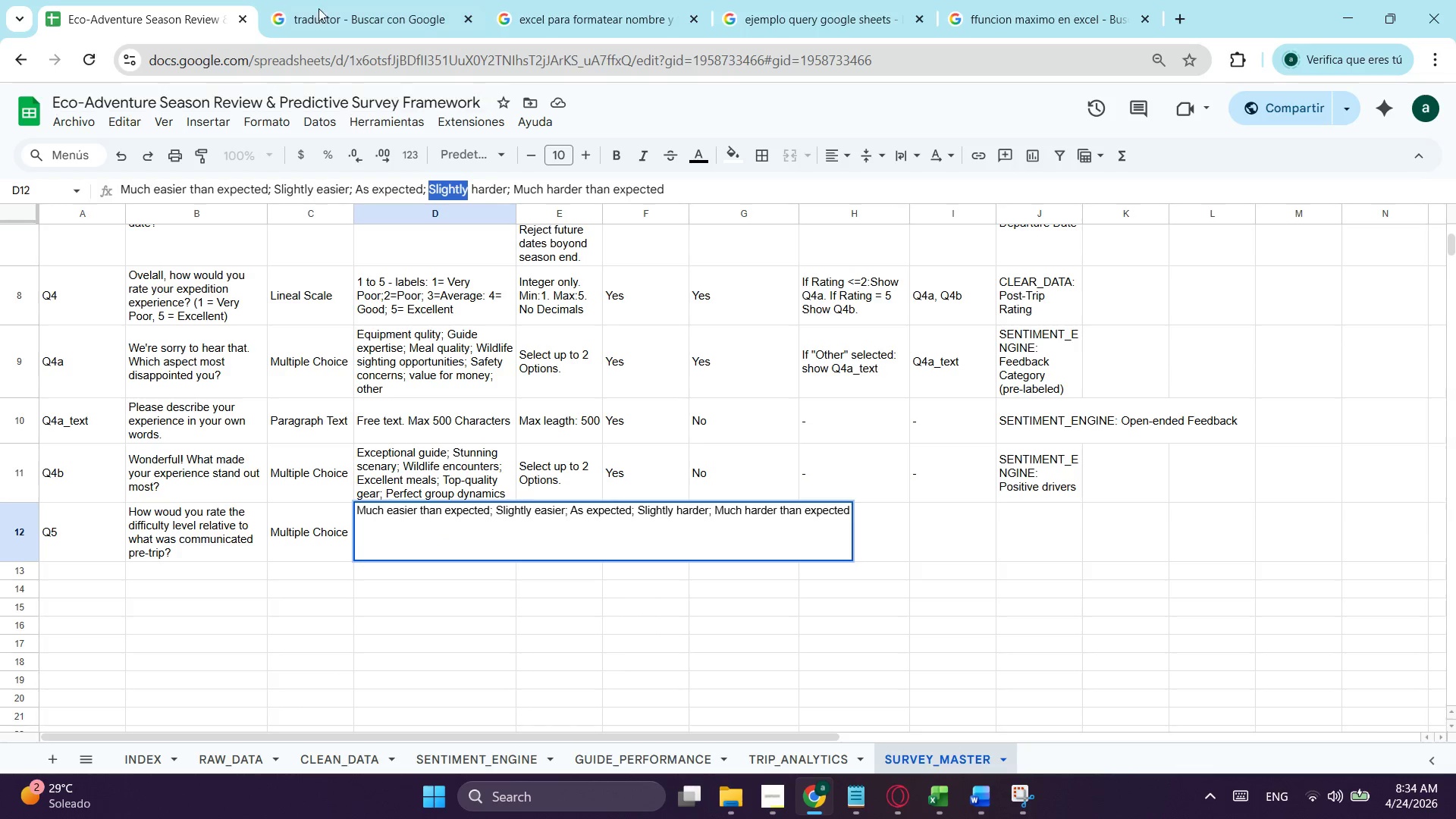 
key(Control+C)
 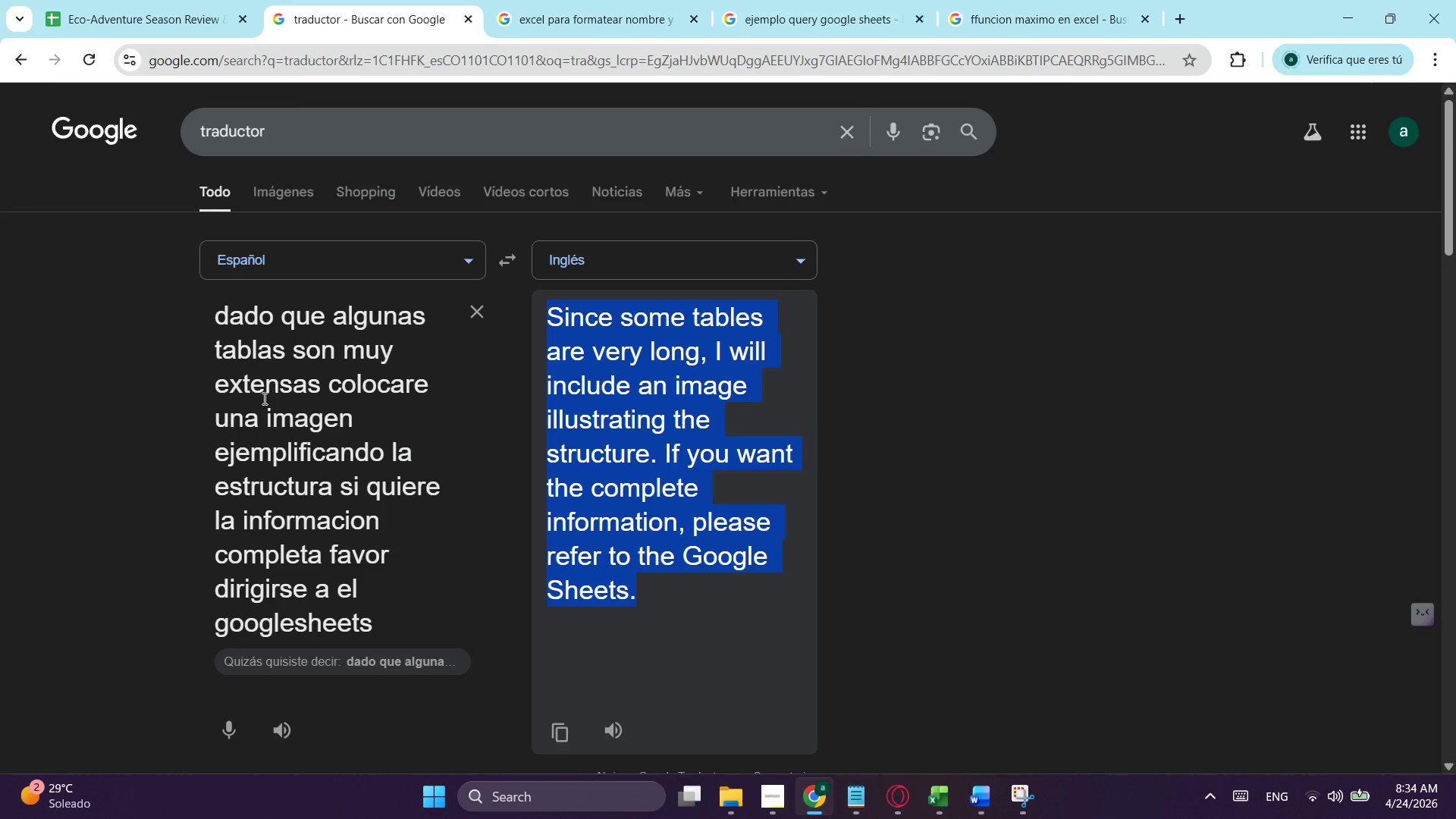 
left_click([306, 397])
 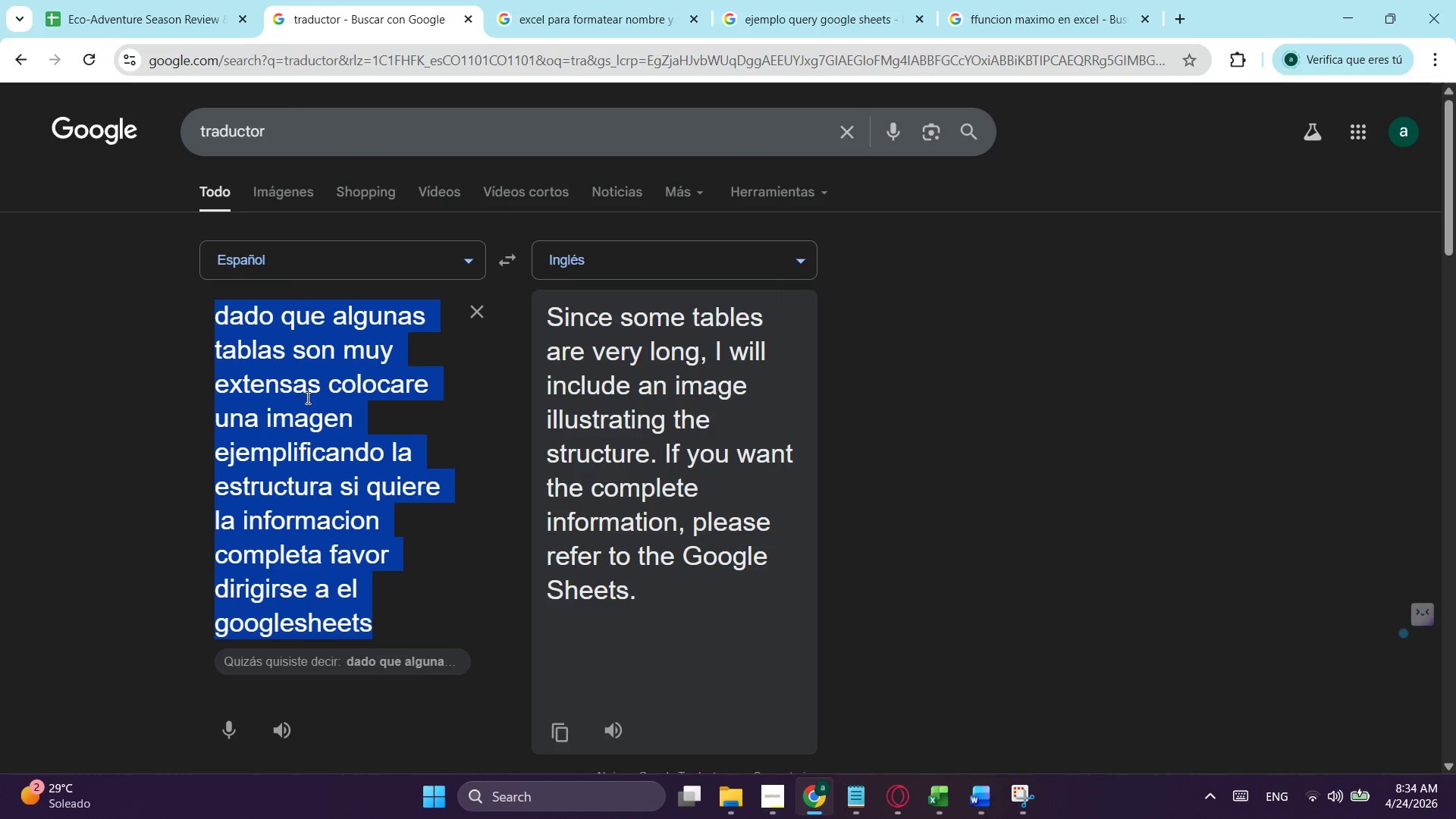 
key(Control+V)
 